 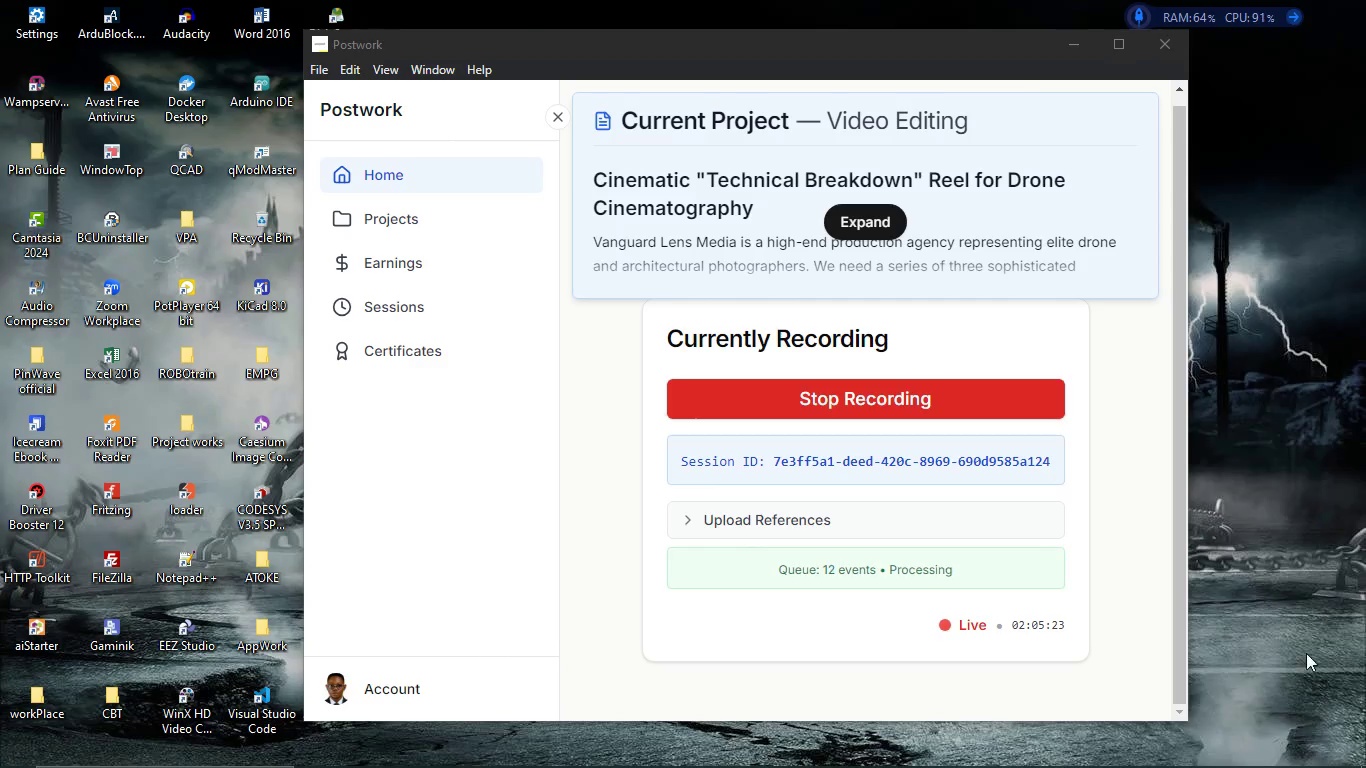 
left_click([1365, 761])
 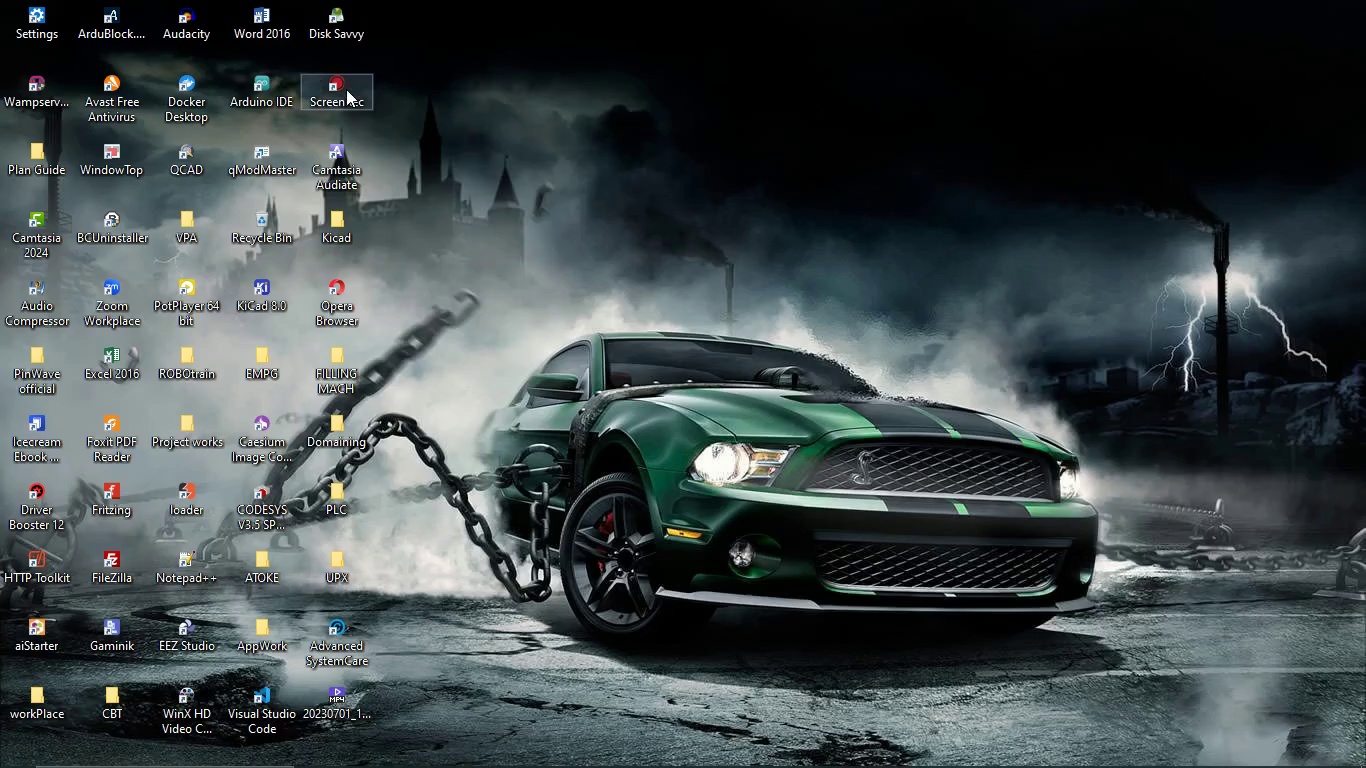 
double_click([346, 89])
 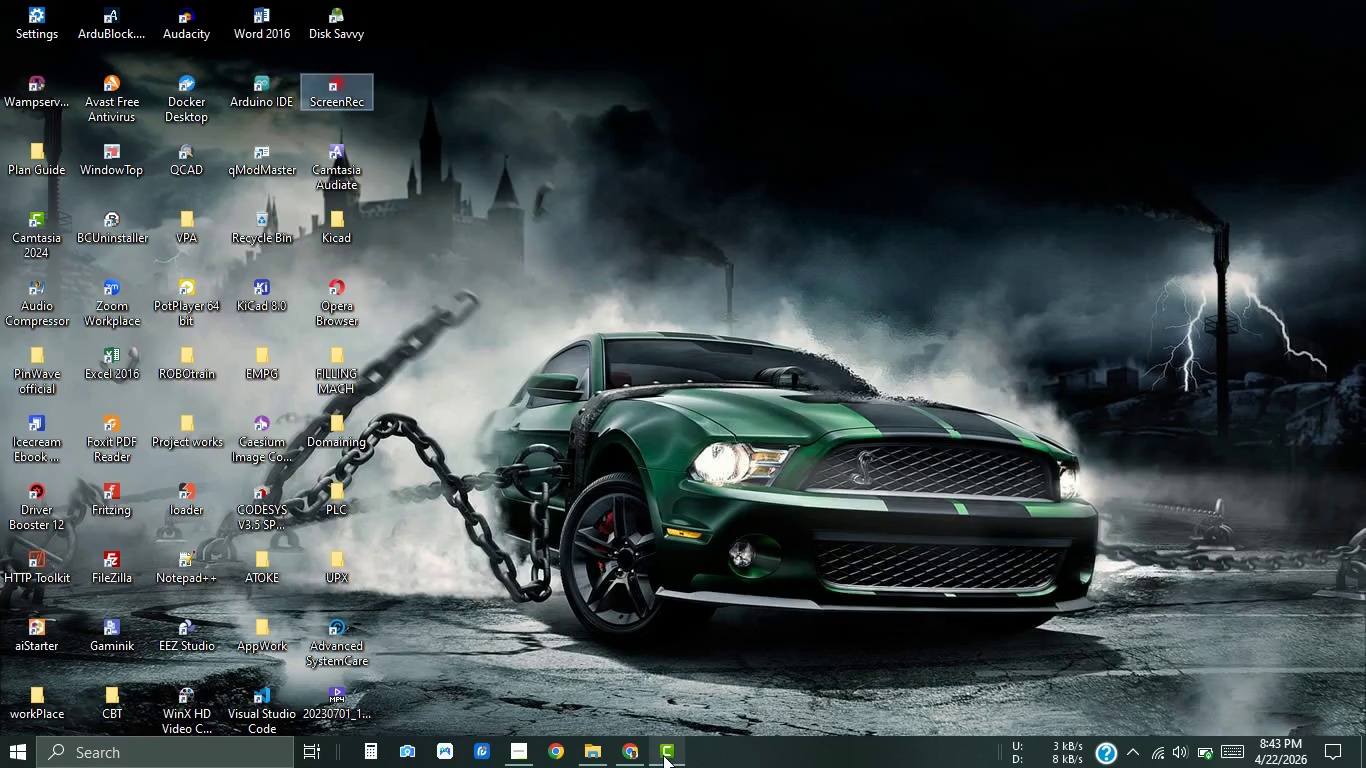 
left_click([663, 755])
 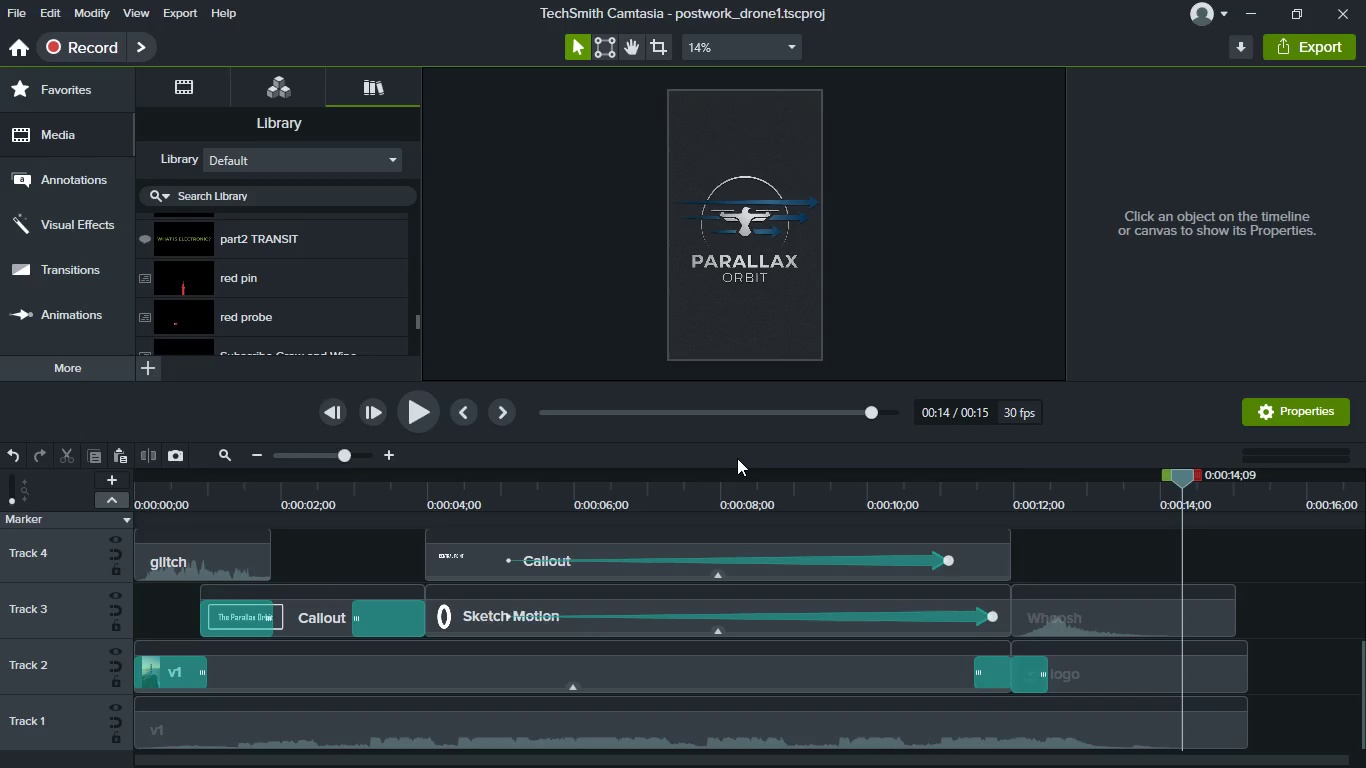 
wait(19.81)
 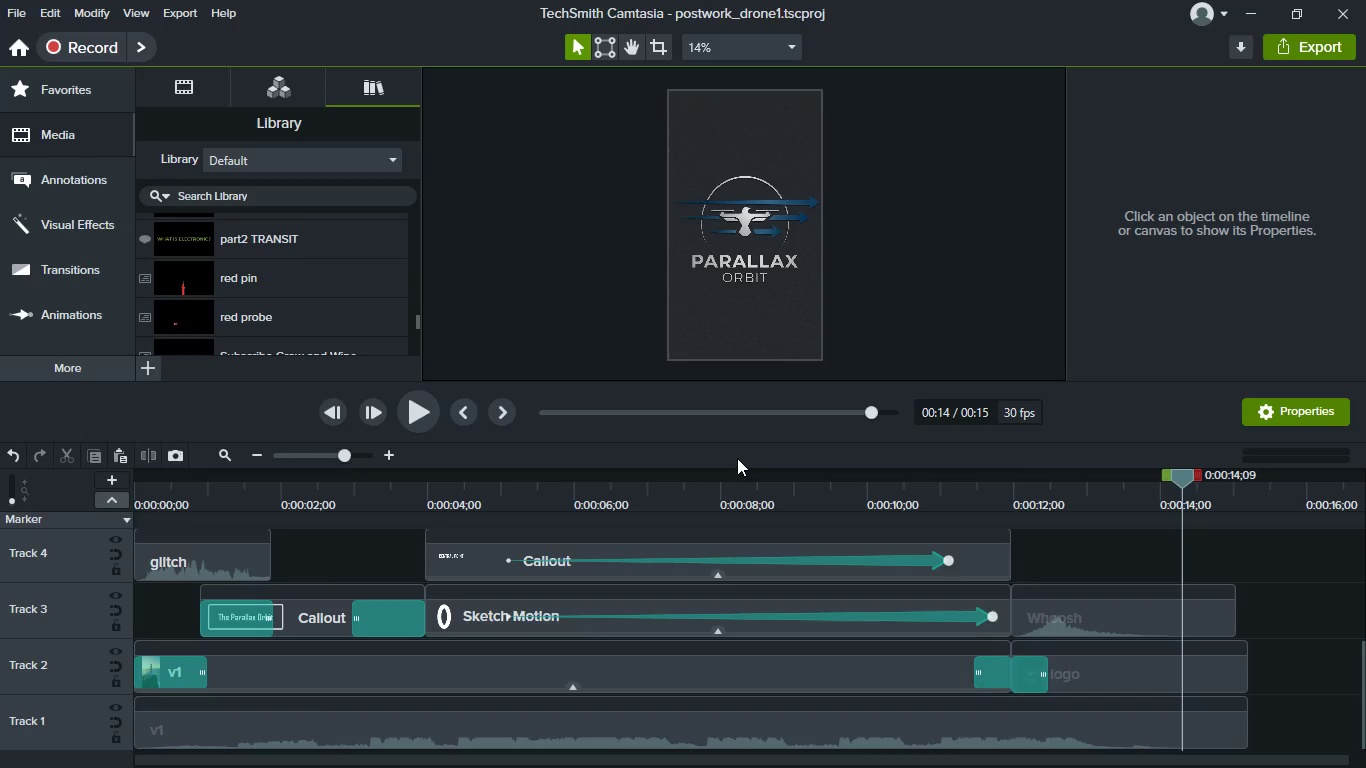 
scroll: coordinate [681, 660], scroll_direction: up, amount: 2.0
 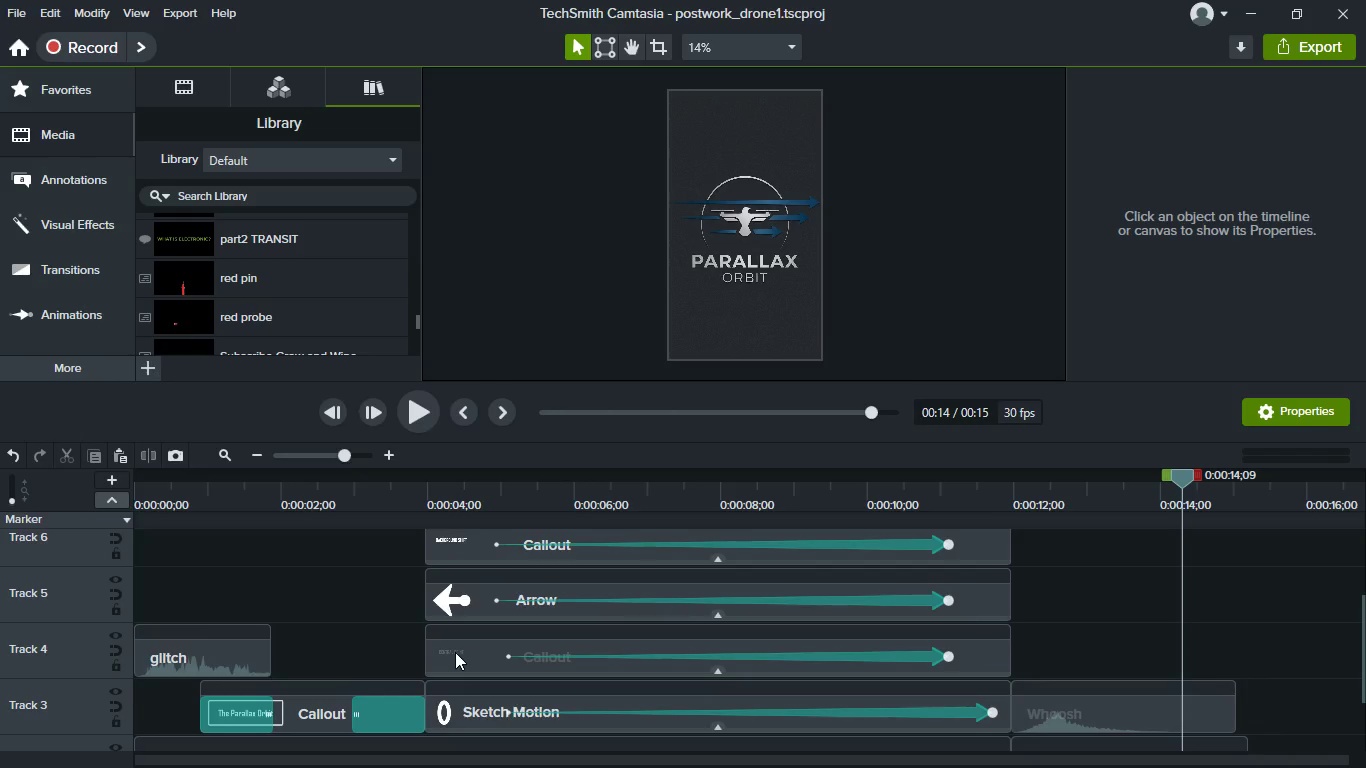 
left_click([455, 652])
 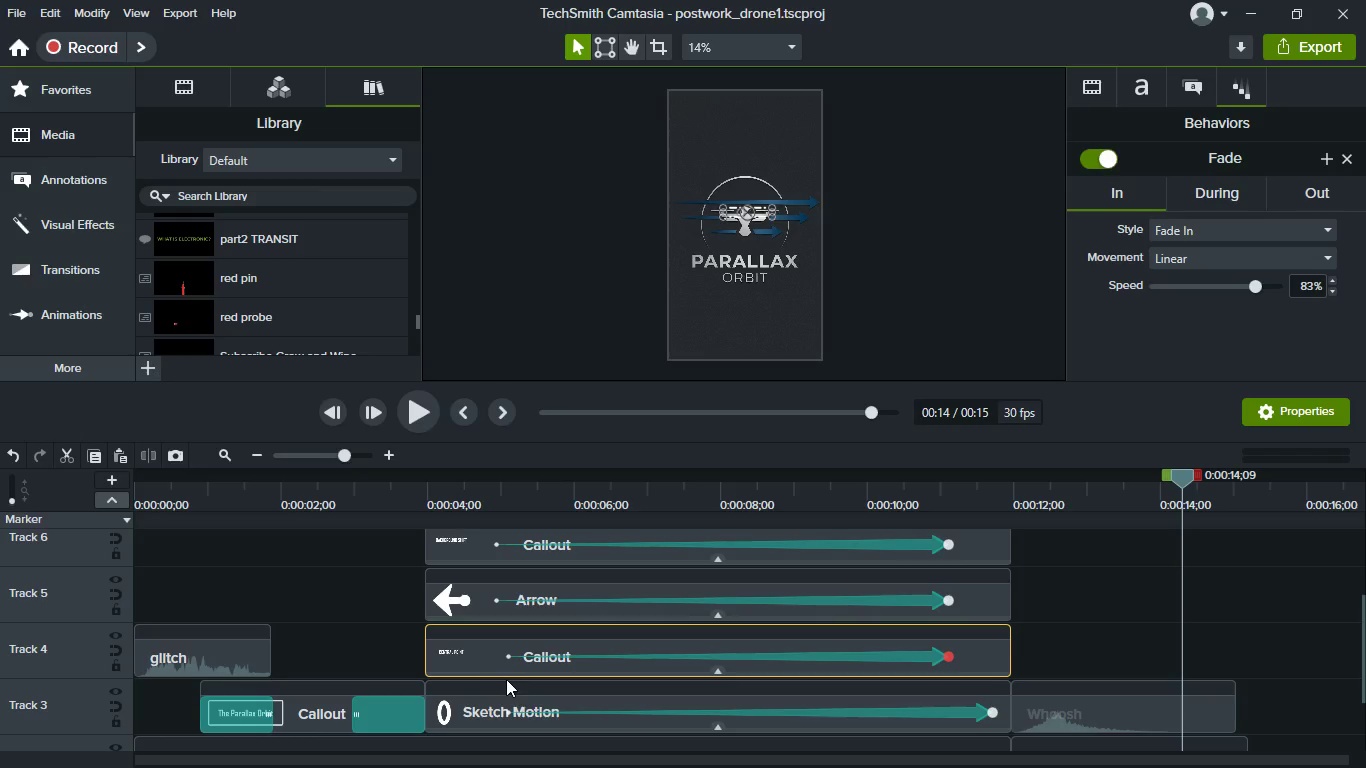 
wait(6.0)
 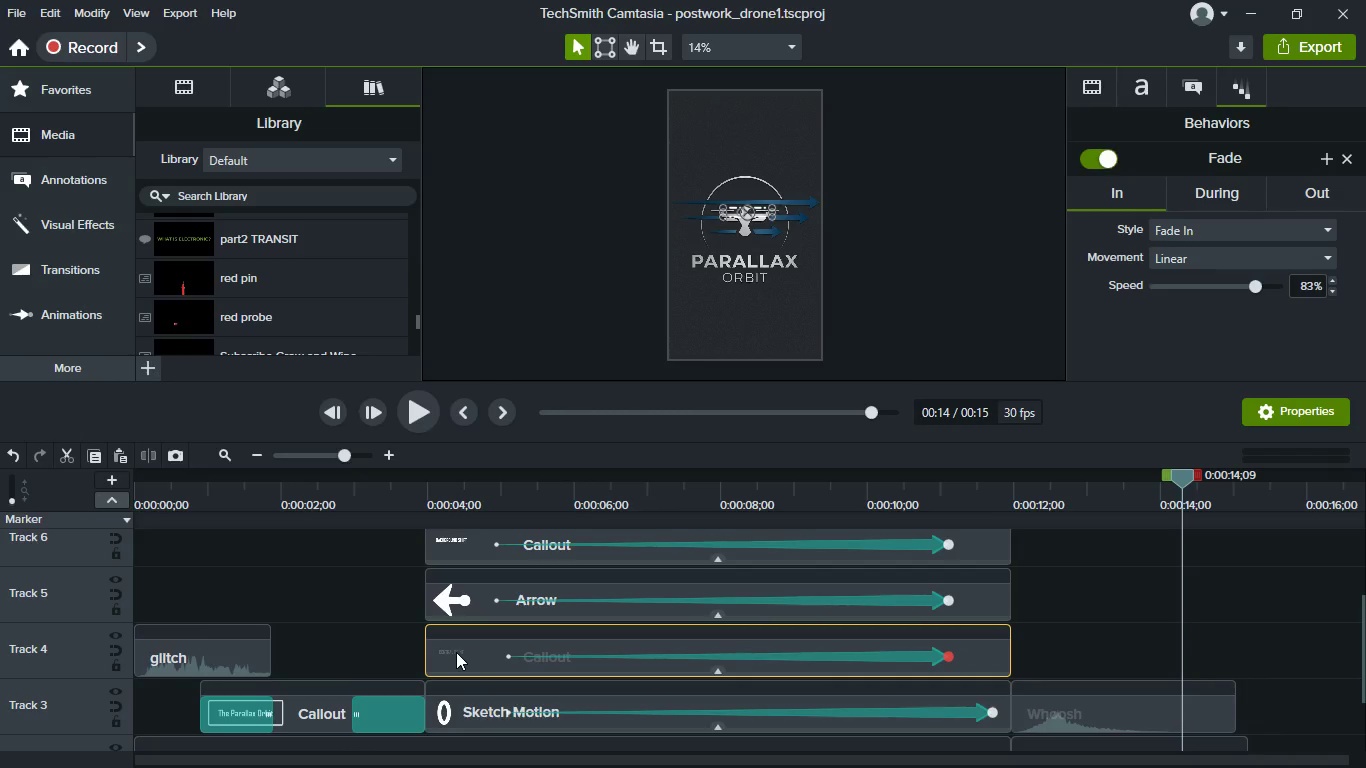 
right_click([465, 665])
 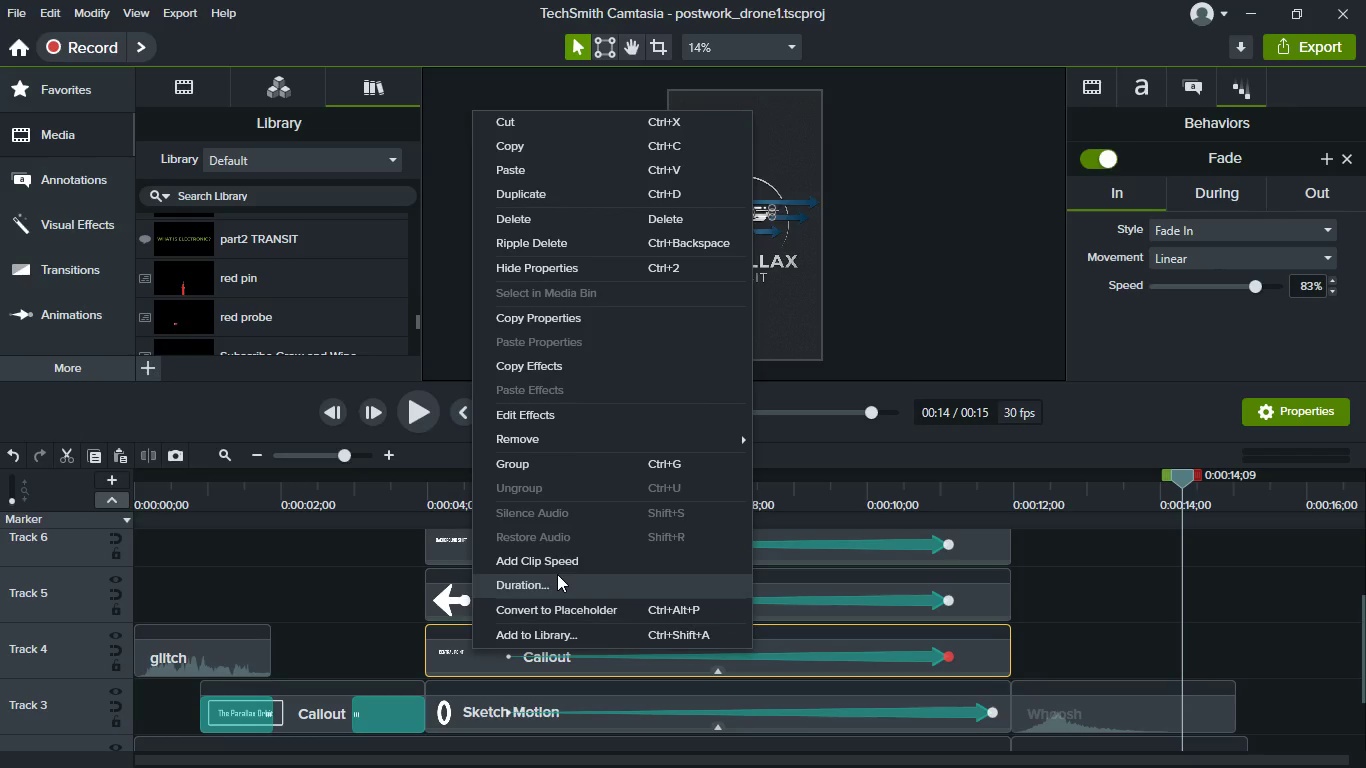 
wait(5.44)
 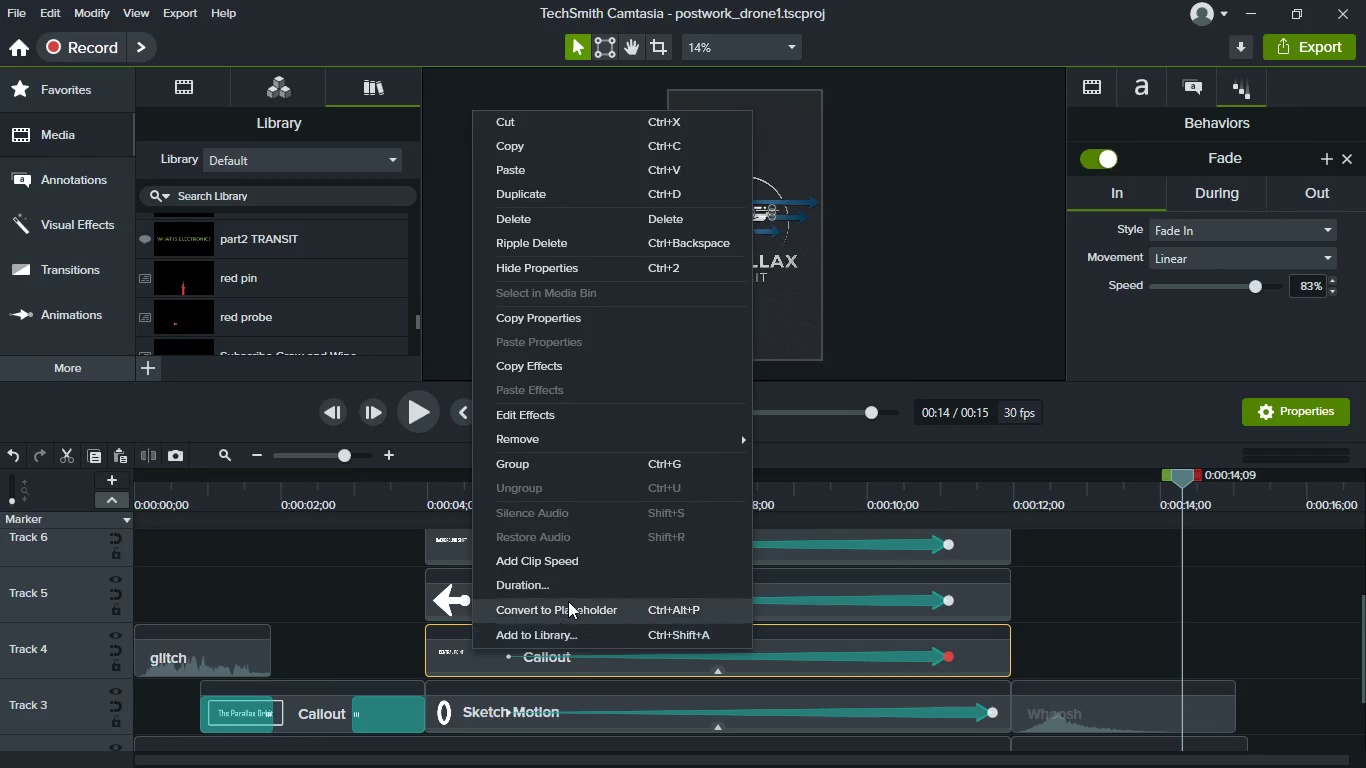 
left_click([588, 628])
 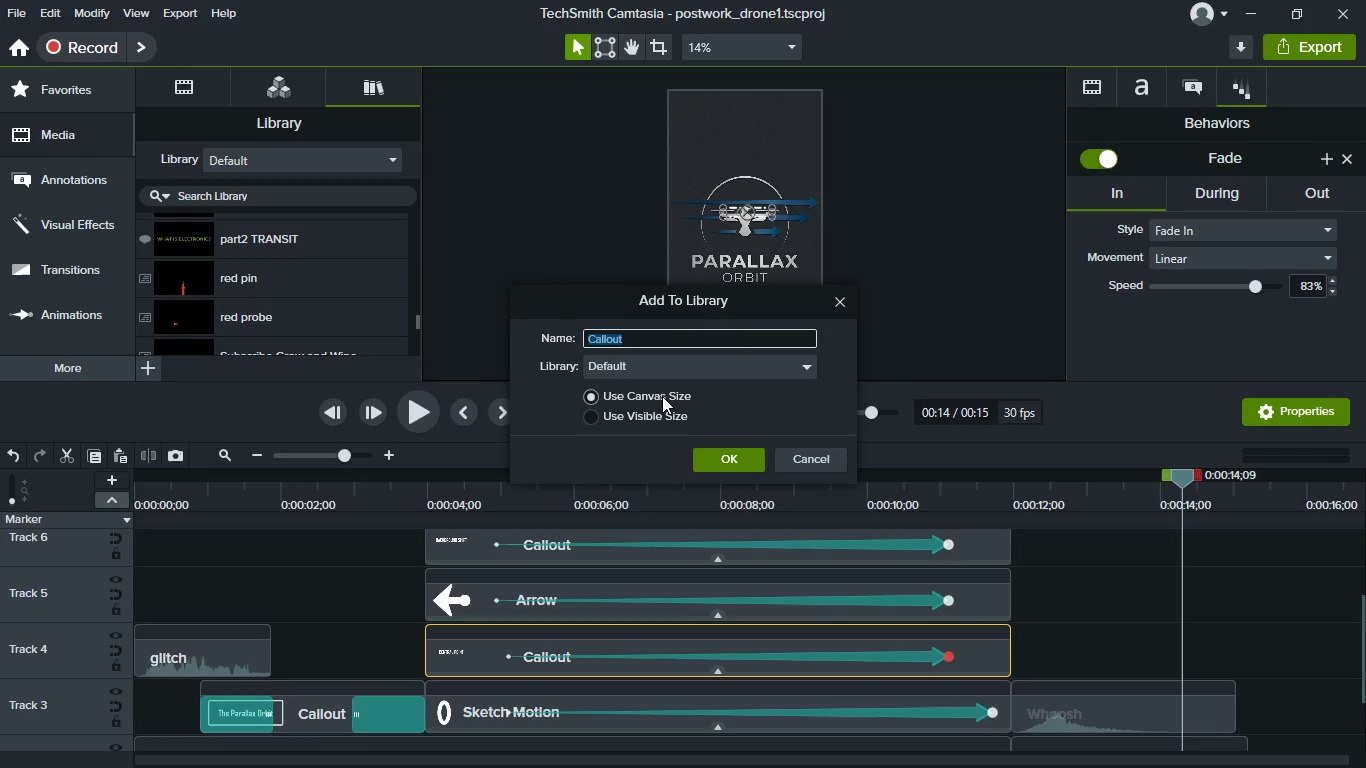 
type(arrow)
 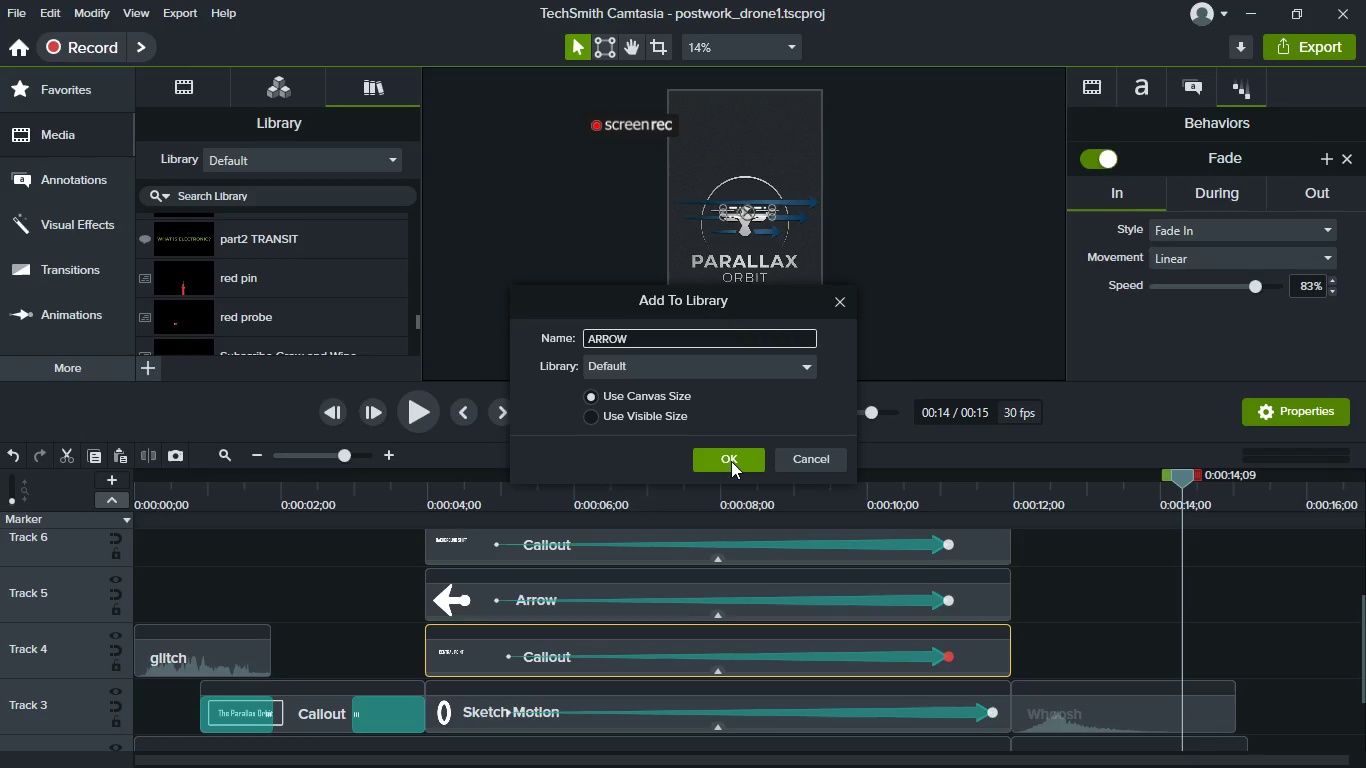 
left_click([731, 461])
 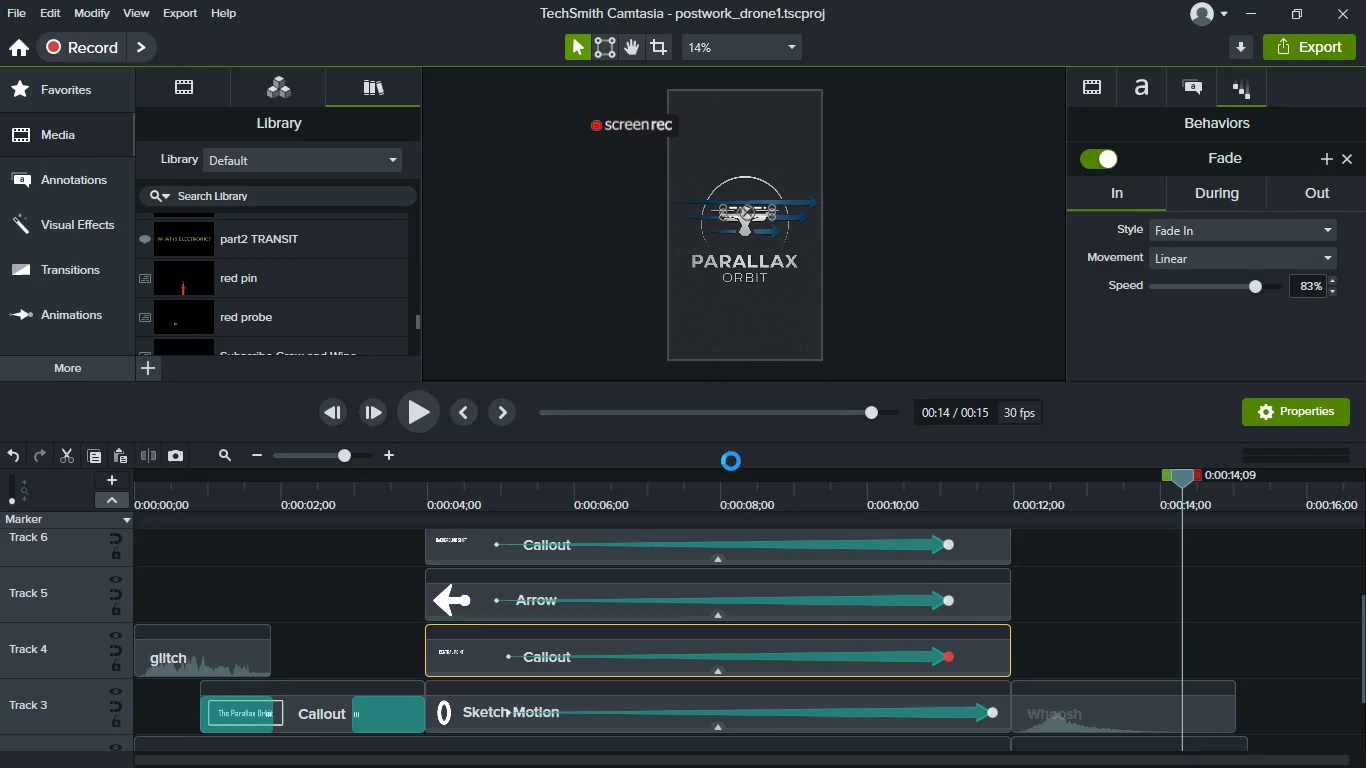 
scroll: coordinate [638, 651], scroll_direction: up, amount: 4.0
 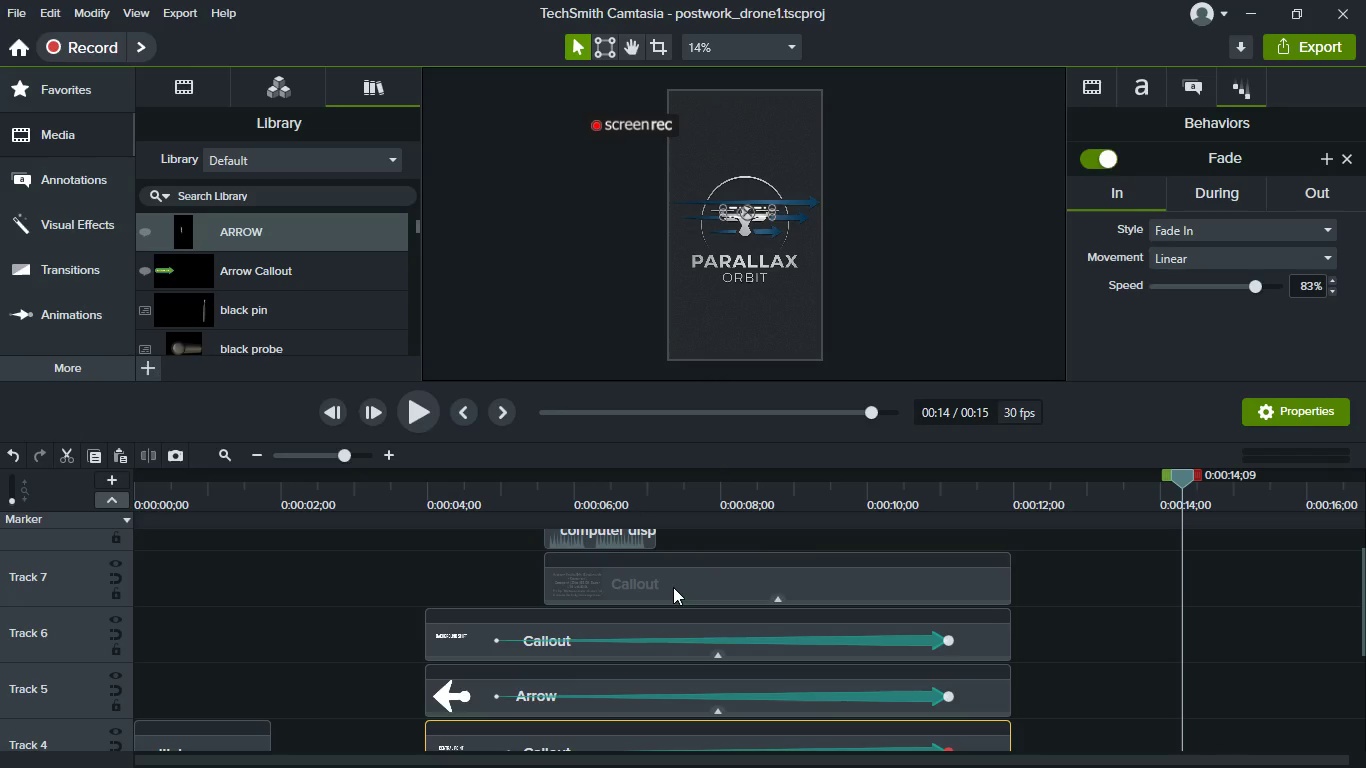 
left_click([673, 587])
 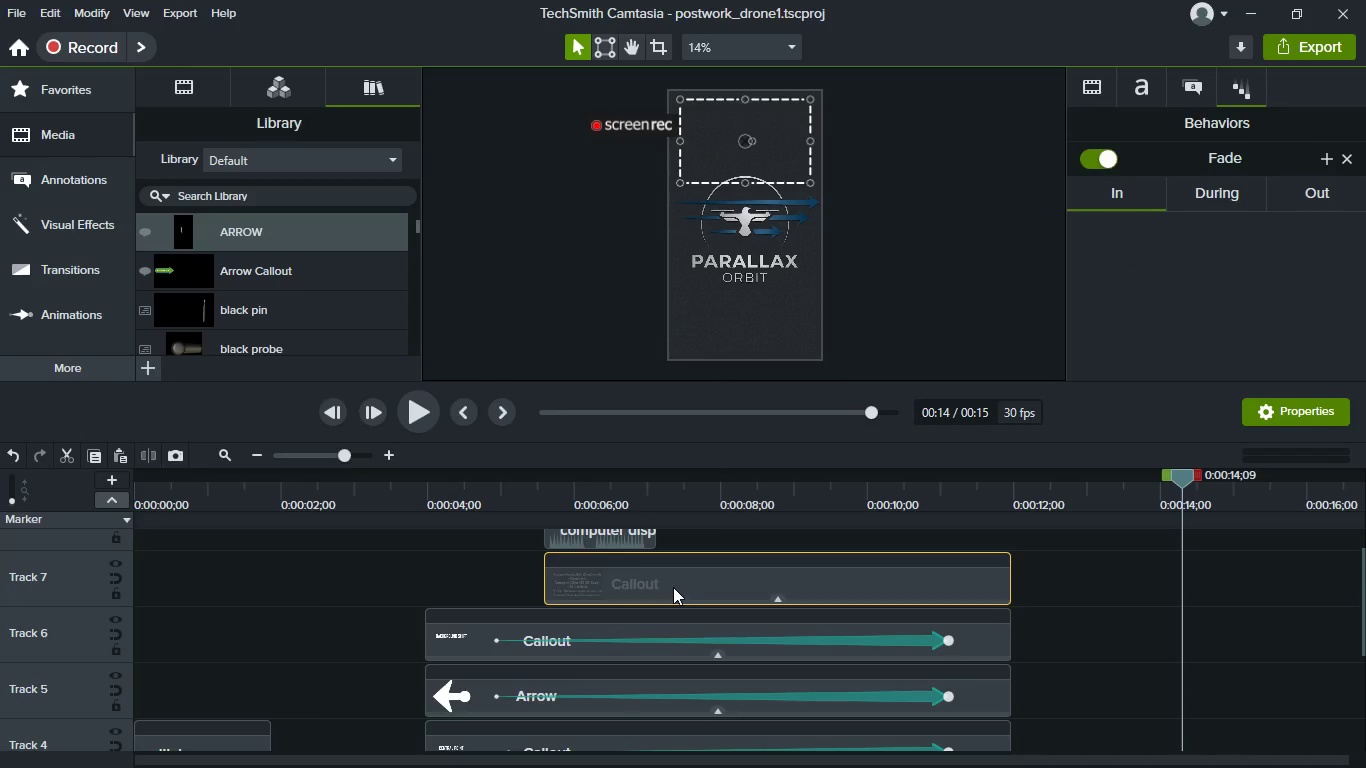 
right_click([673, 587])
 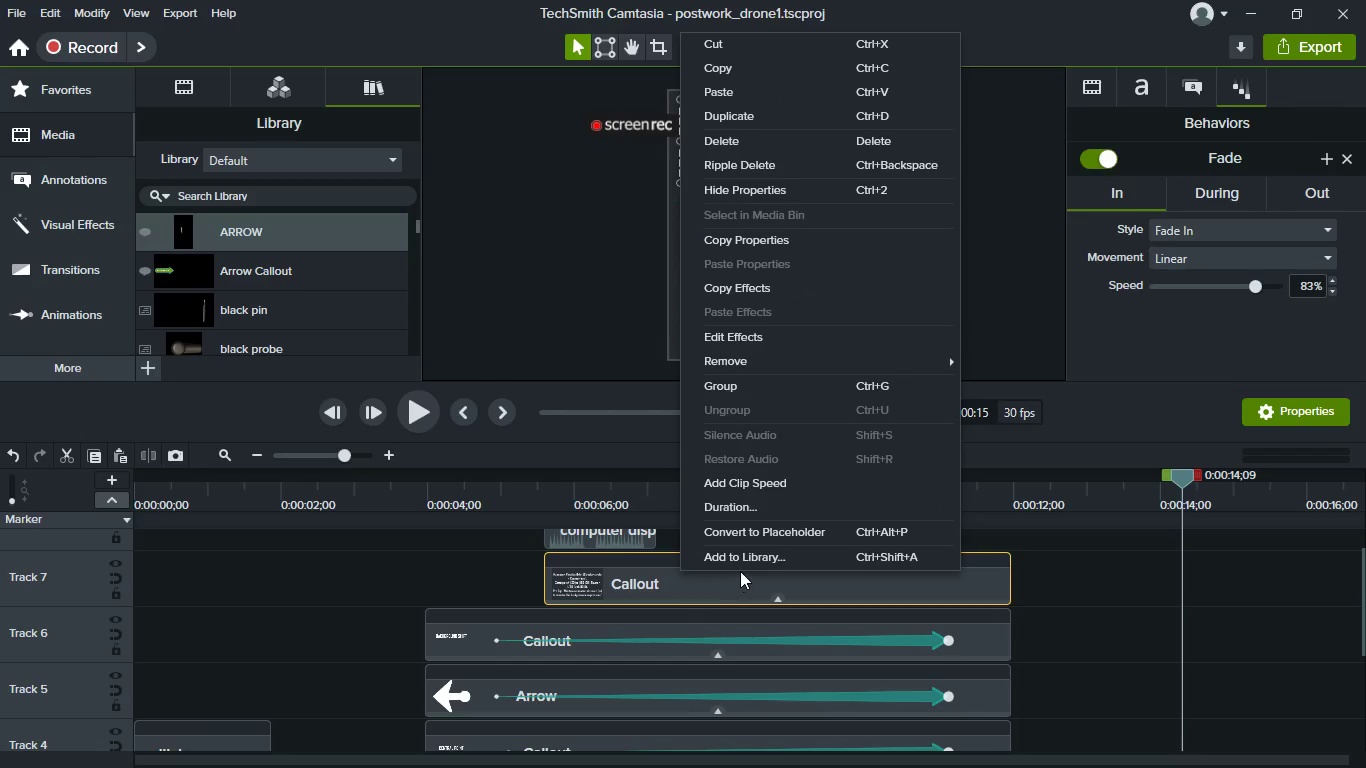 
left_click([749, 554])
 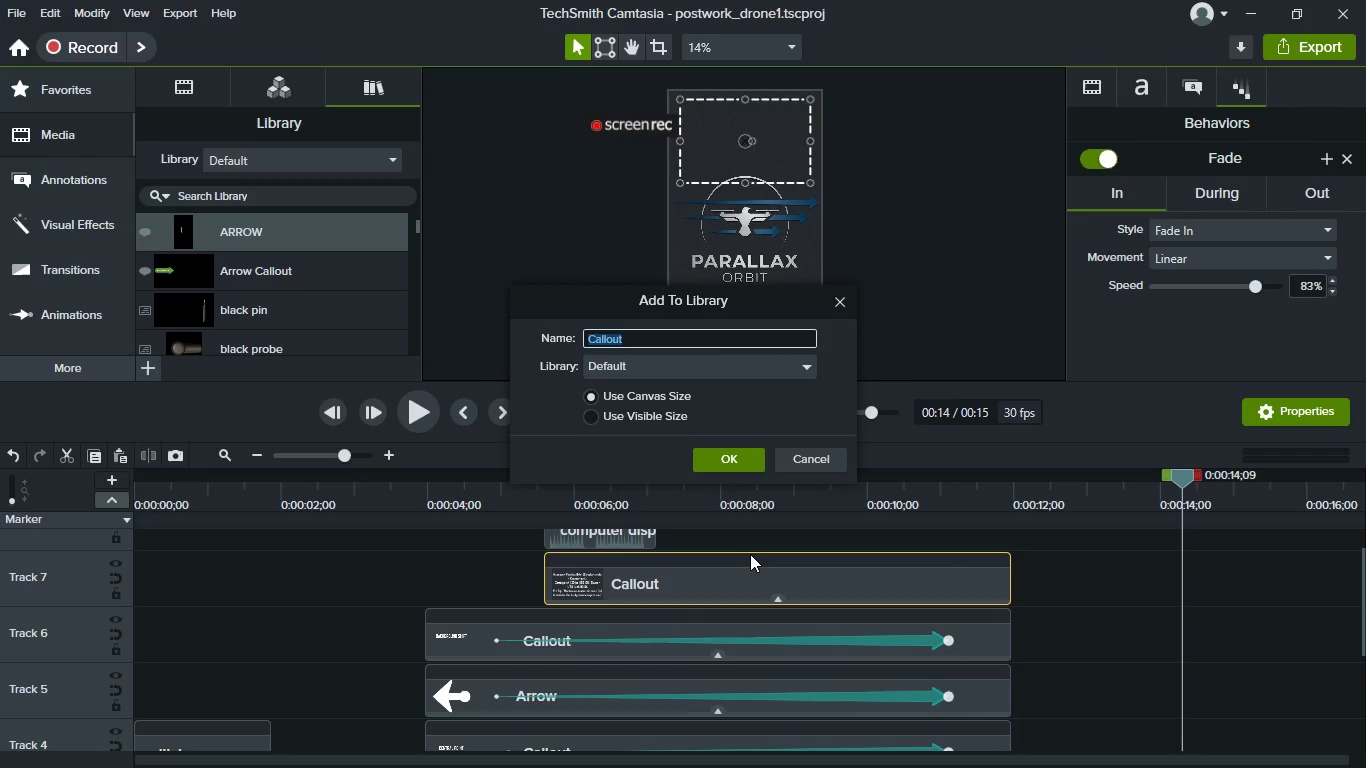 
type(card)
 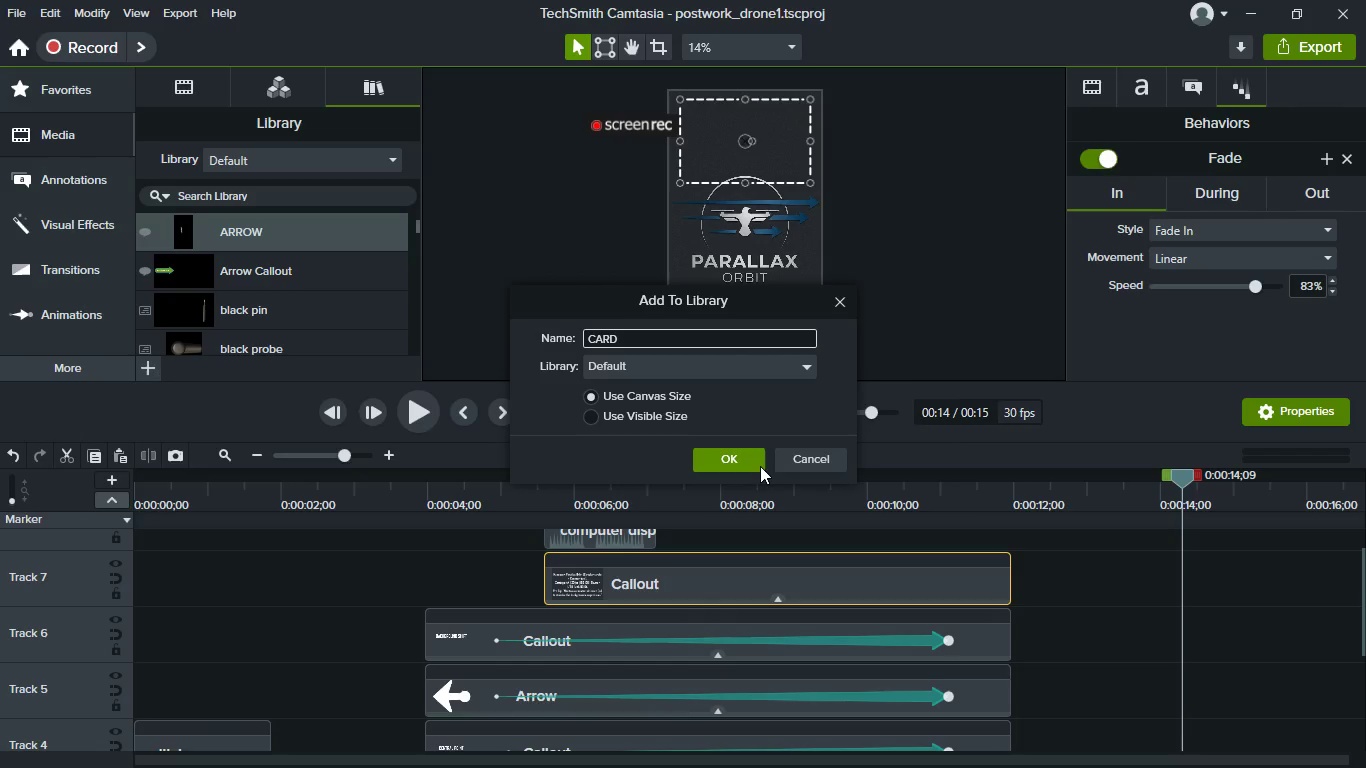 
left_click([752, 456])
 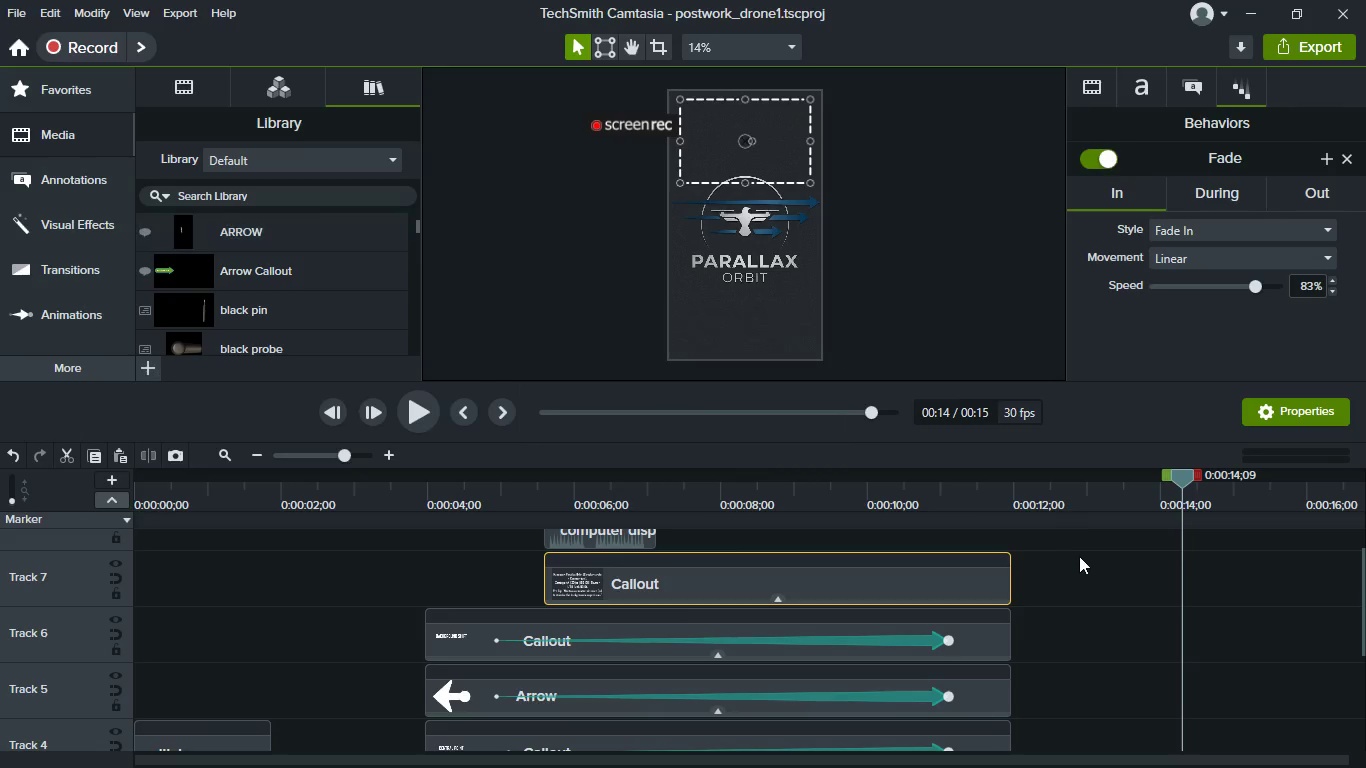 
left_click([1079, 556])
 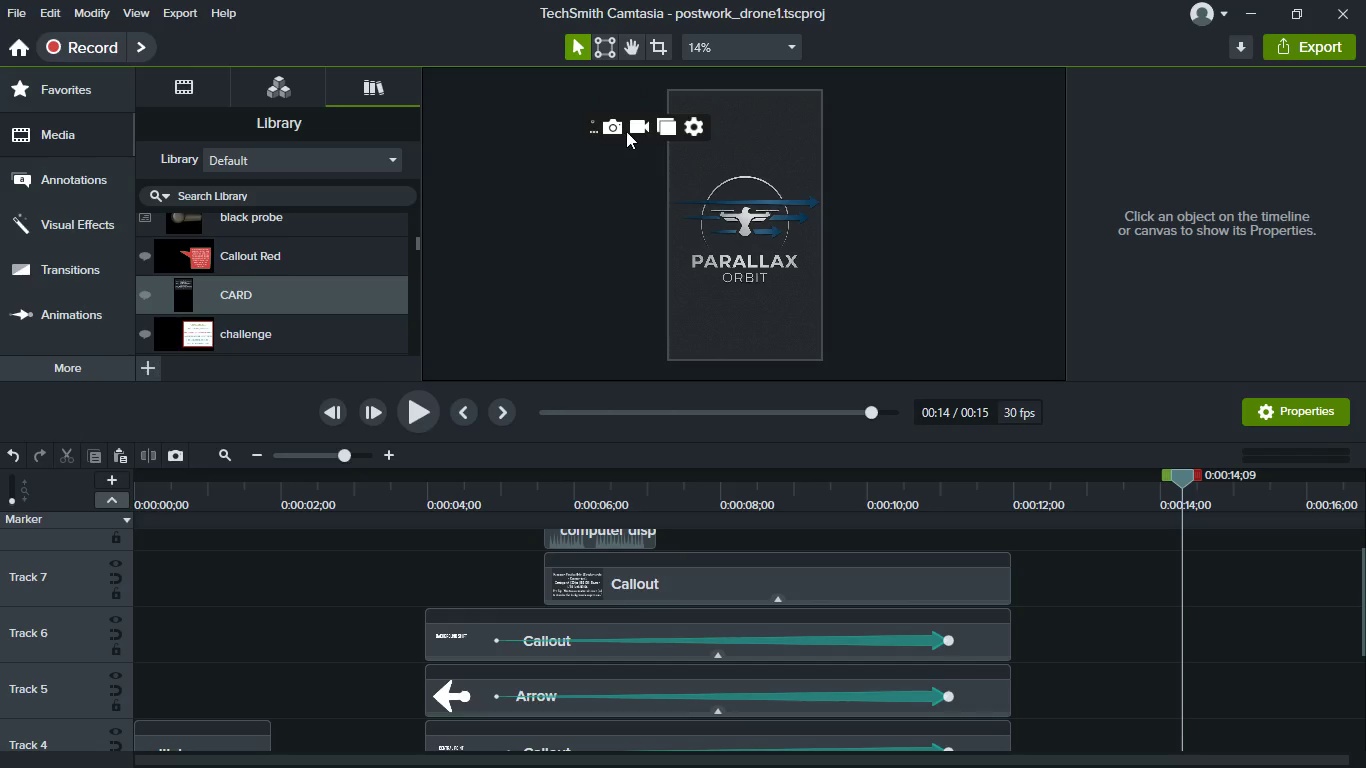 
left_click([634, 129])
 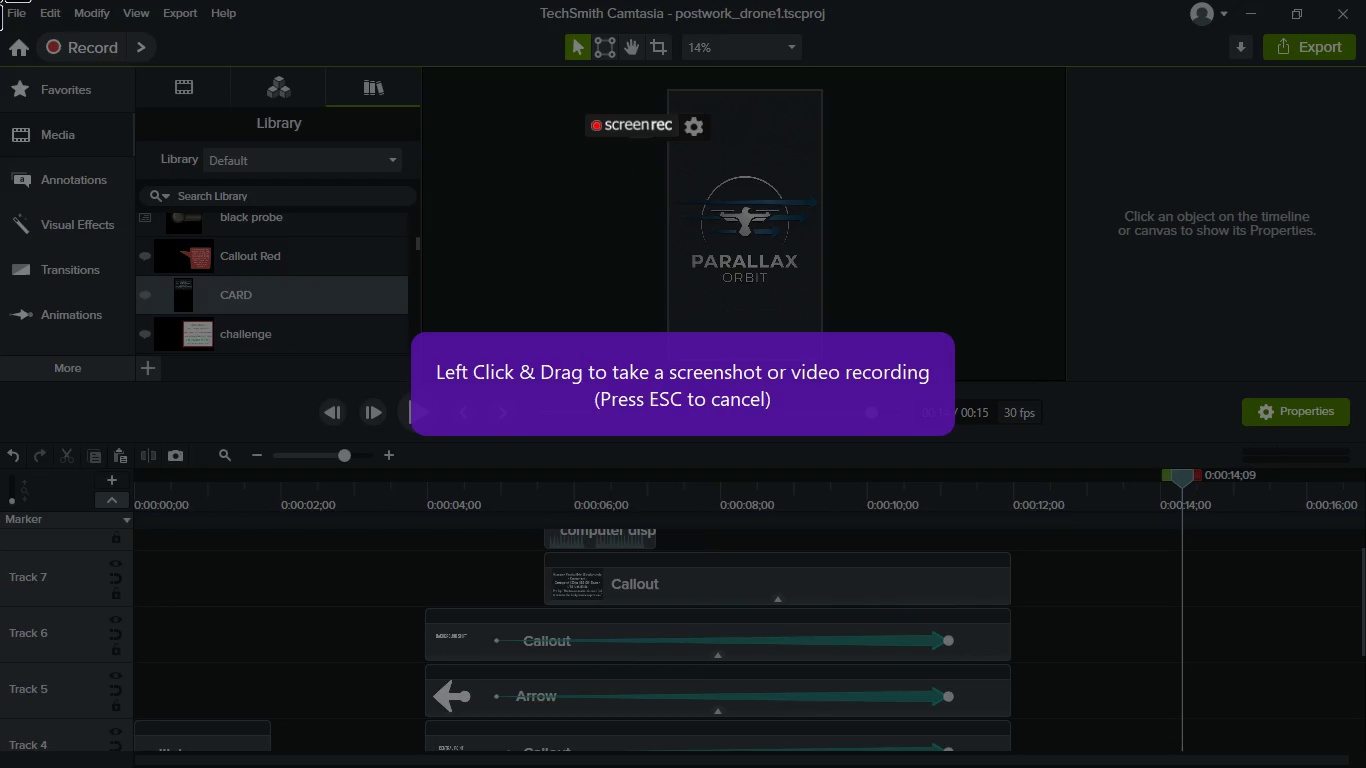 
left_click_drag(start_coordinate=[0, 0], to_coordinate=[1365, 767])
 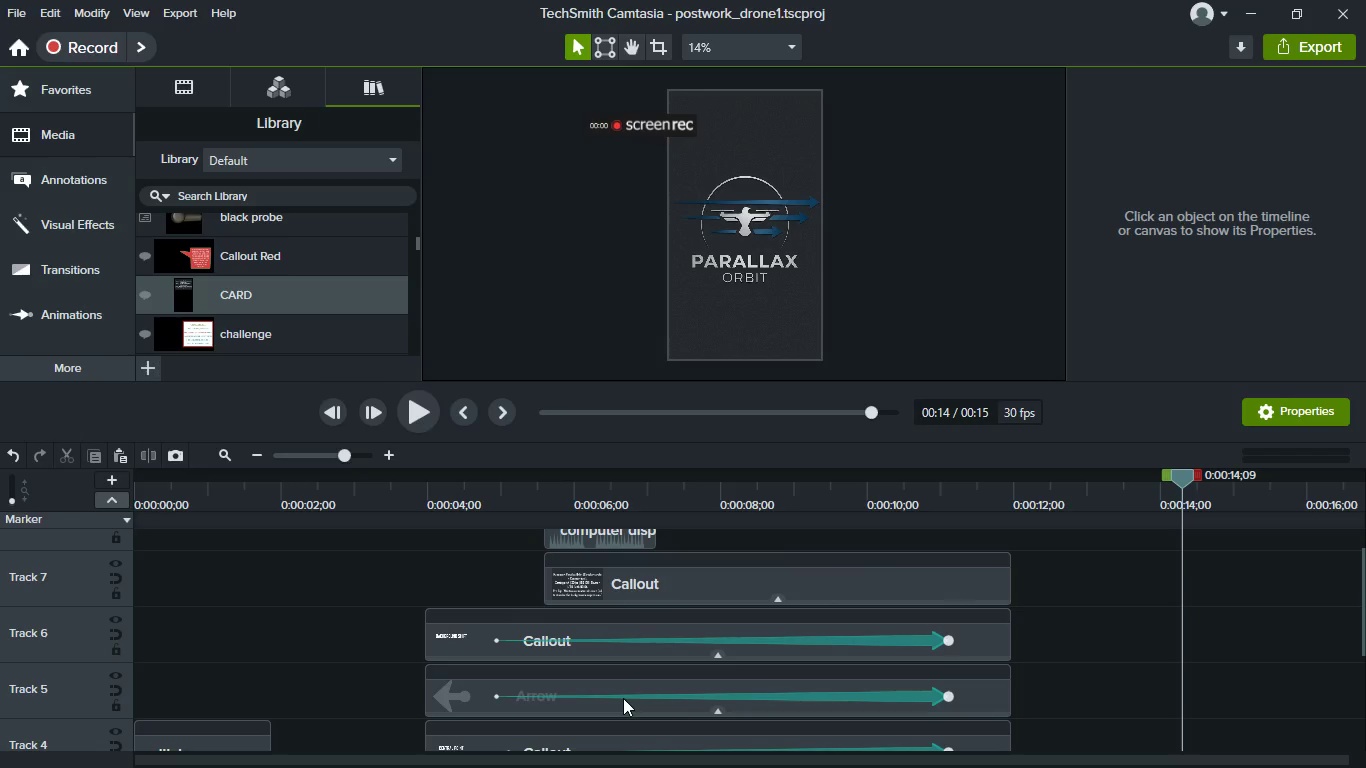 
wait(6.56)
 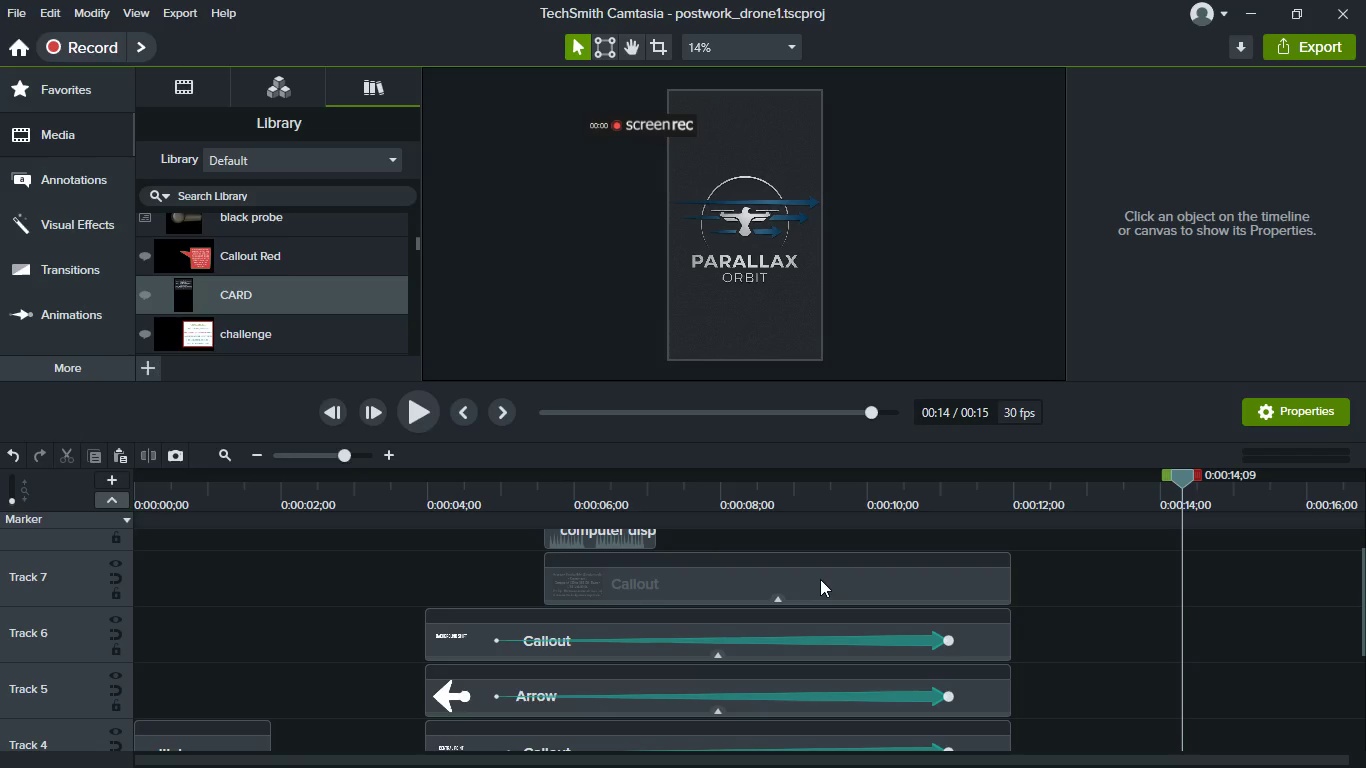 
hold_key(key=ShiftLeft, duration=1.38)
scroll: coordinate [623, 698], scroll_direction: up, amount: 8.0
 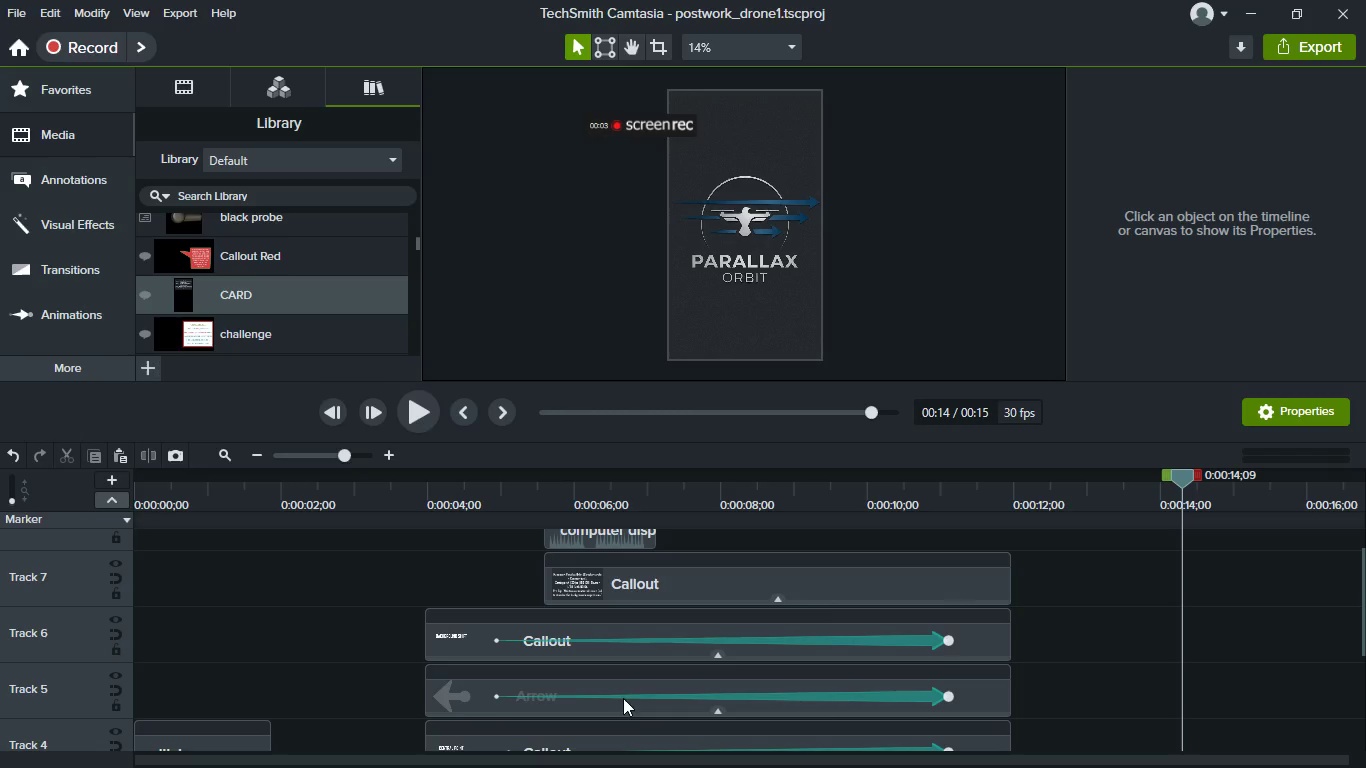 
hold_key(key=ShiftLeft, duration=0.38)
scroll: coordinate [477, 701], scroll_direction: up, amount: 4.0
 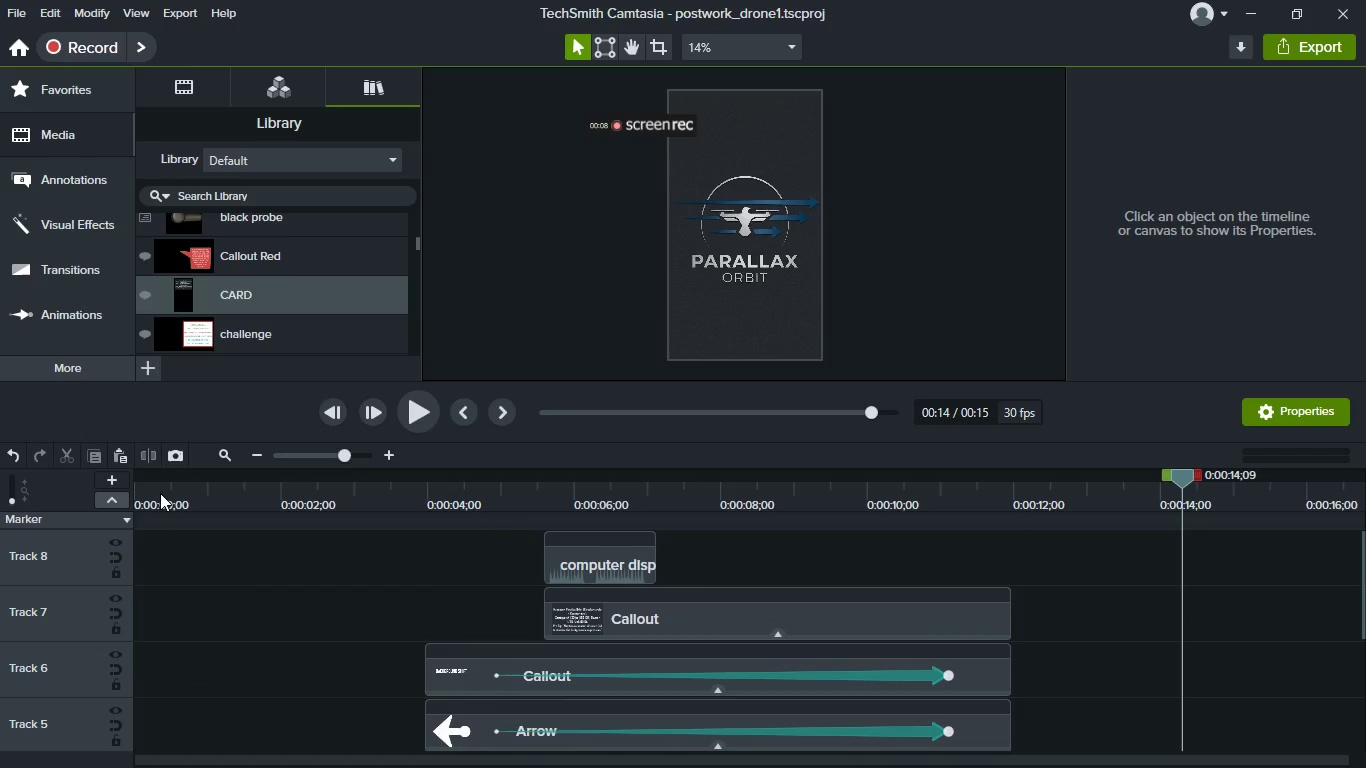 
left_click([160, 493])
 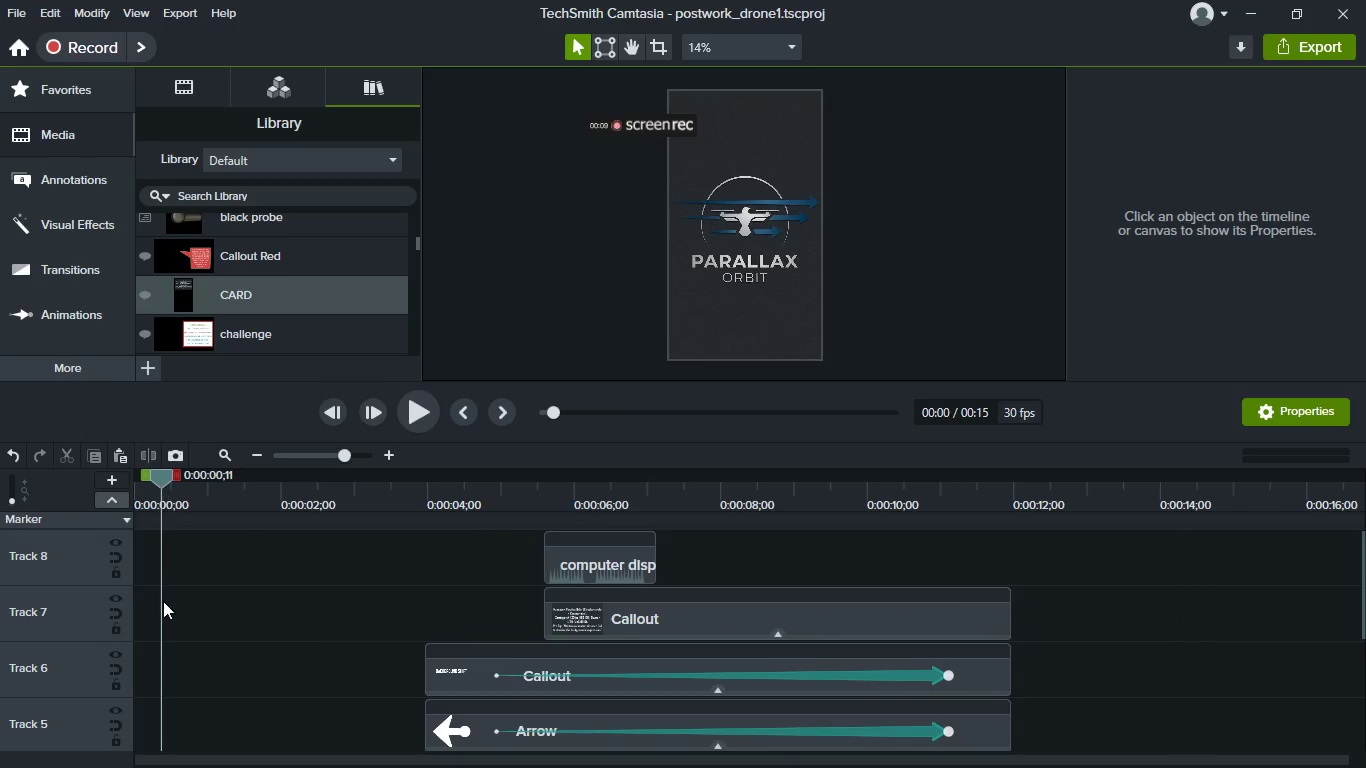 
scroll: coordinate [187, 626], scroll_direction: down, amount: 10.0
 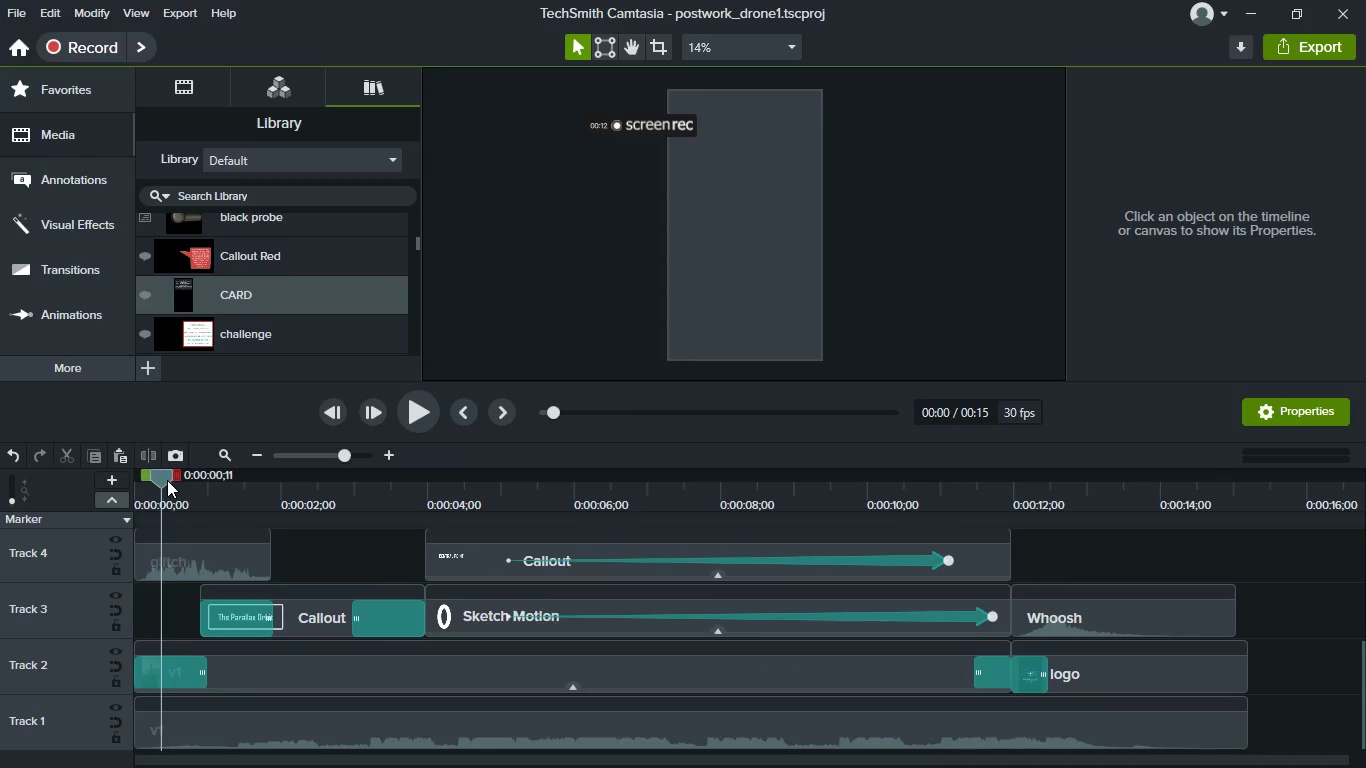 
left_click_drag(start_coordinate=[157, 477], to_coordinate=[385, 606])
 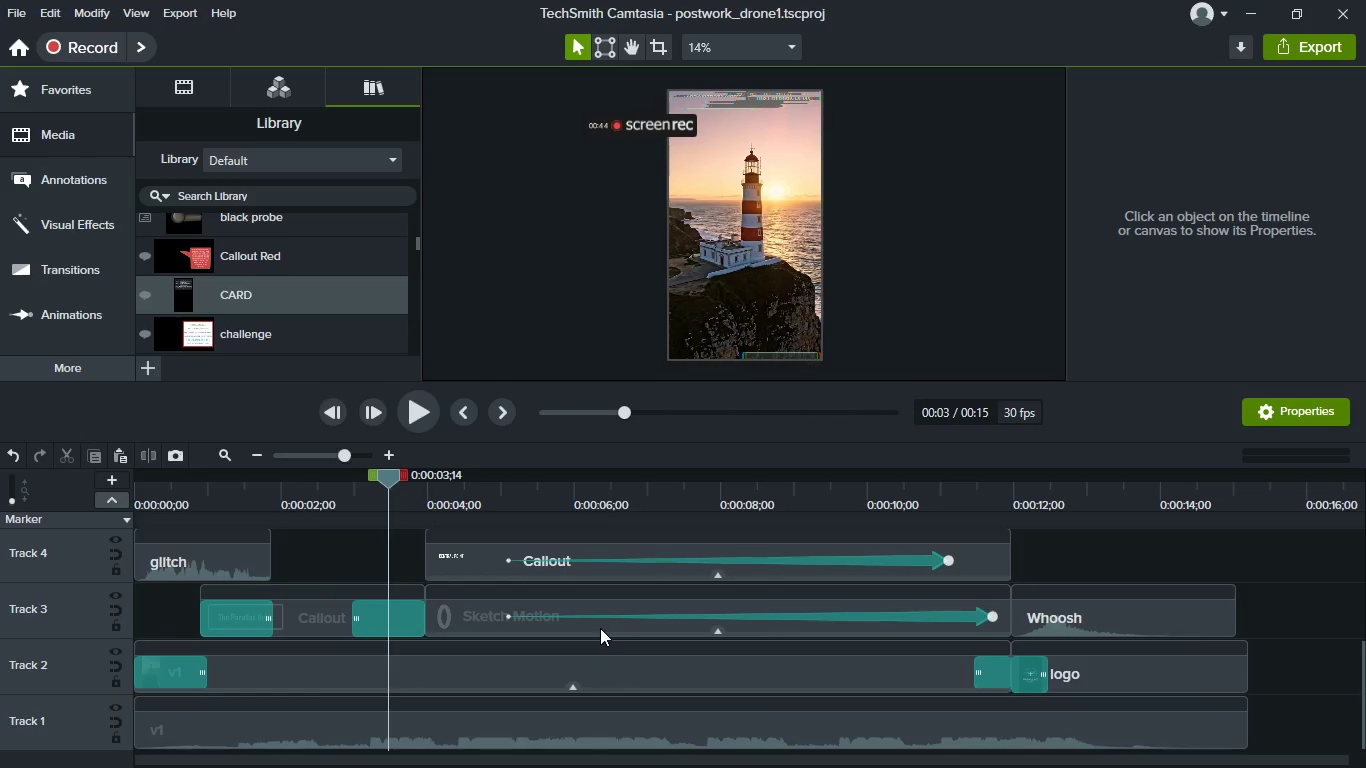 
scroll: coordinate [600, 628], scroll_direction: up, amount: 4.0
 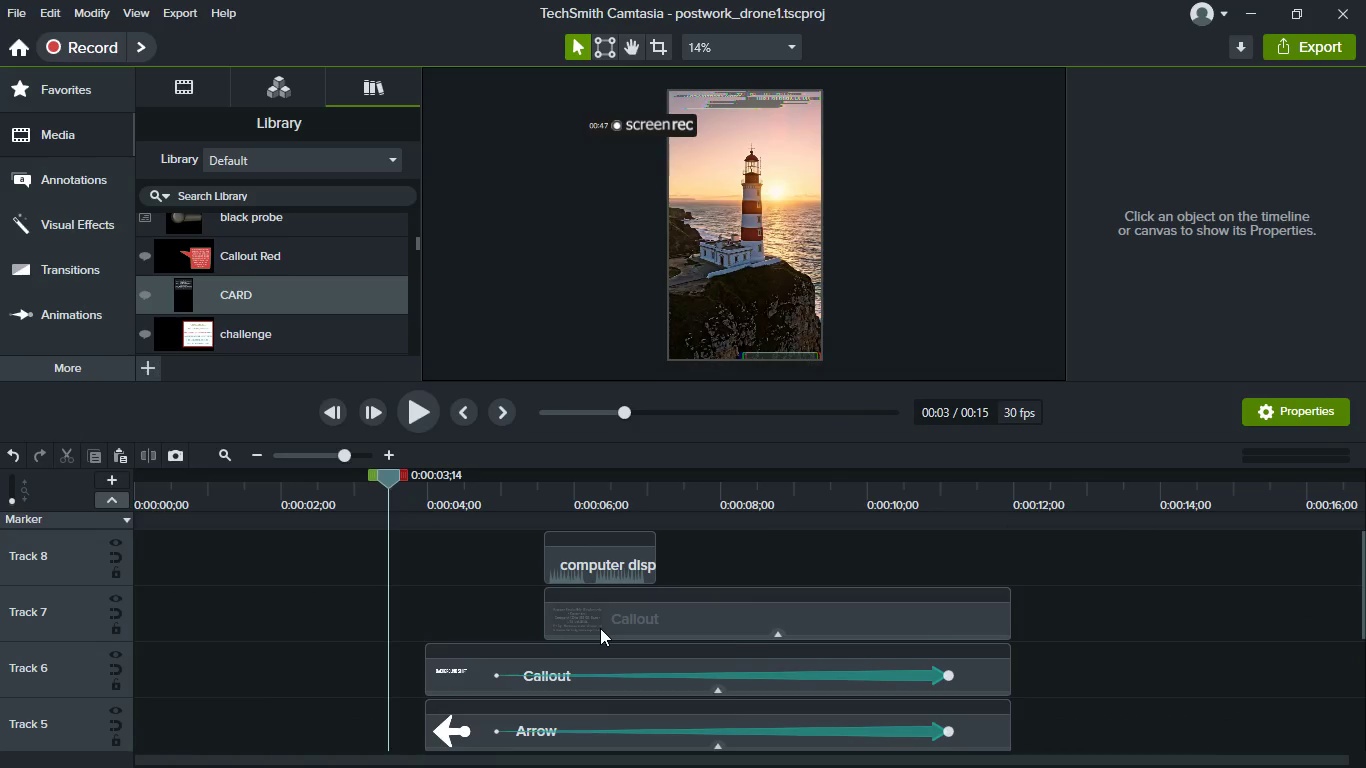 
hold_key(key=ShiftLeft, duration=0.64)
scroll: coordinate [600, 628], scroll_direction: up, amount: 7.0
 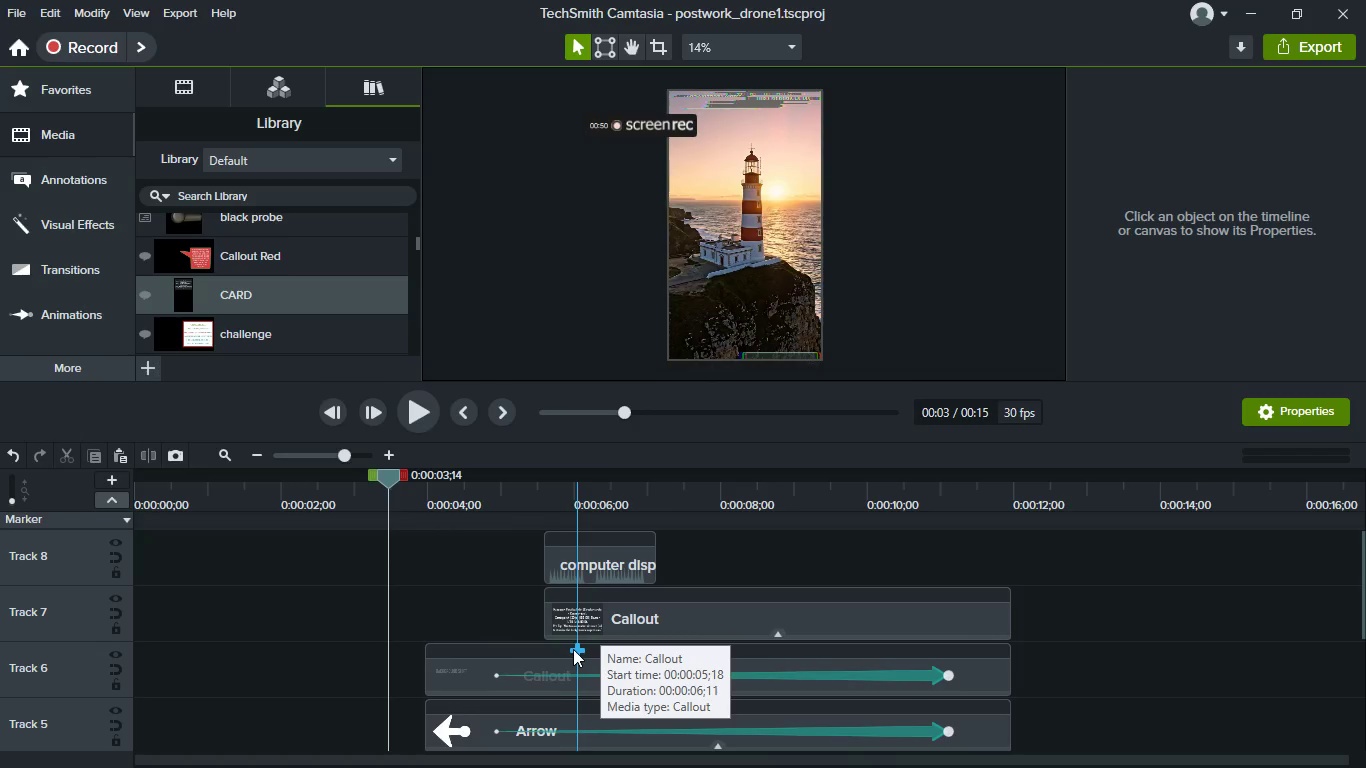 
hold_key(key=ShiftLeft, duration=0.95)
scroll: coordinate [573, 649], scroll_direction: down, amount: 4.0
 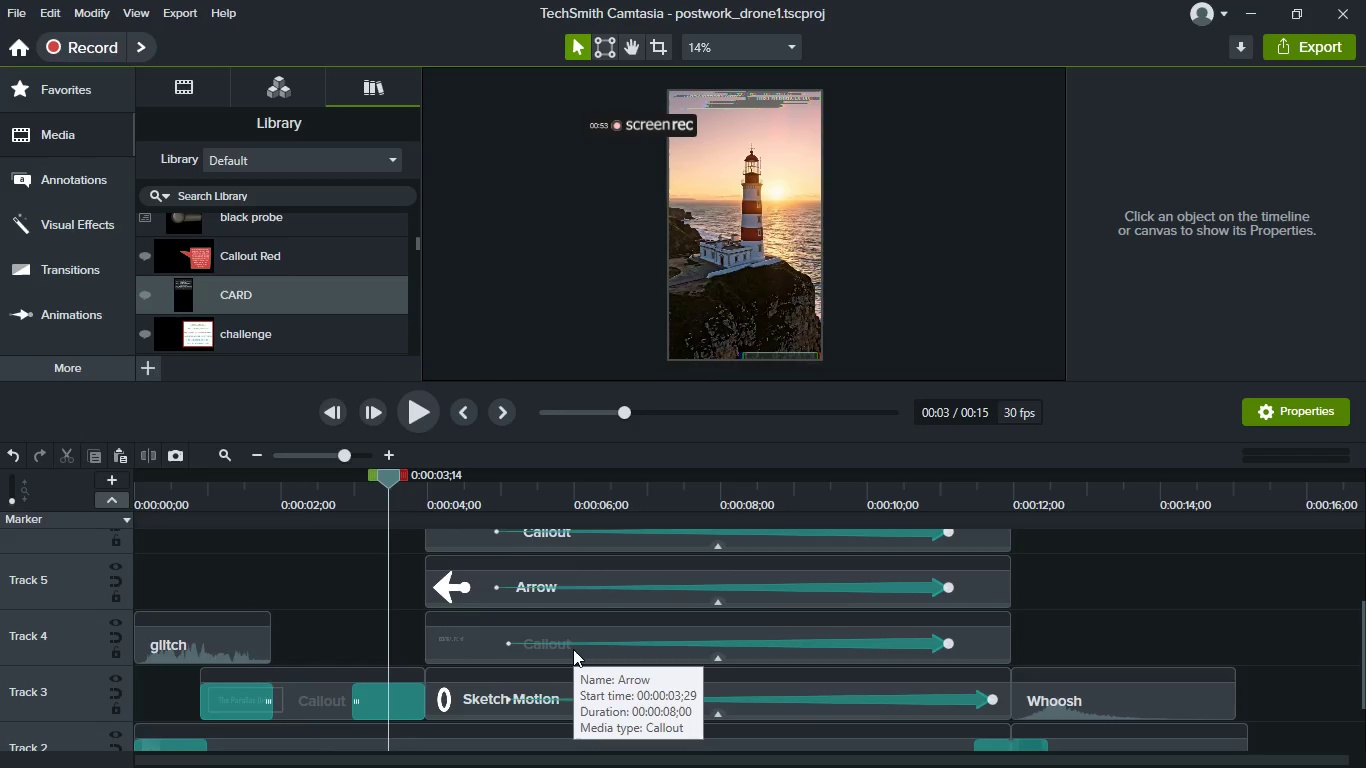 
scroll: coordinate [573, 649], scroll_direction: up, amount: 1.0
 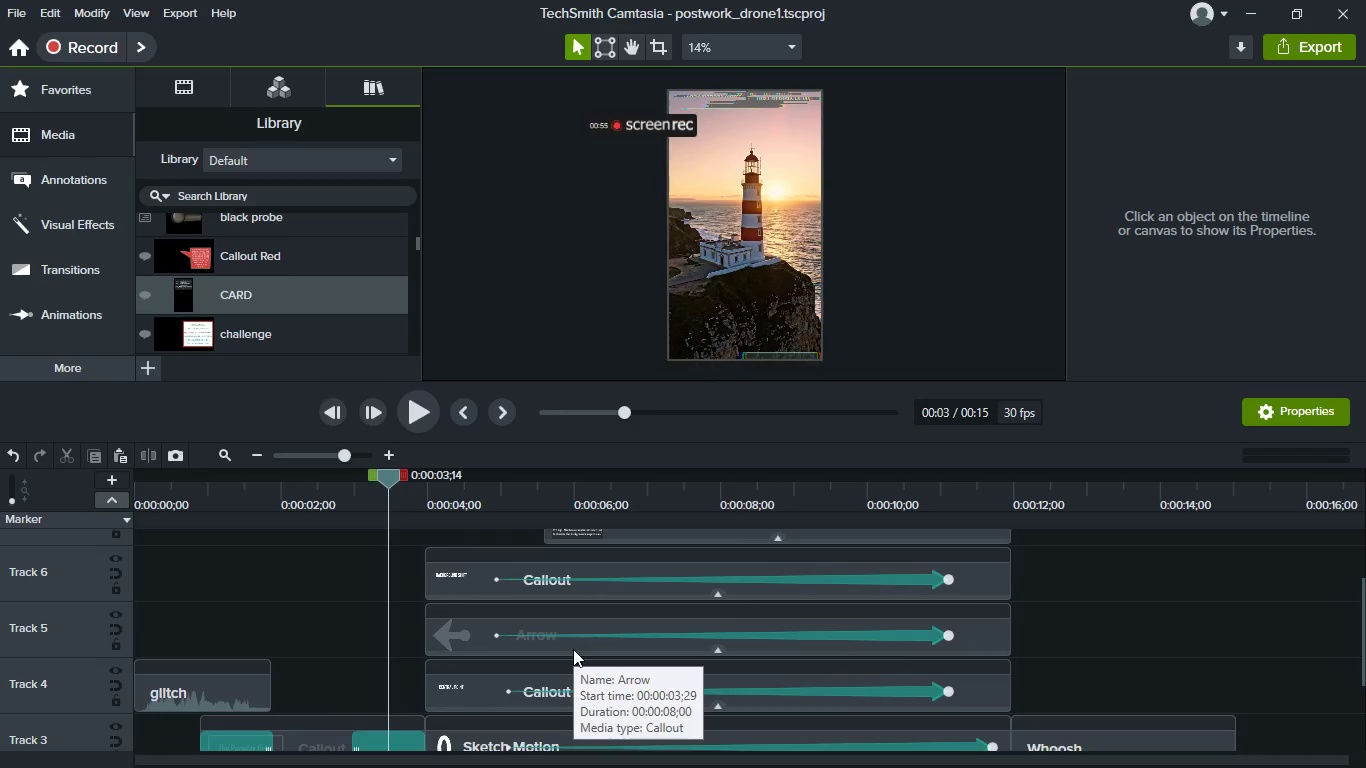 
scroll: coordinate [573, 649], scroll_direction: down, amount: 4.0
 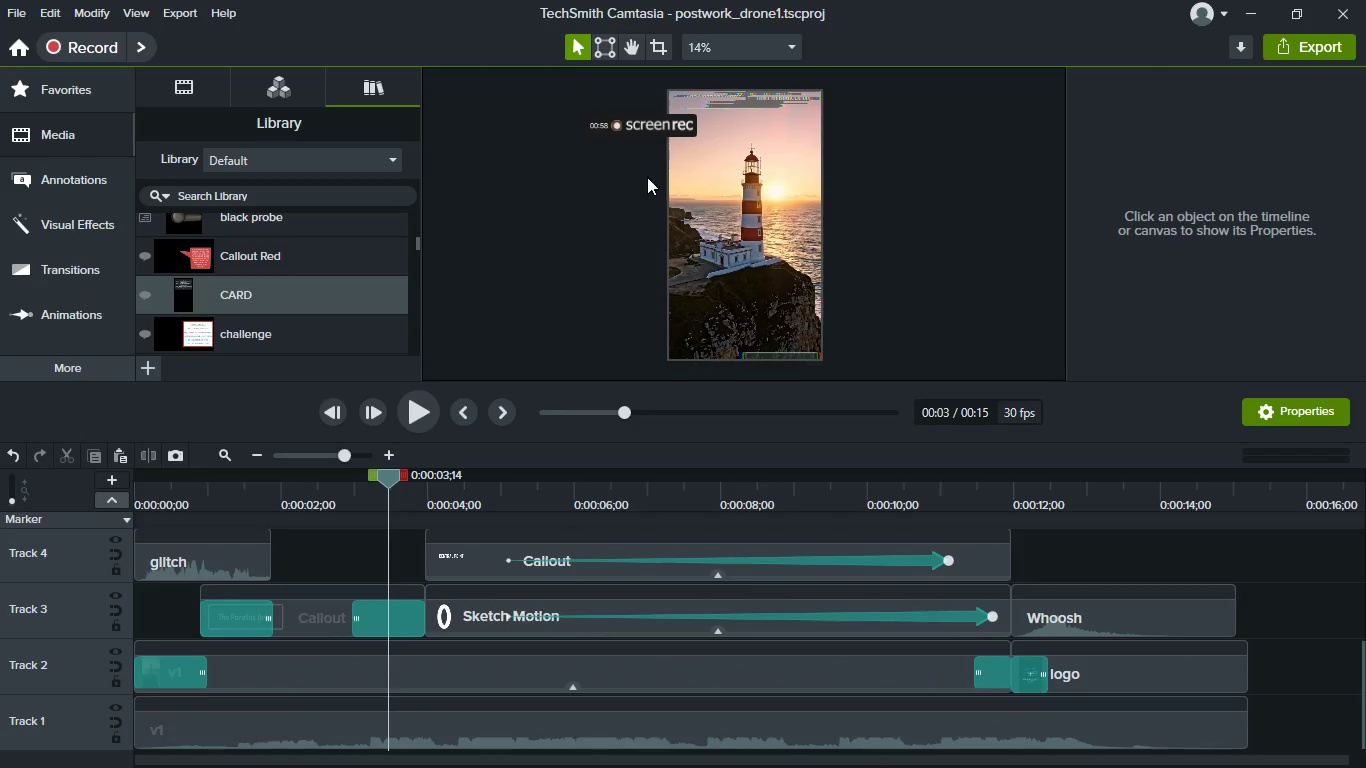 
mouse_move([681, 128])
 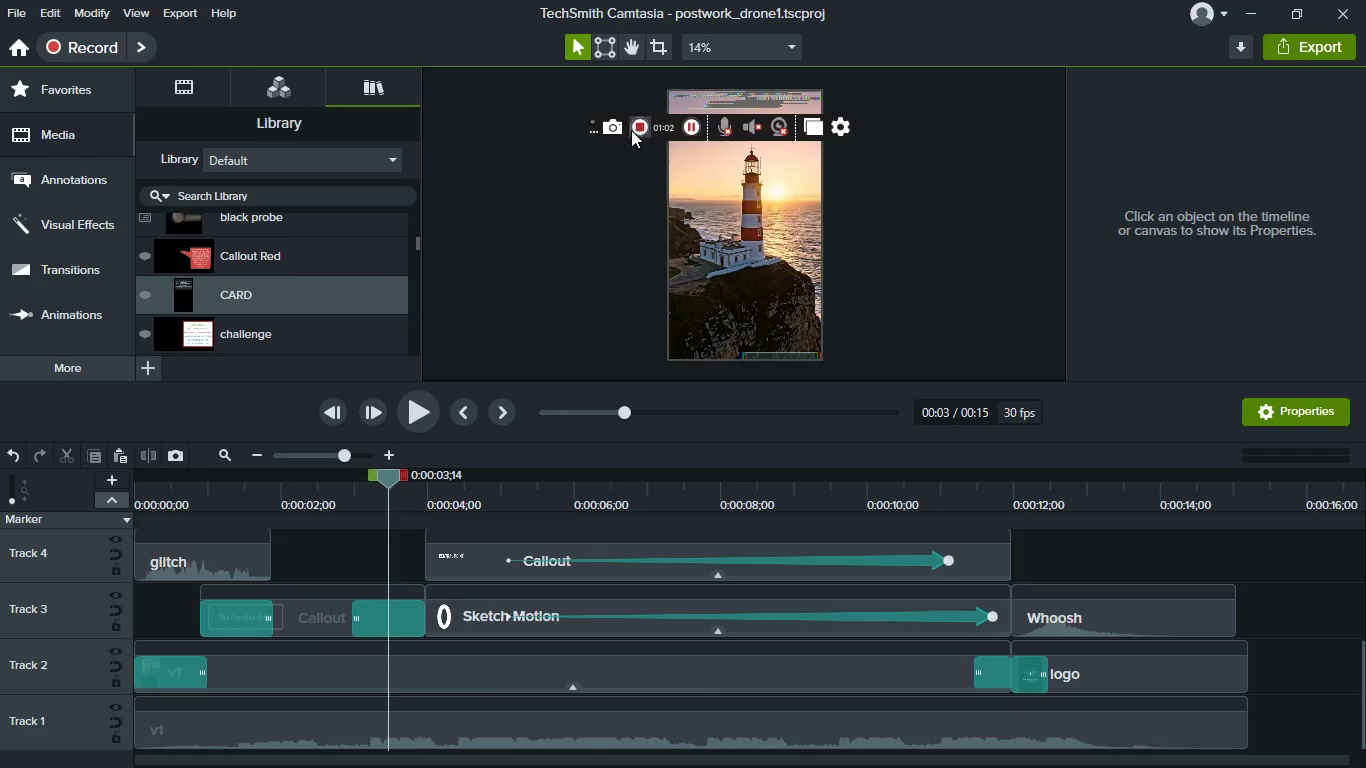 
left_click([629, 130])
 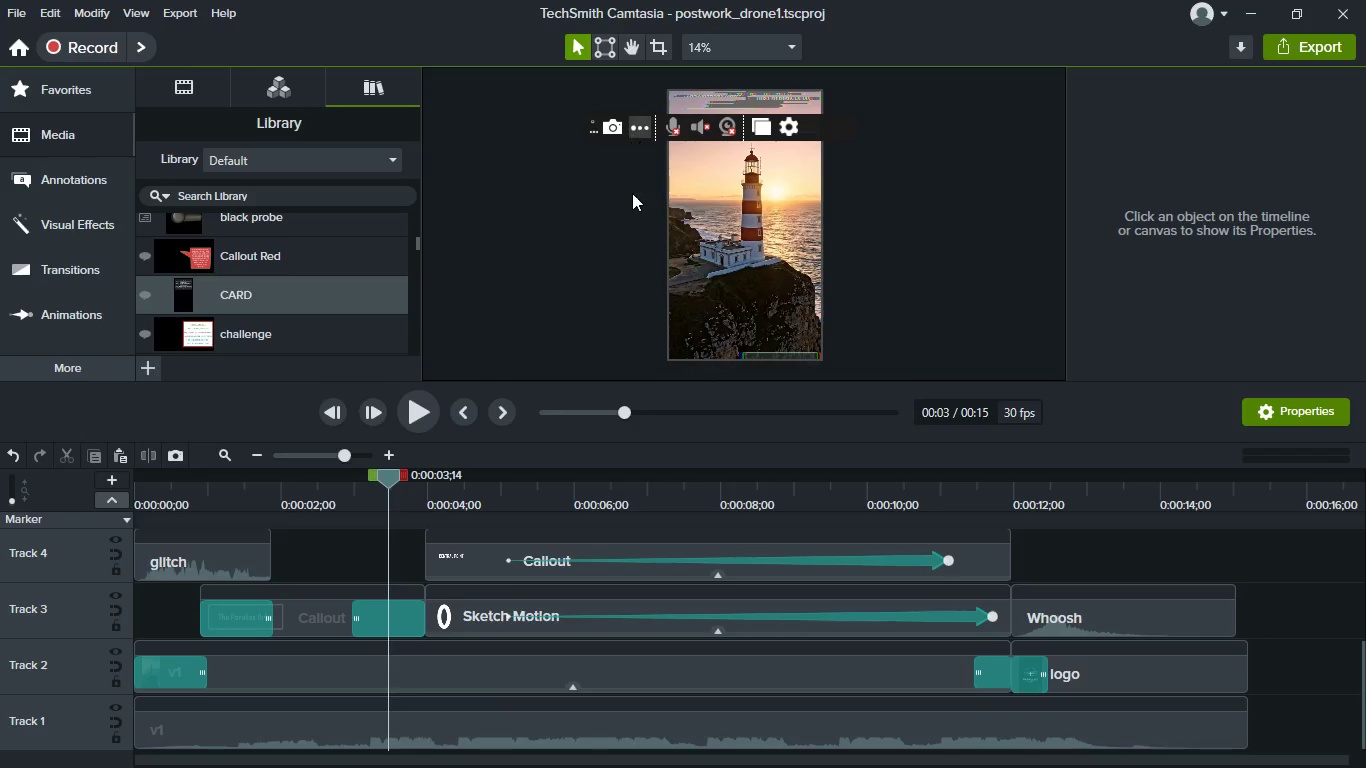 
mouse_move([625, 219])
 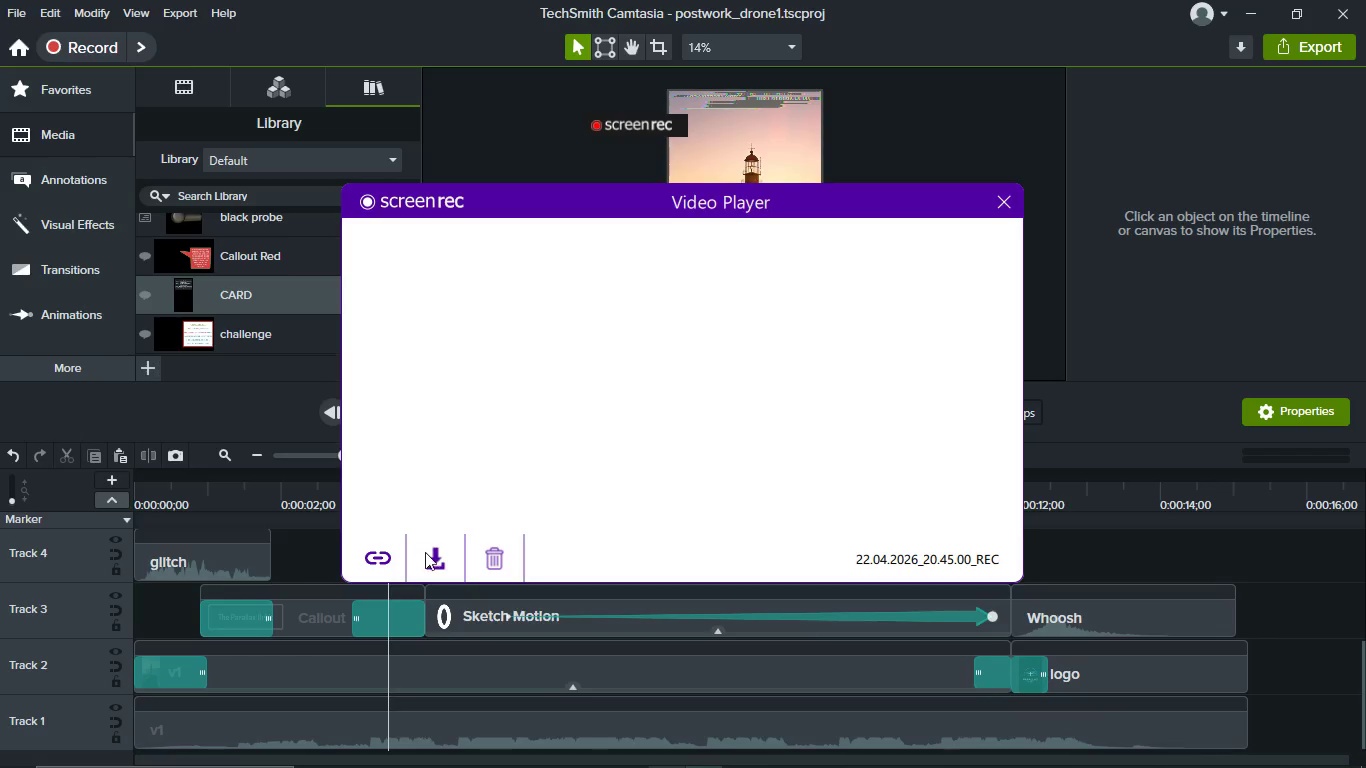 
left_click([433, 559])
 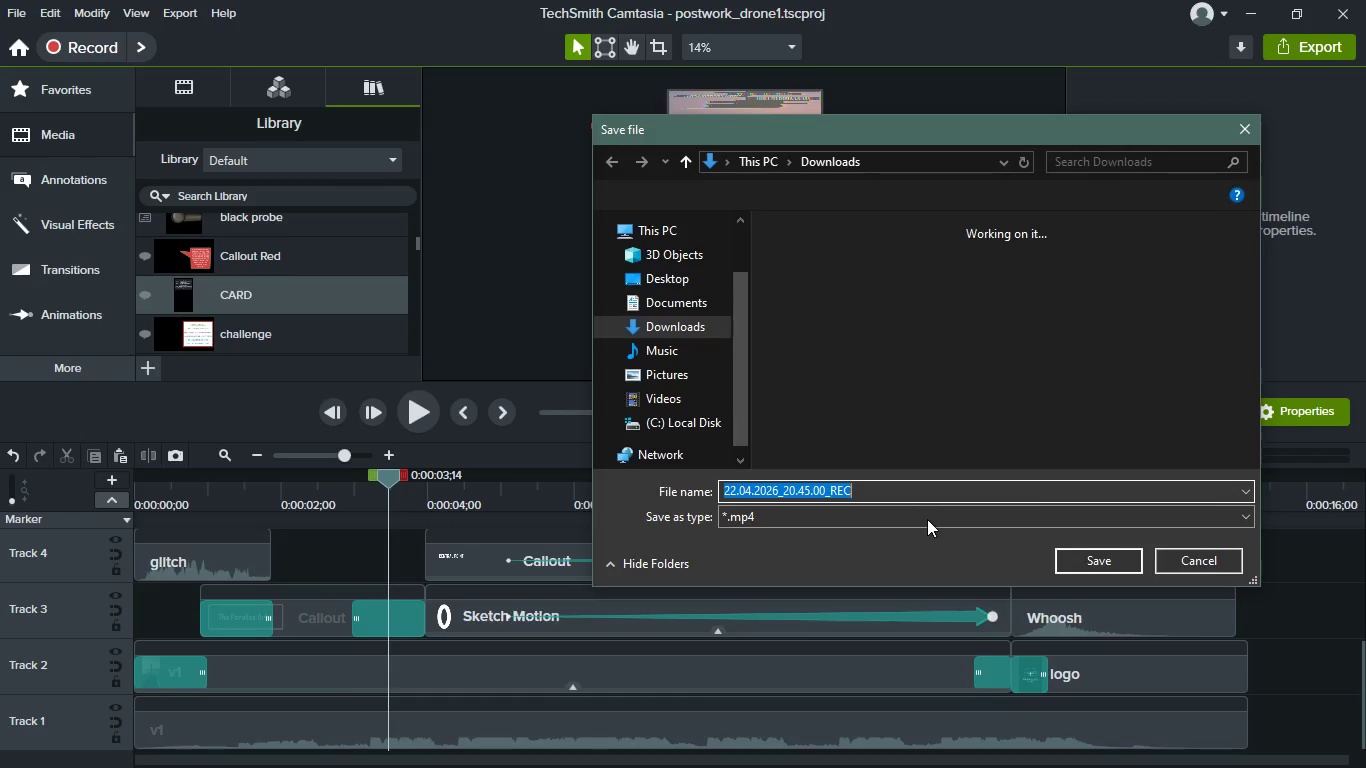 
wait(5.88)
 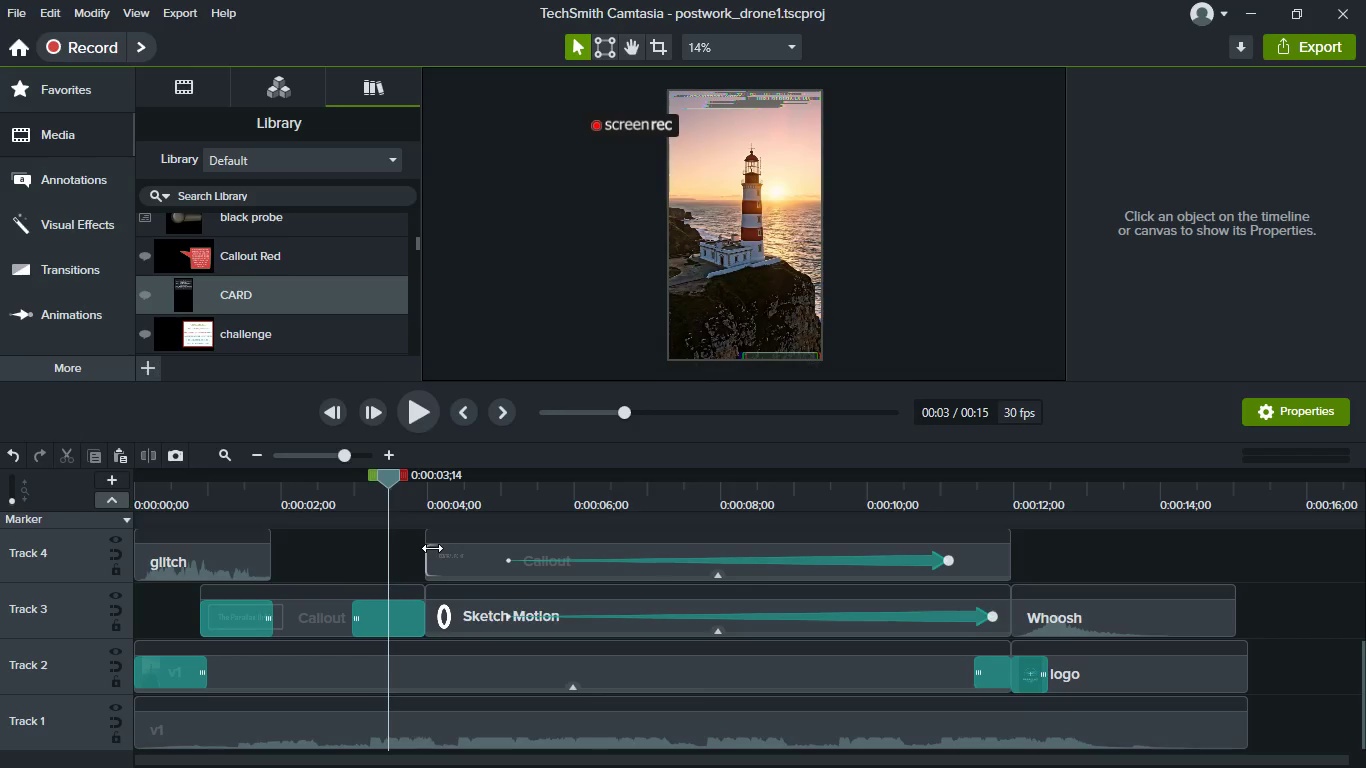 
type(dro)
key(Backspace)
key(Backspace)
key(Backspace)
type(DRONE TIMELINE)
 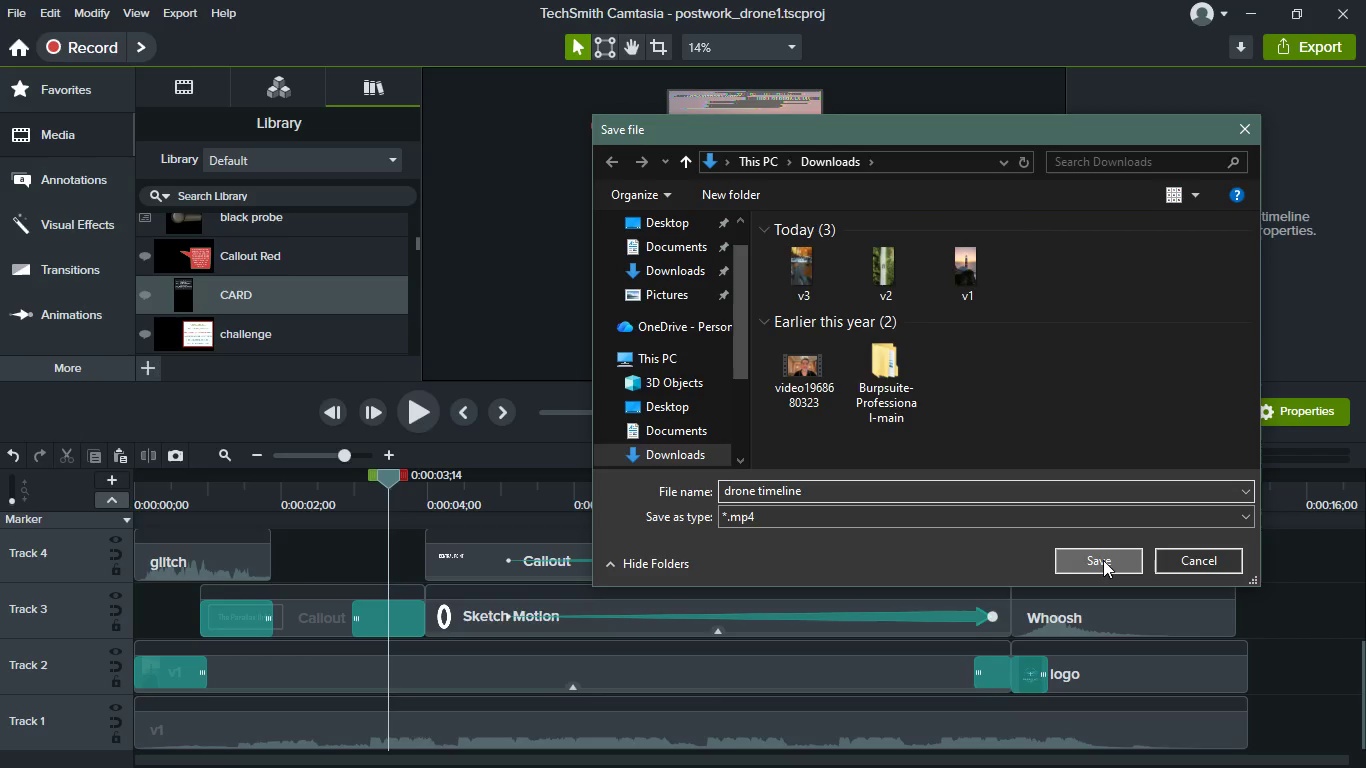 
left_click([1103, 560])
 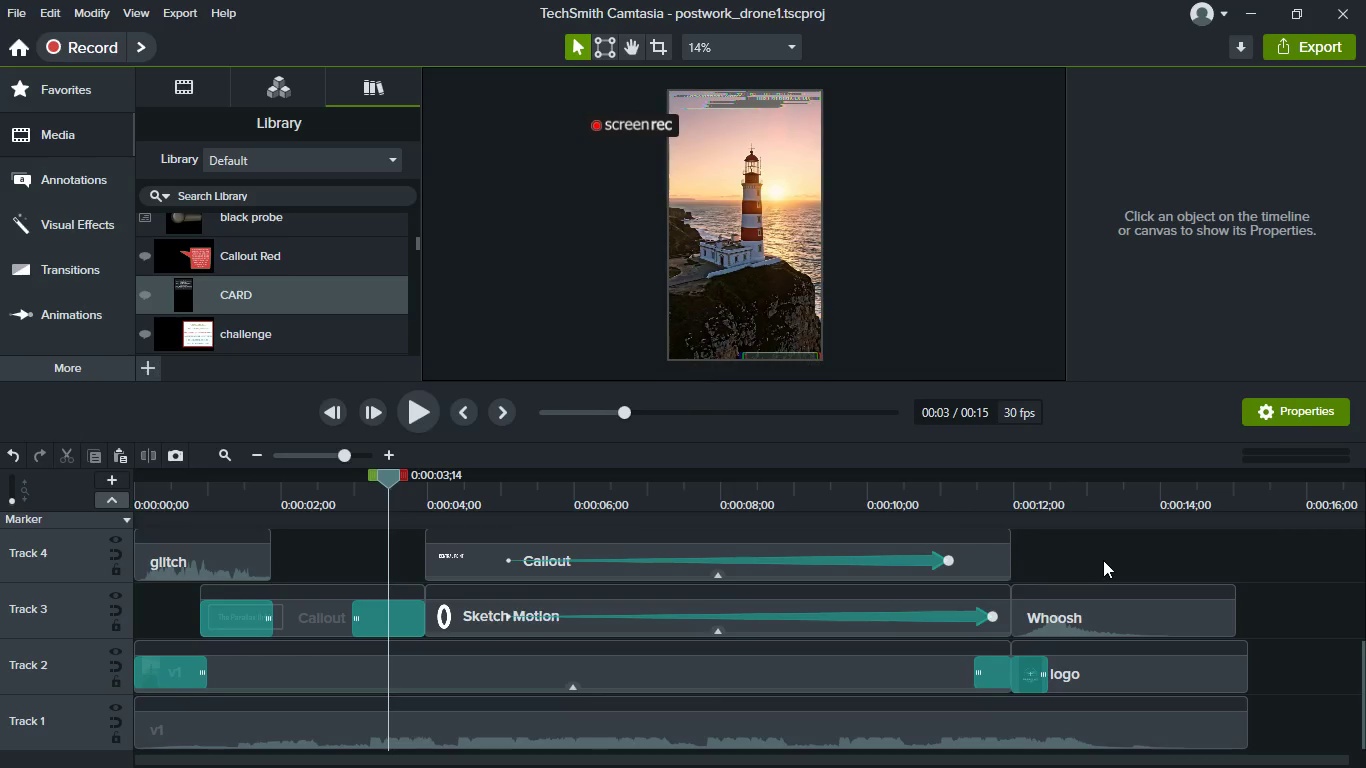 
left_click([1103, 560])
 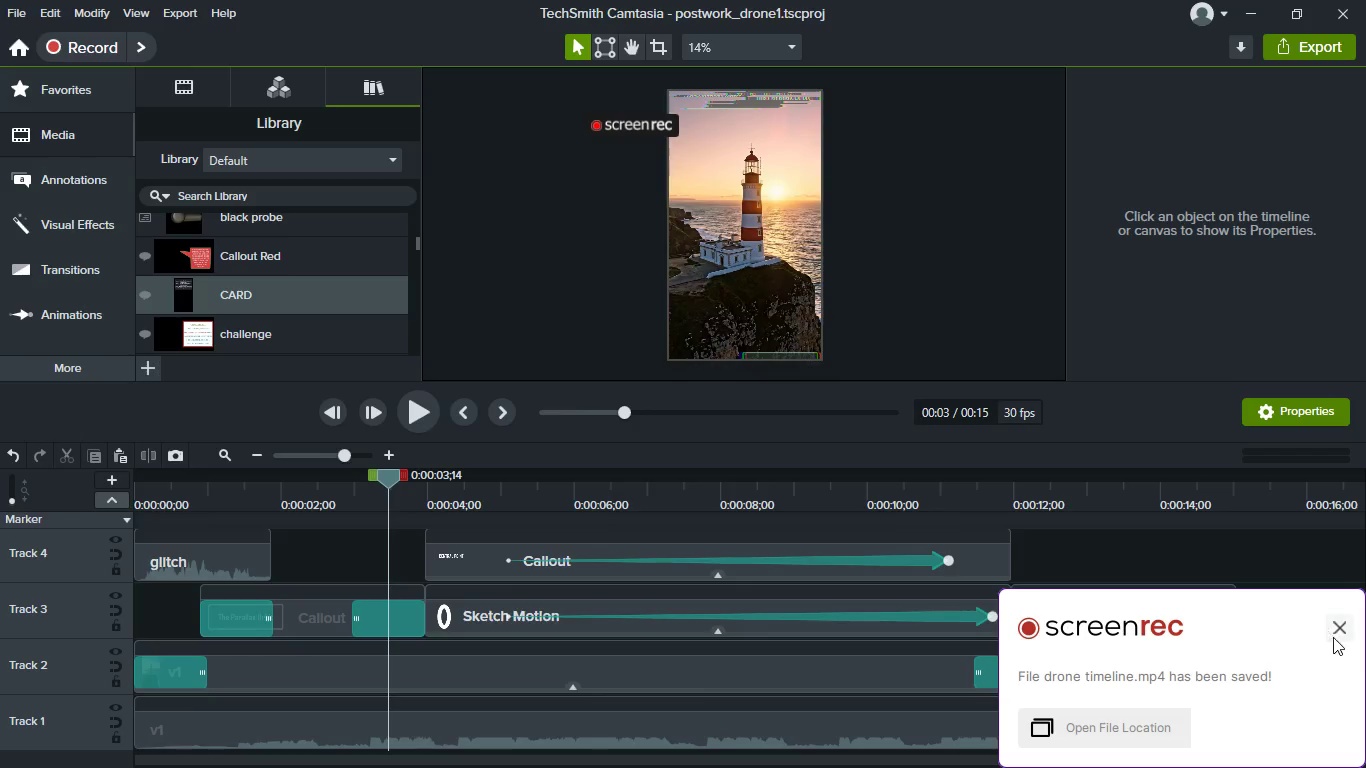 
left_click([1341, 632])
 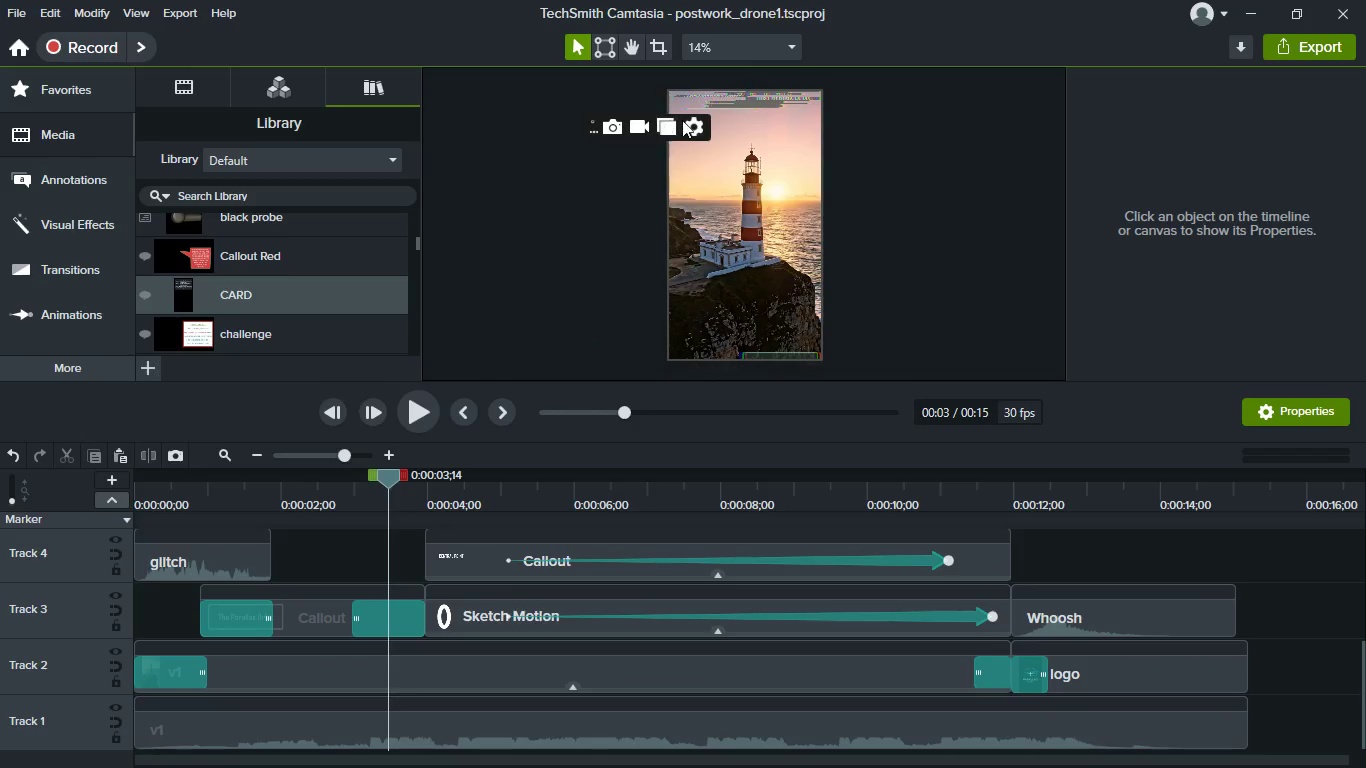 
left_click([696, 124])
 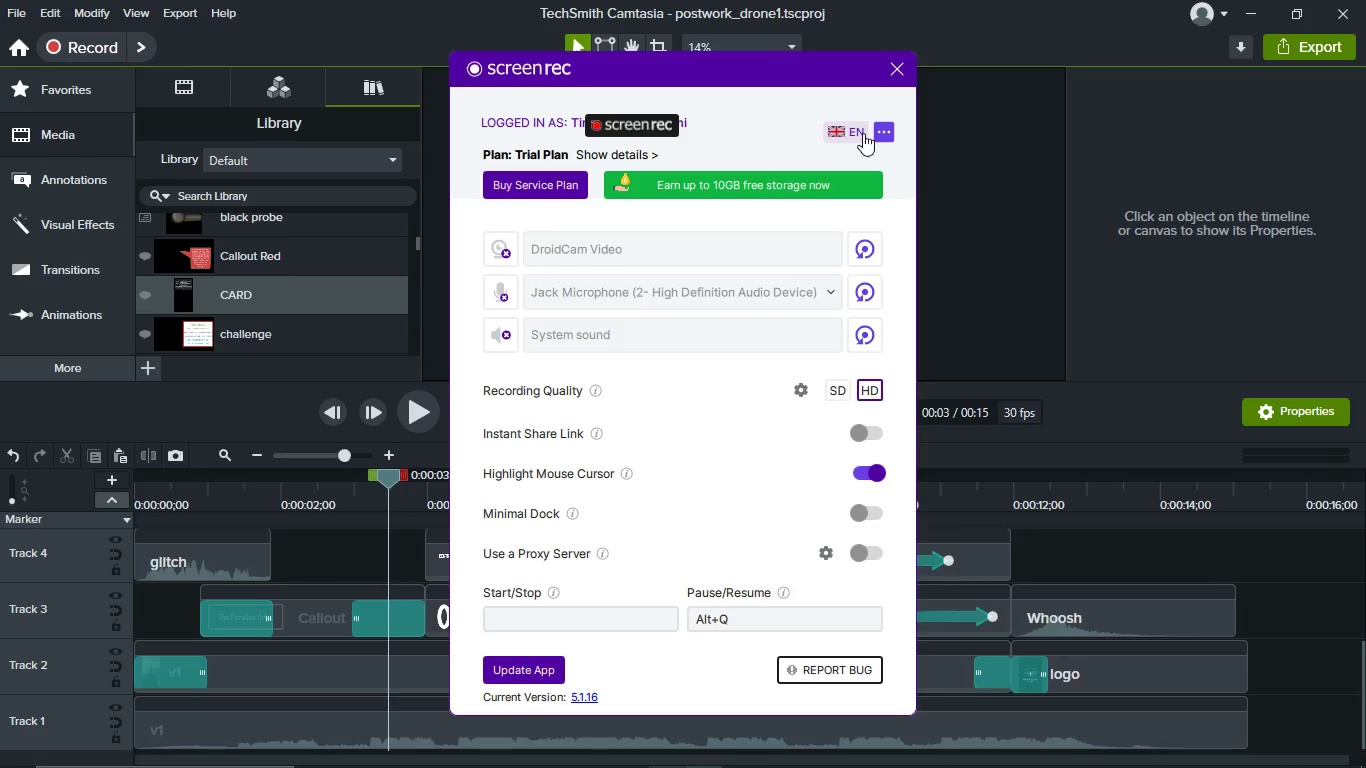 
left_click([881, 133])
 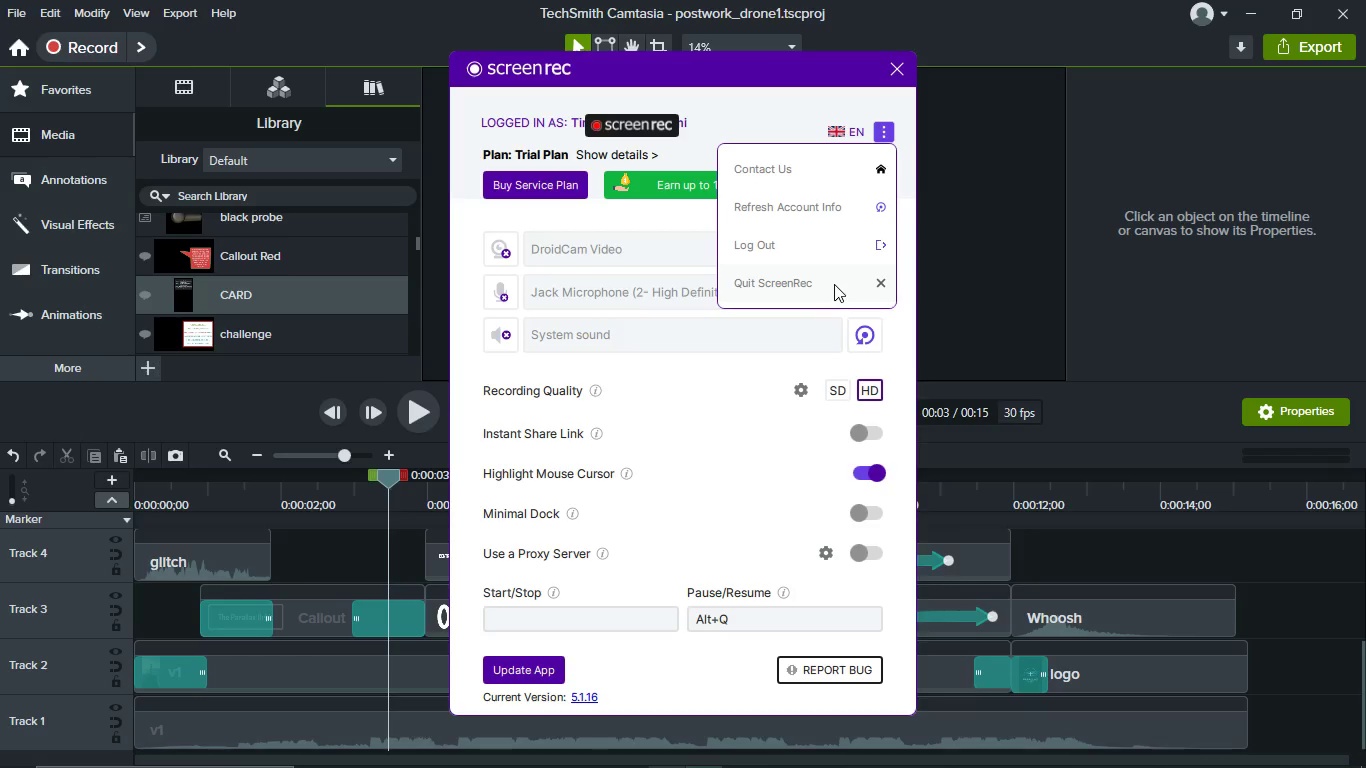 
left_click([834, 281])
 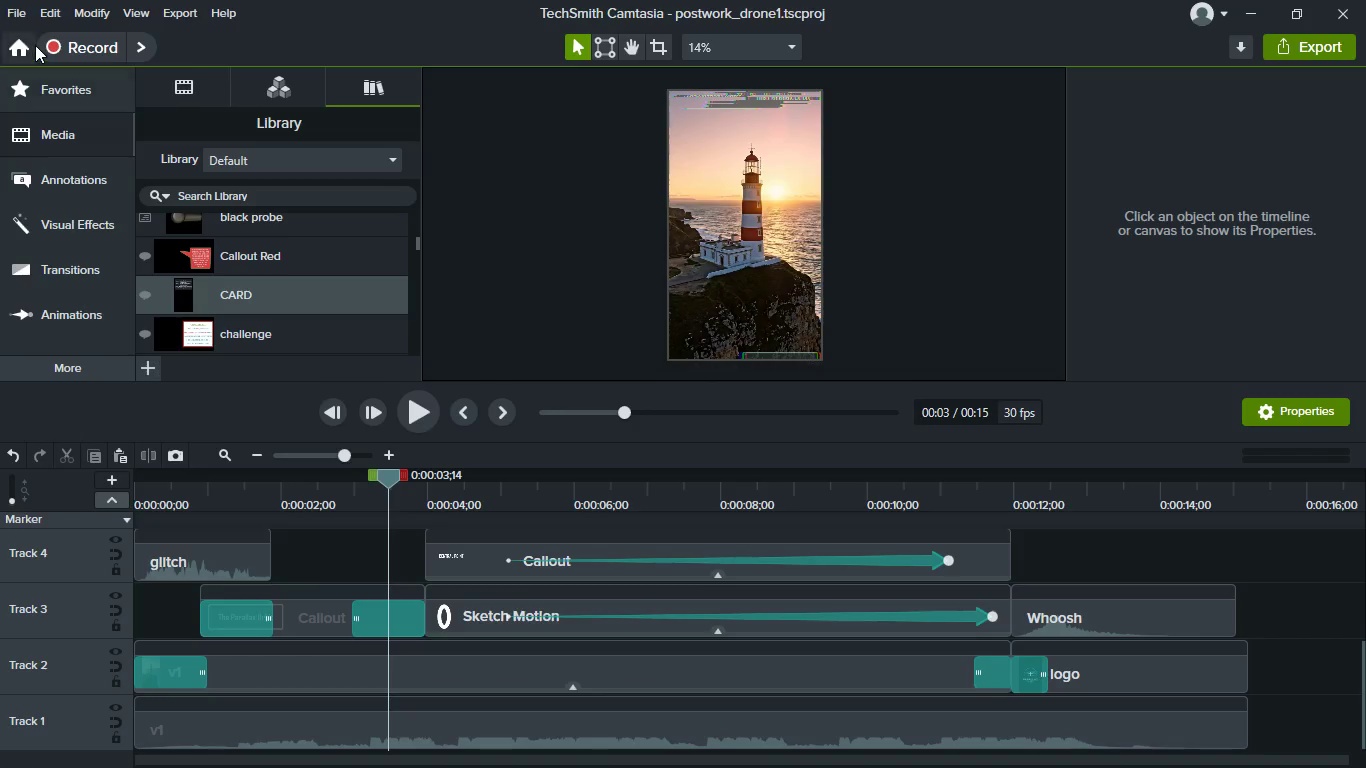 
left_click([33, 44])
 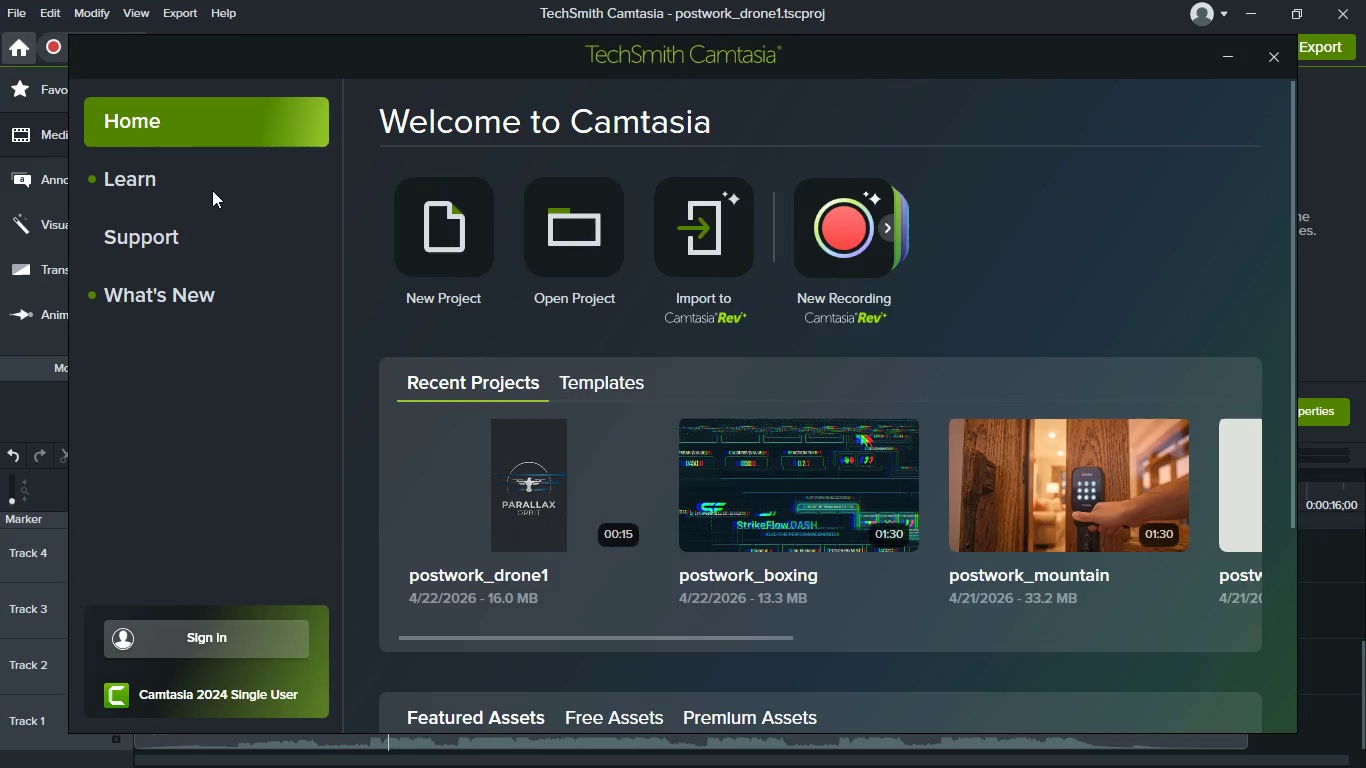 
left_click([419, 268])
 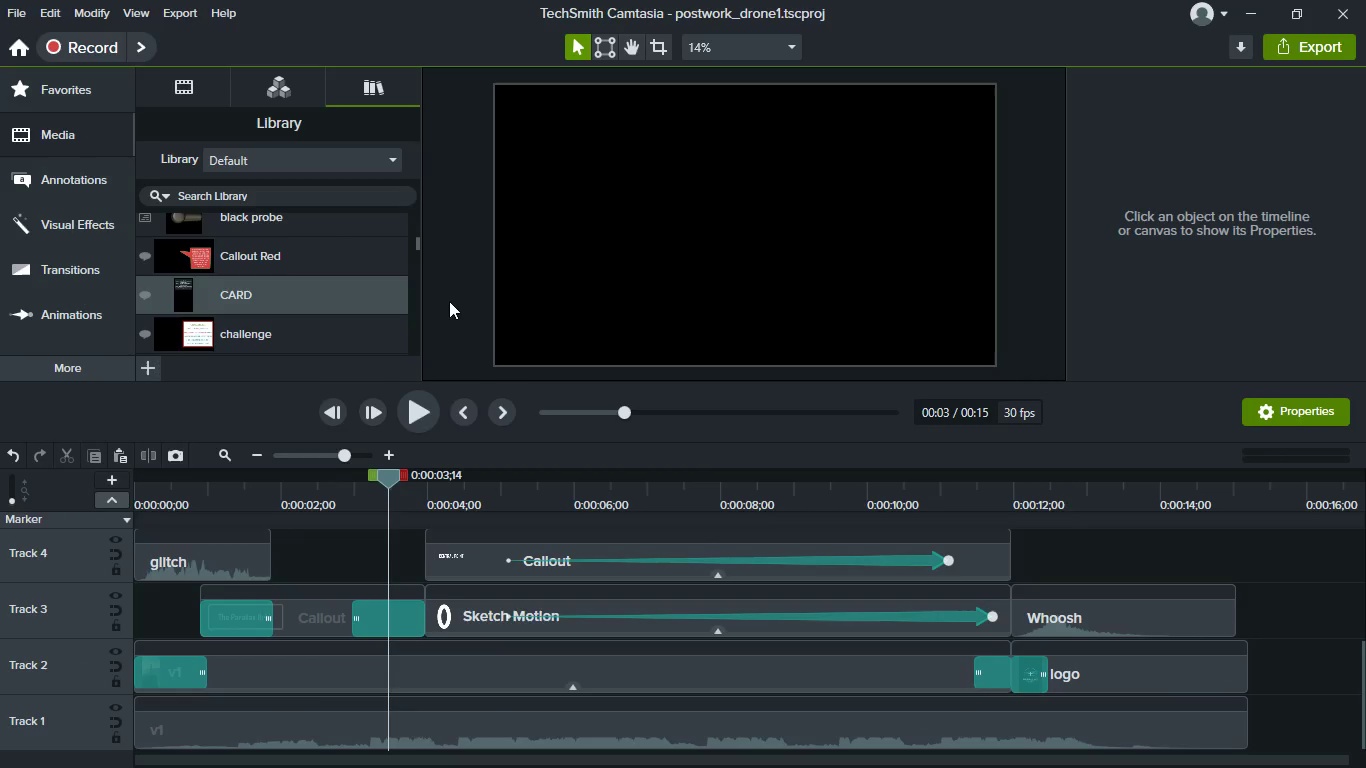 
mouse_move([713, 47])
 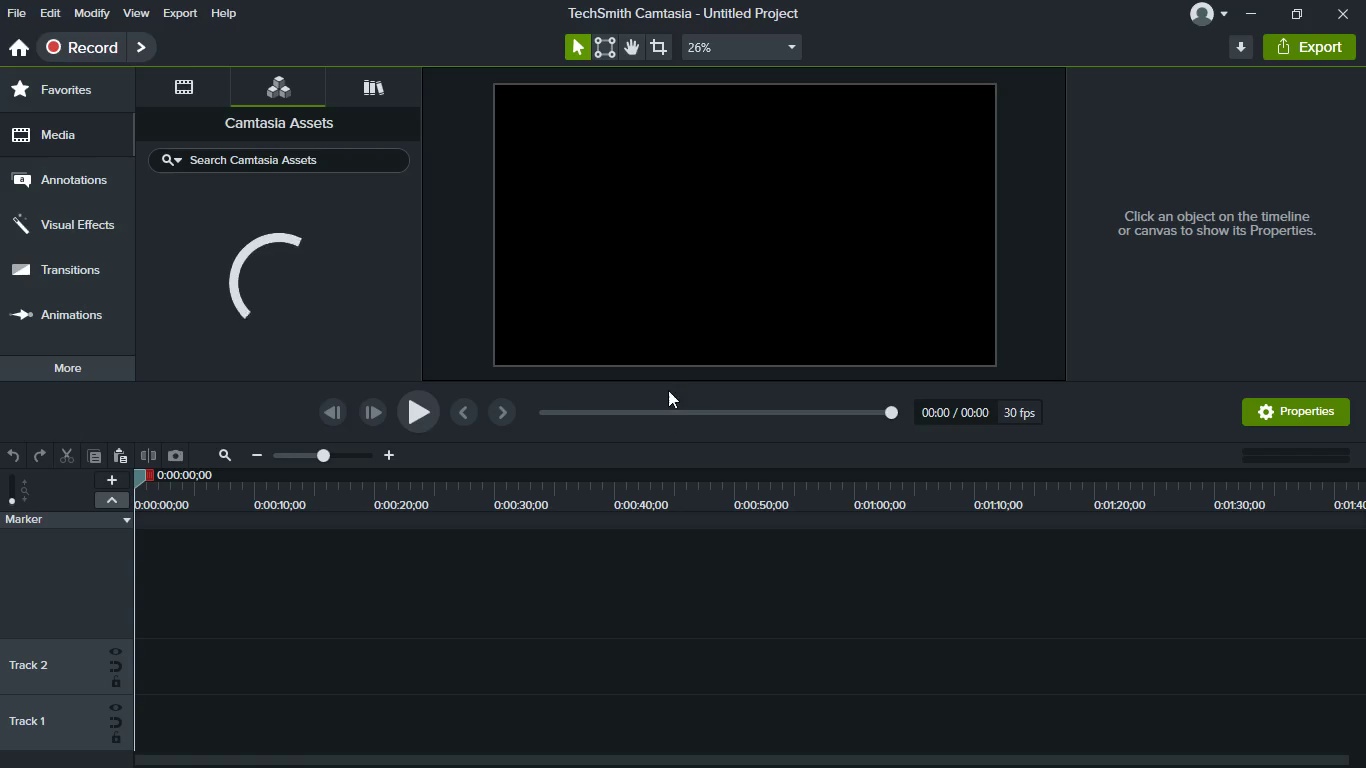 
left_click_drag(start_coordinate=[663, 382], to_coordinate=[694, 441])
 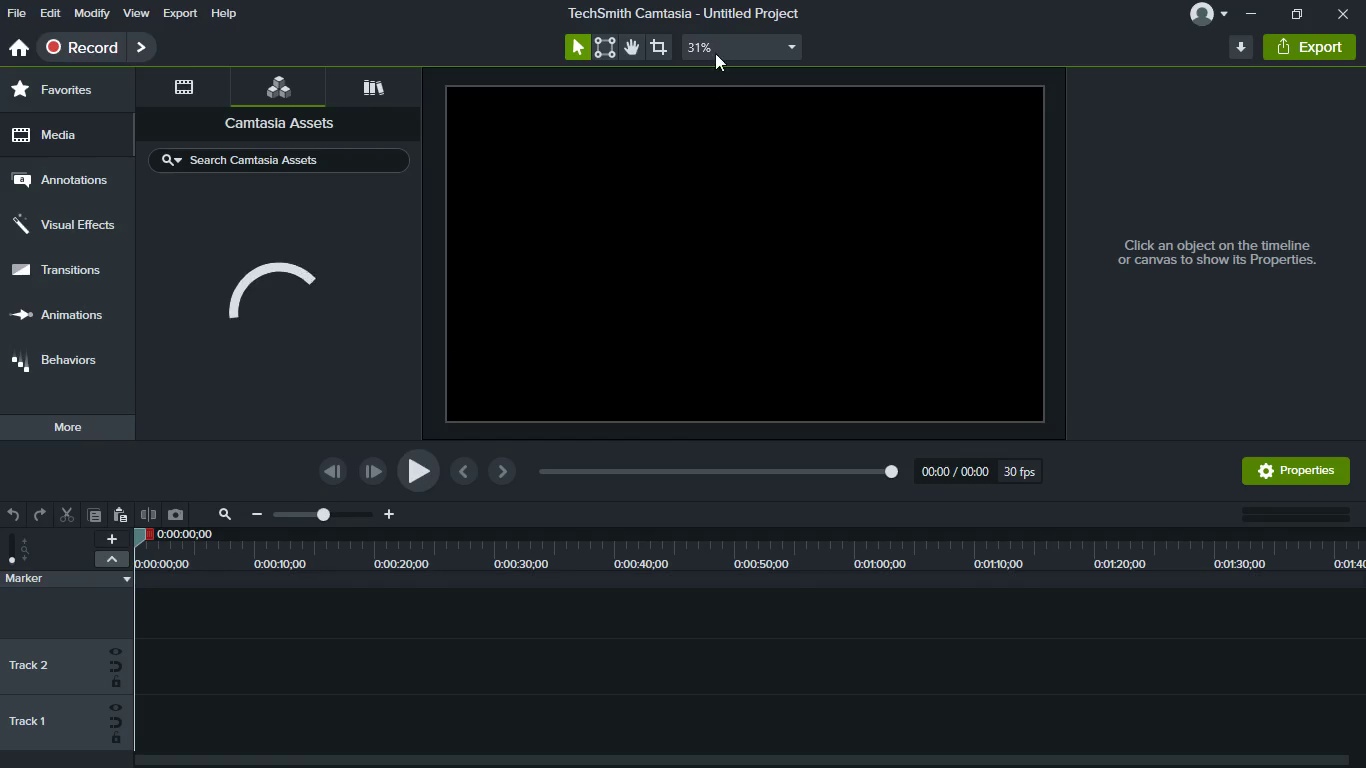 
left_click([717, 51])
 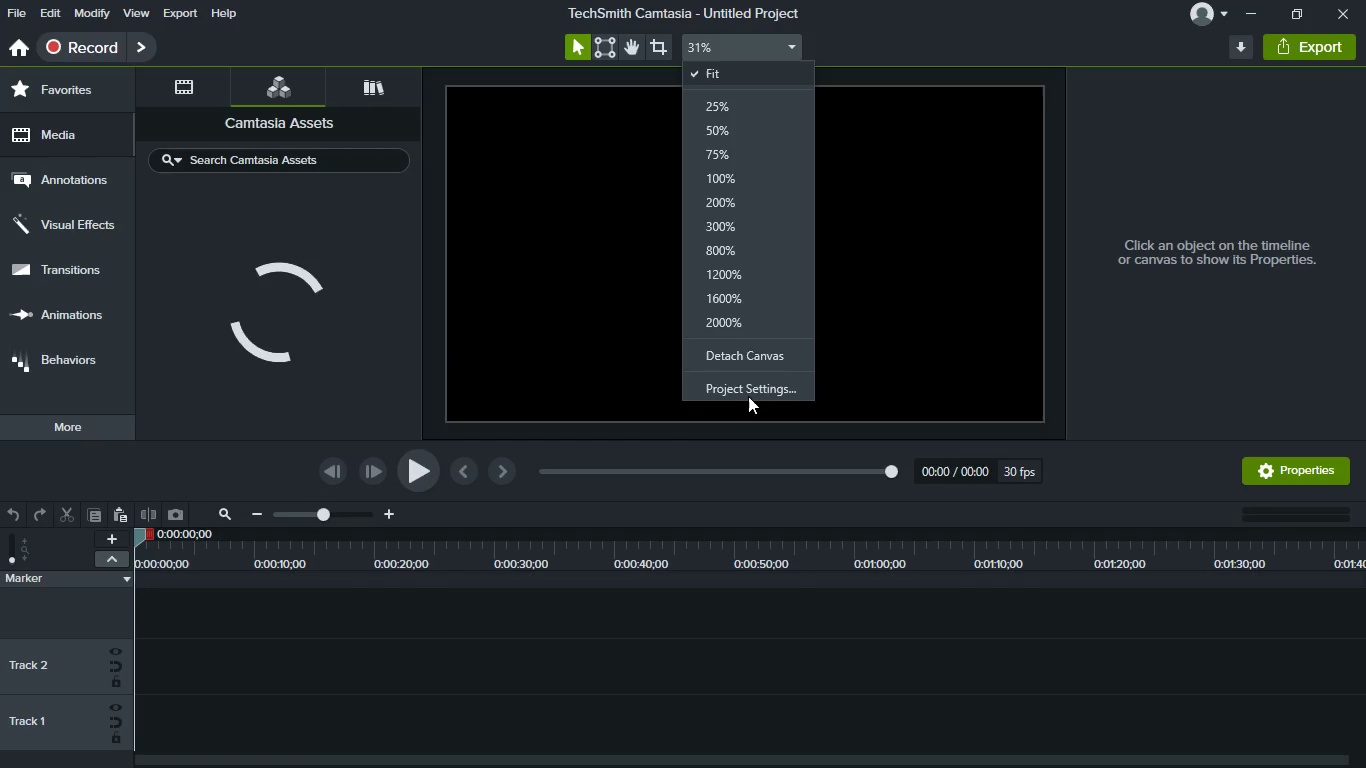 
left_click([748, 394])
 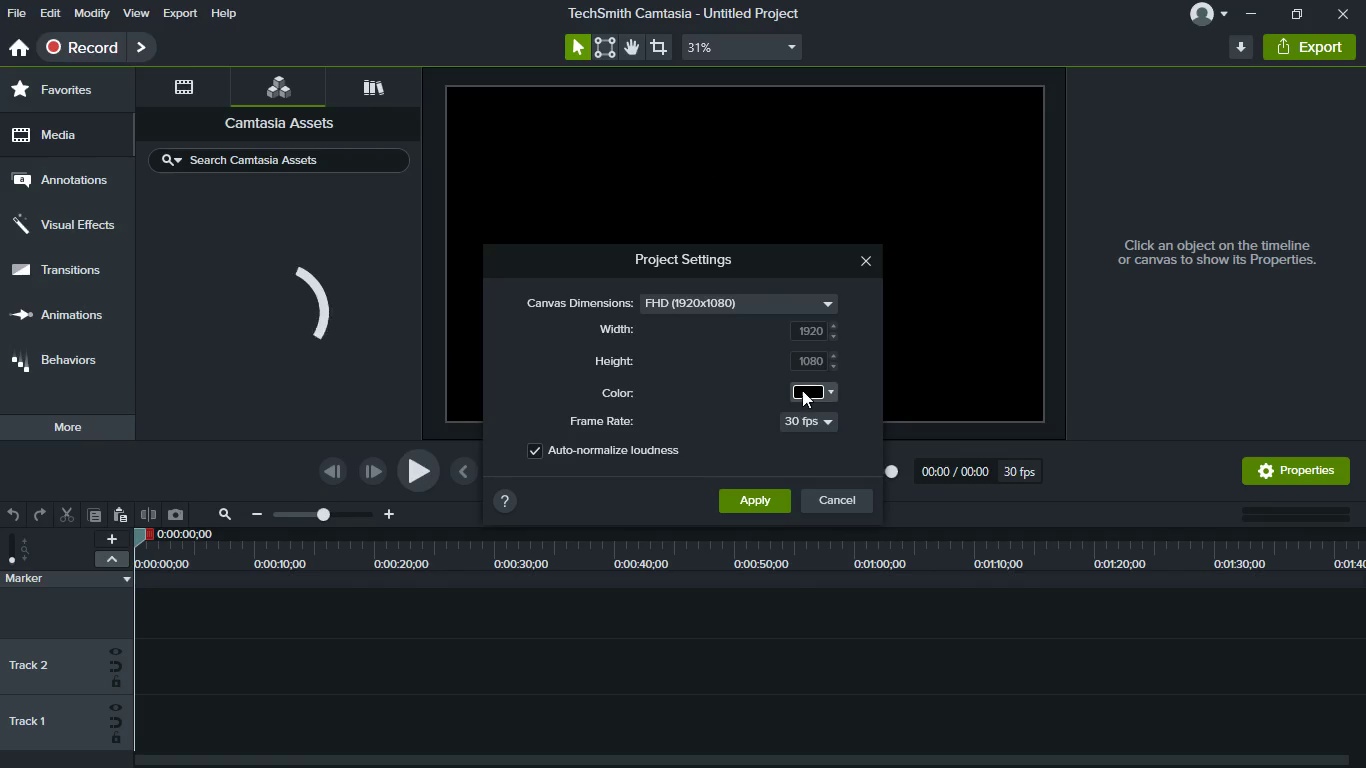 
left_click([802, 390])
 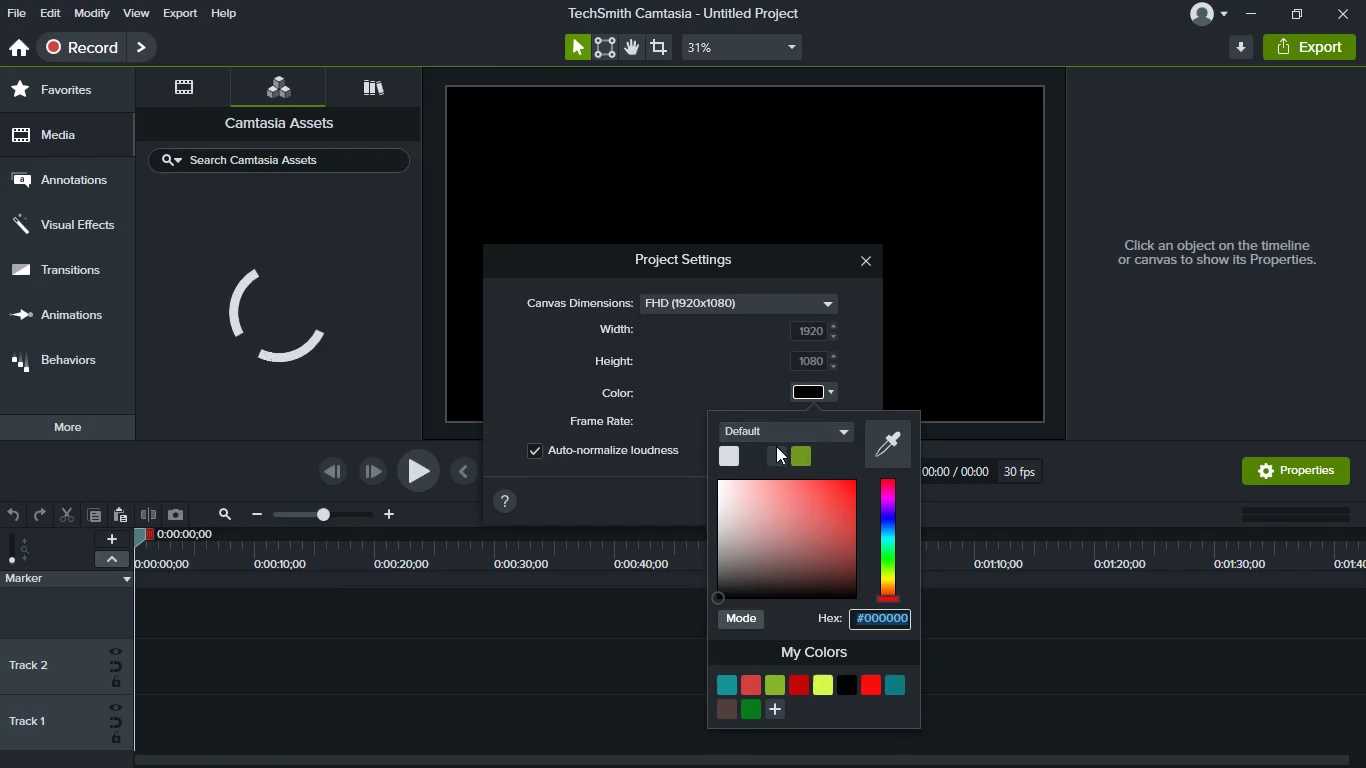 
left_click([776, 448])
 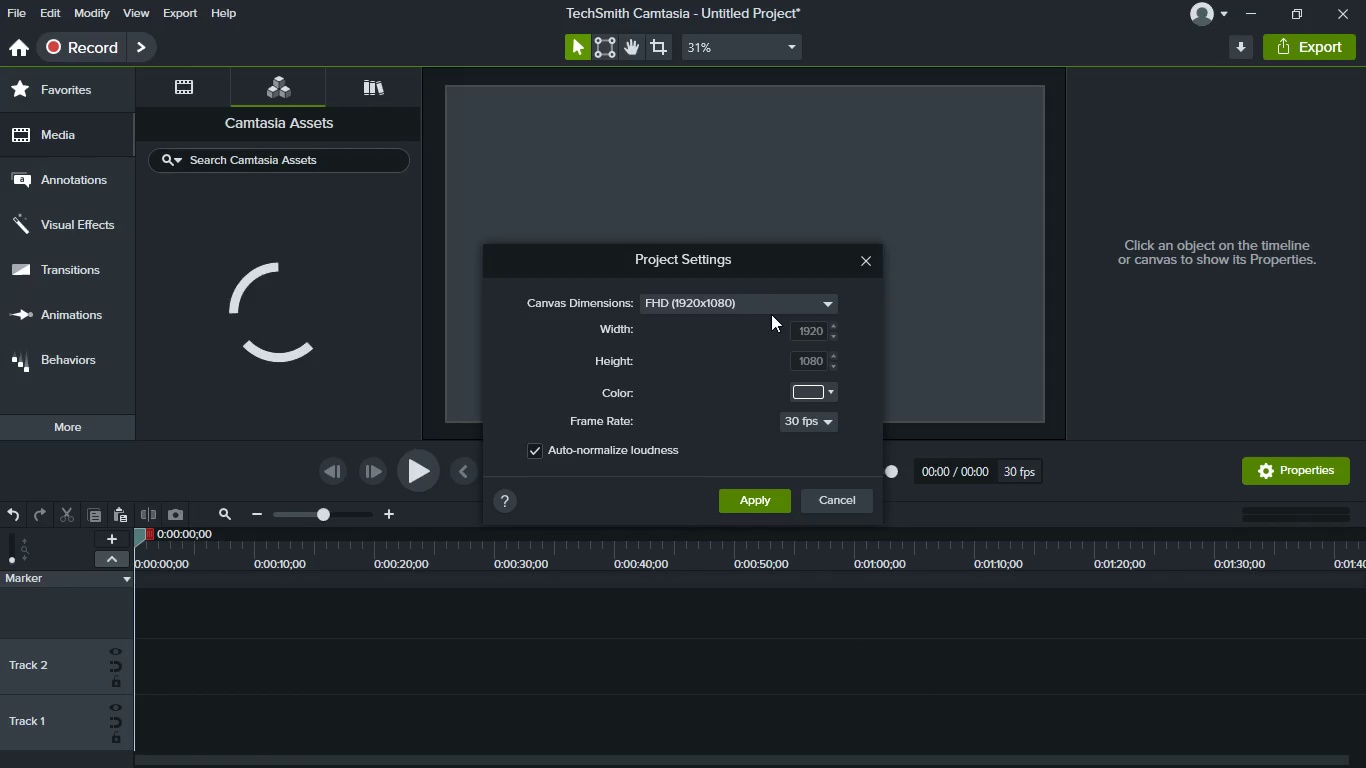 
left_click([765, 299])
 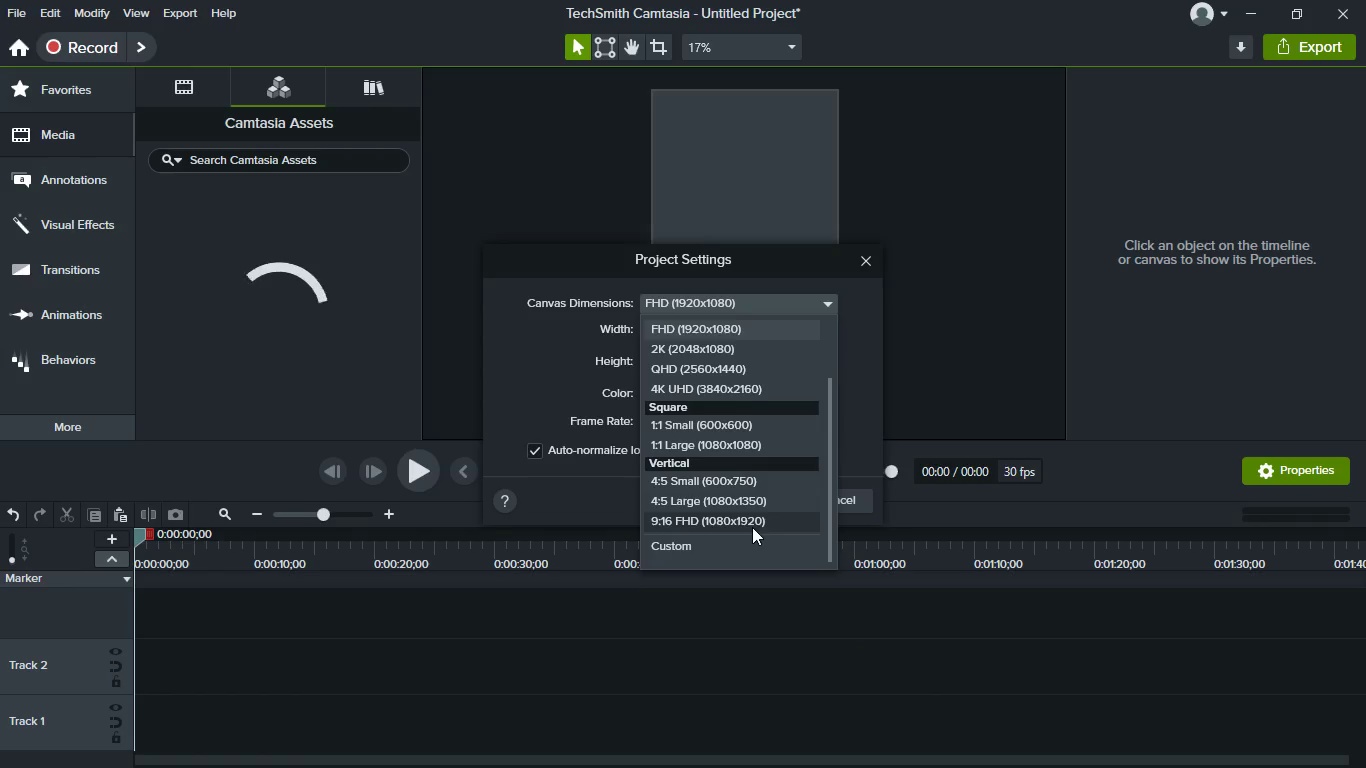 
left_click([752, 518])
 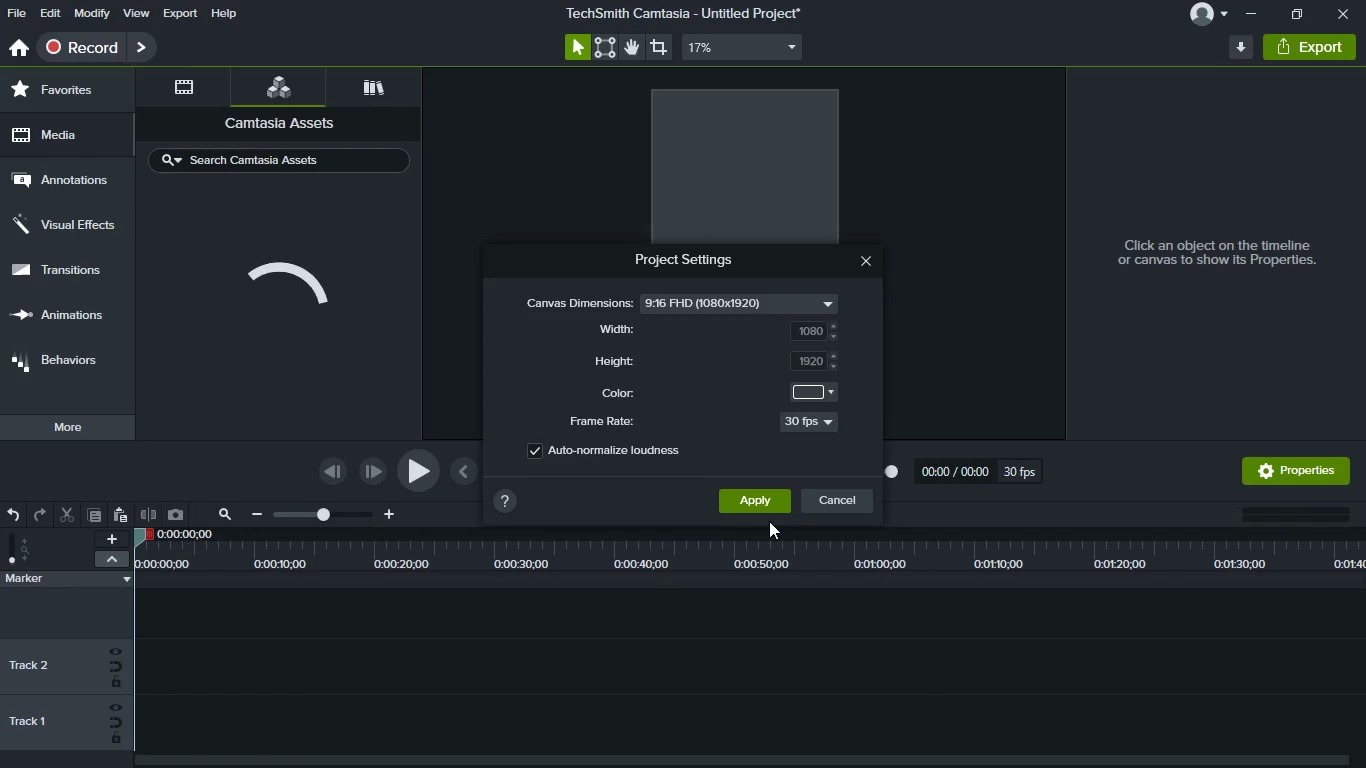 
left_click([764, 499])
 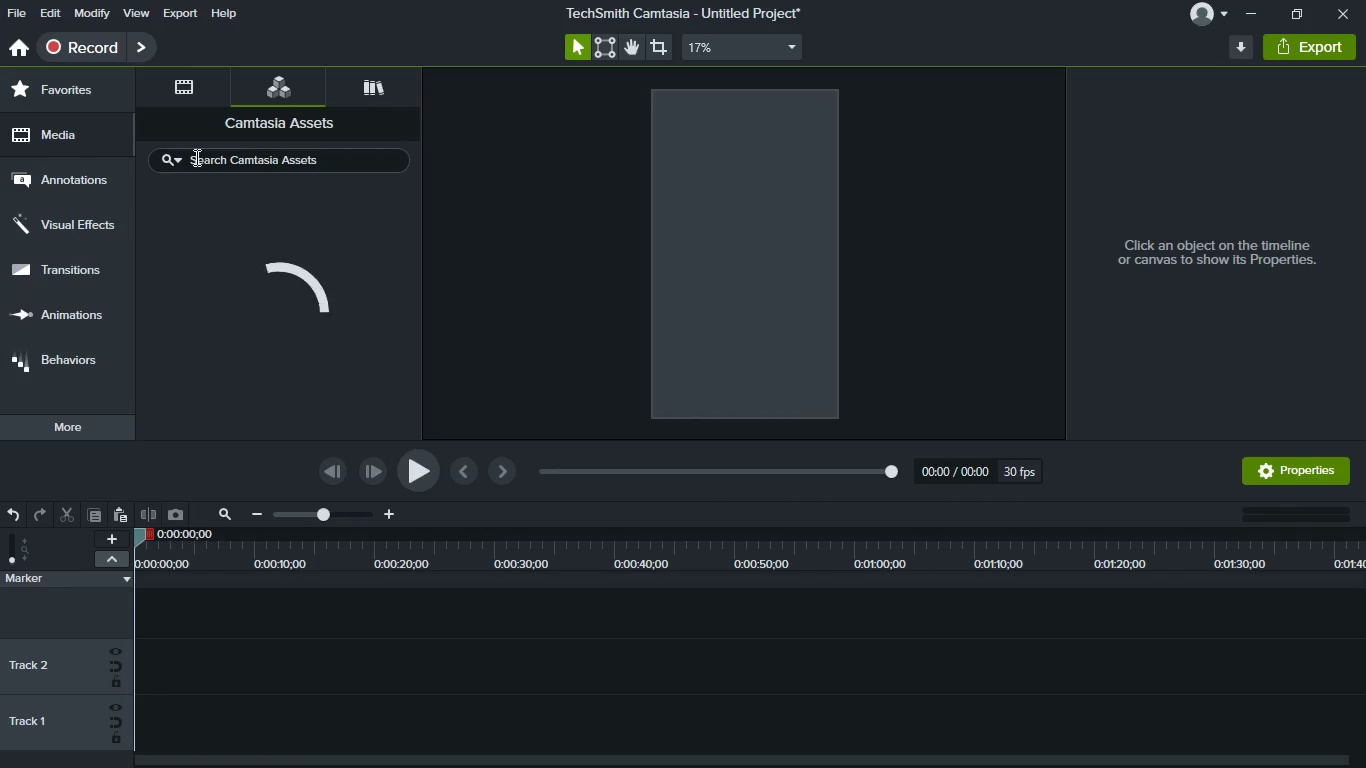 
left_click([148, 98])
 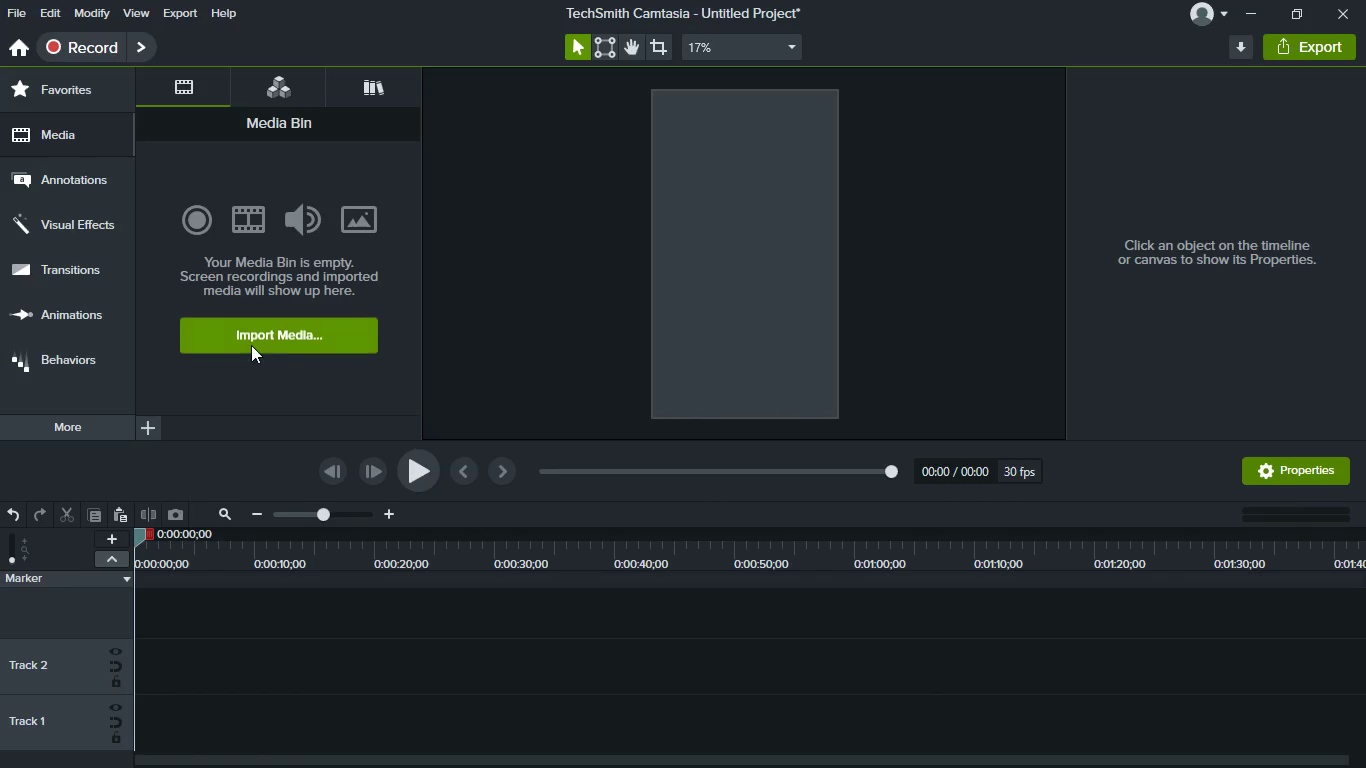 
left_click([251, 345])
 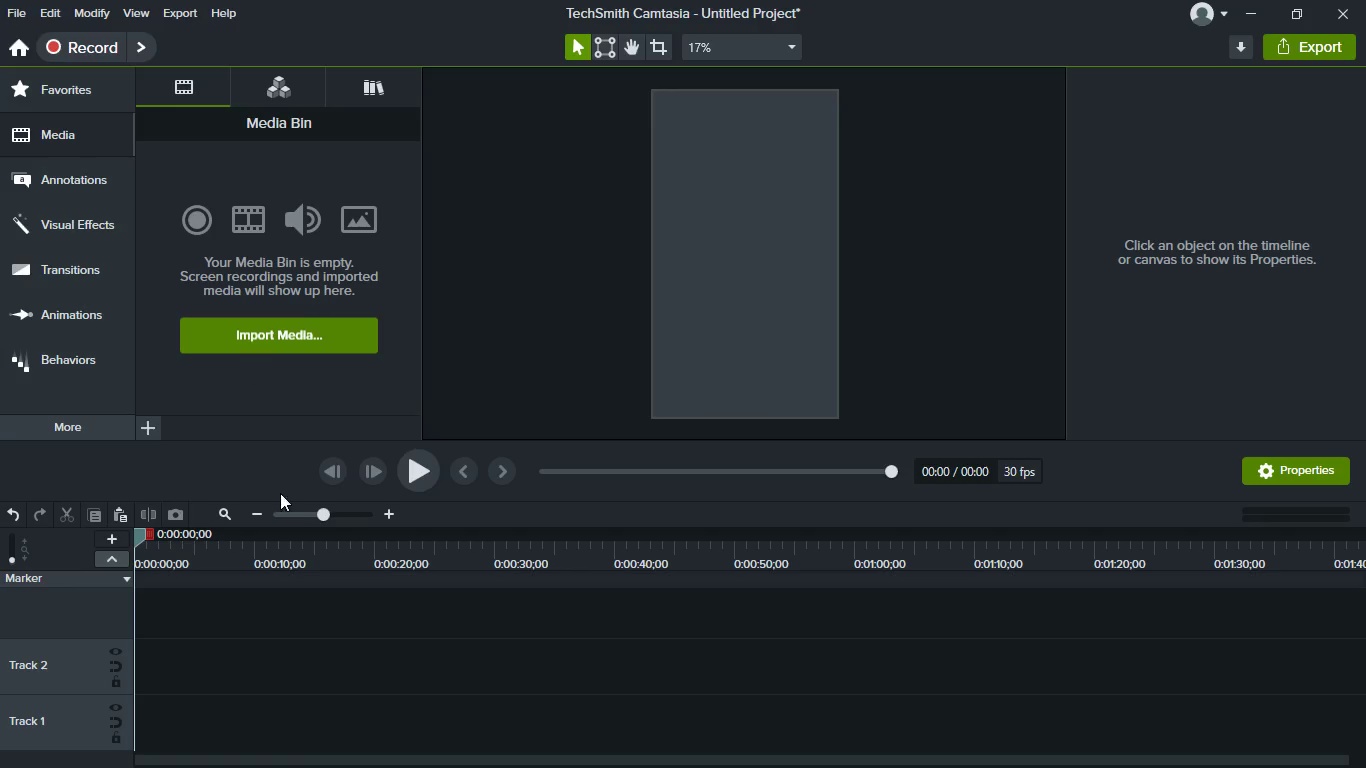 
mouse_move([302, 571])
 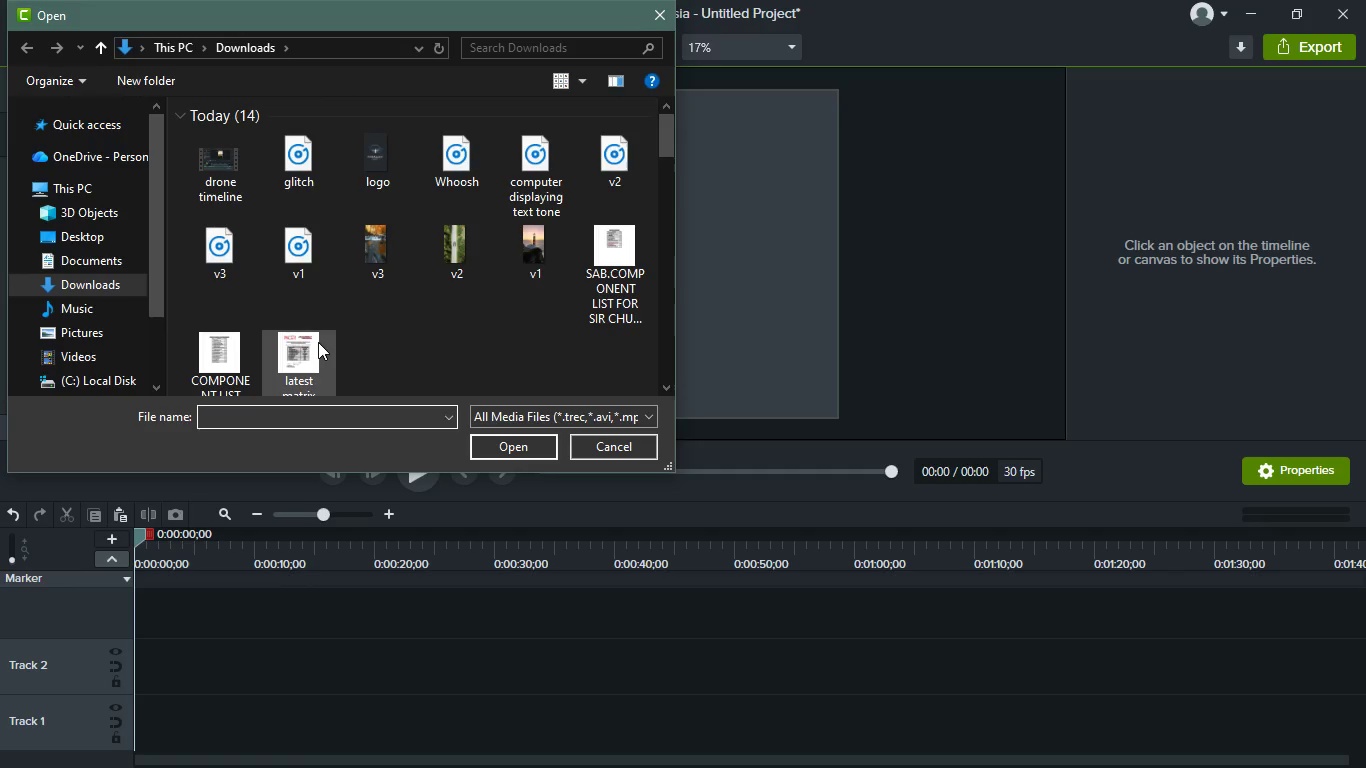 
mouse_move([348, 341])
 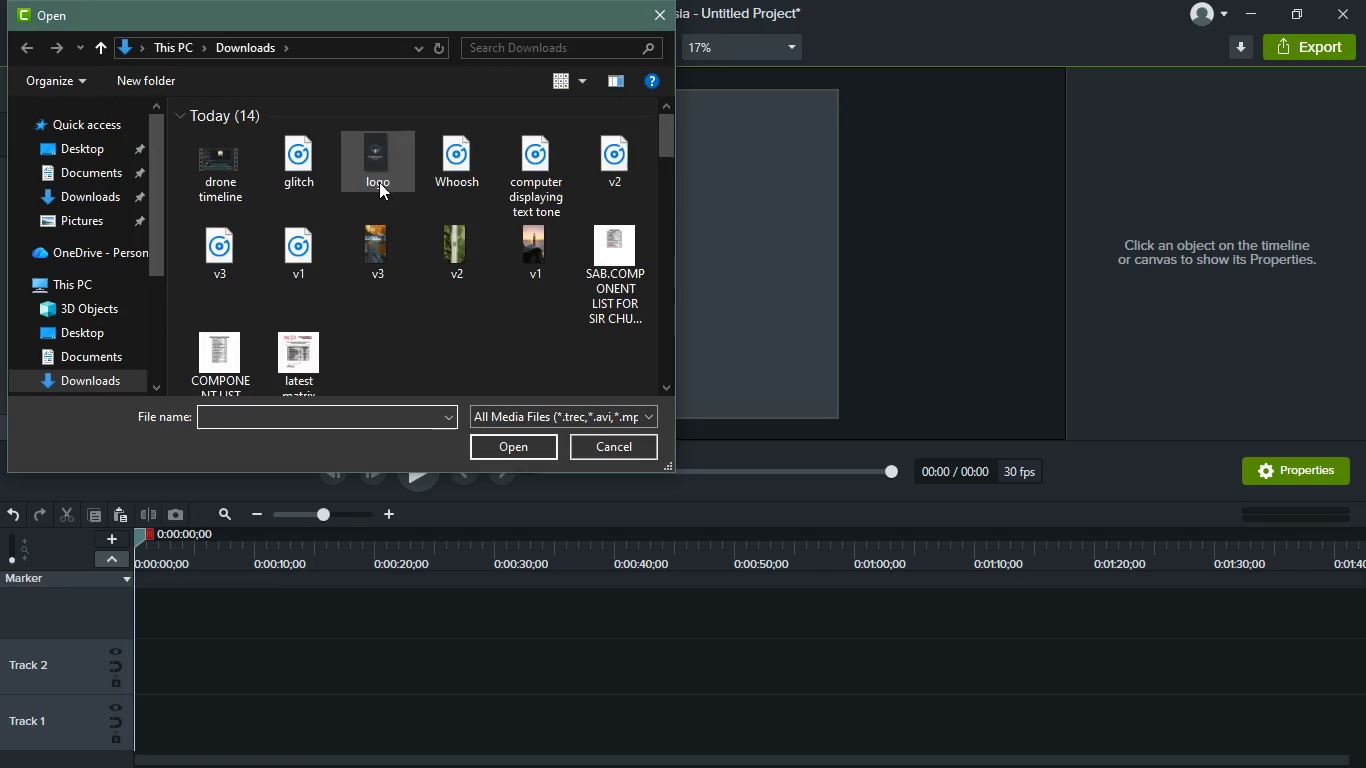 
left_click([379, 181])
 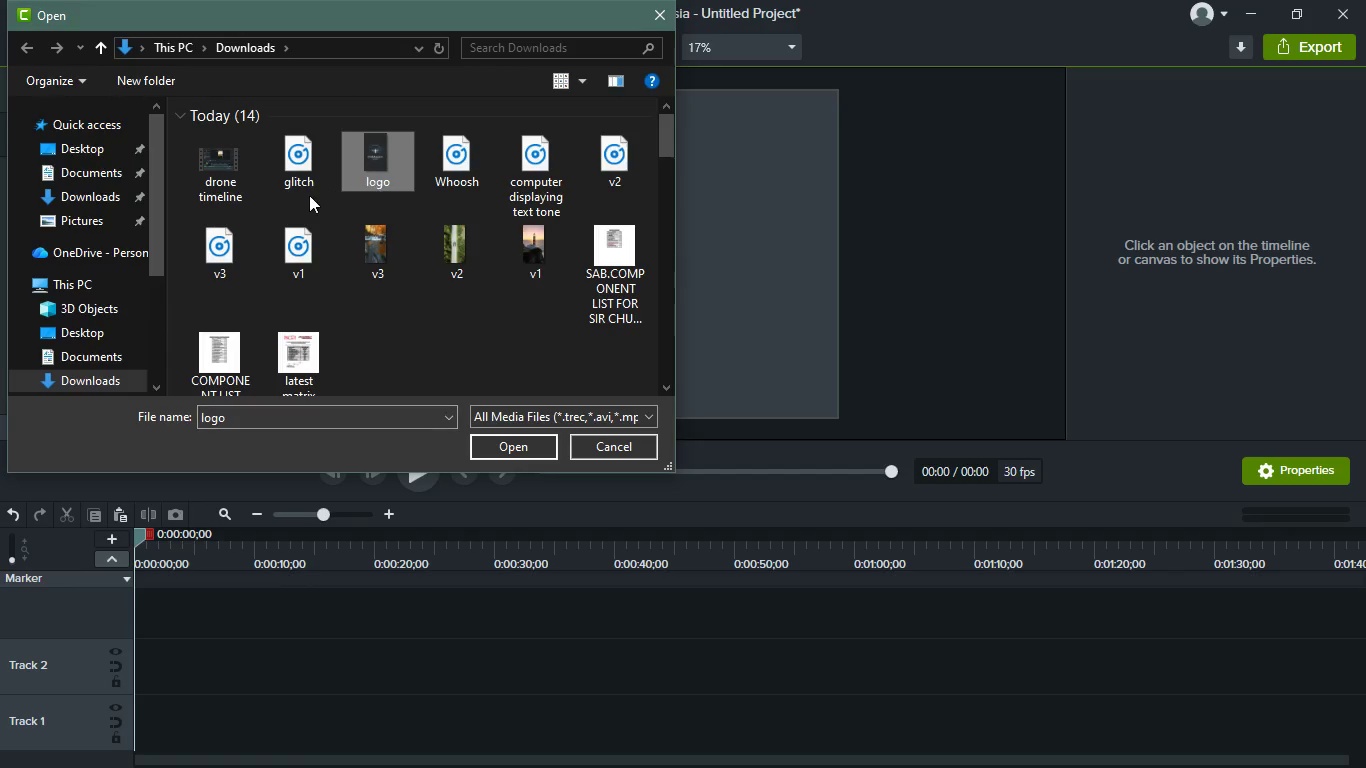 
hold_key(key=ControlLeft, duration=0.78)
left_click([305, 187])
 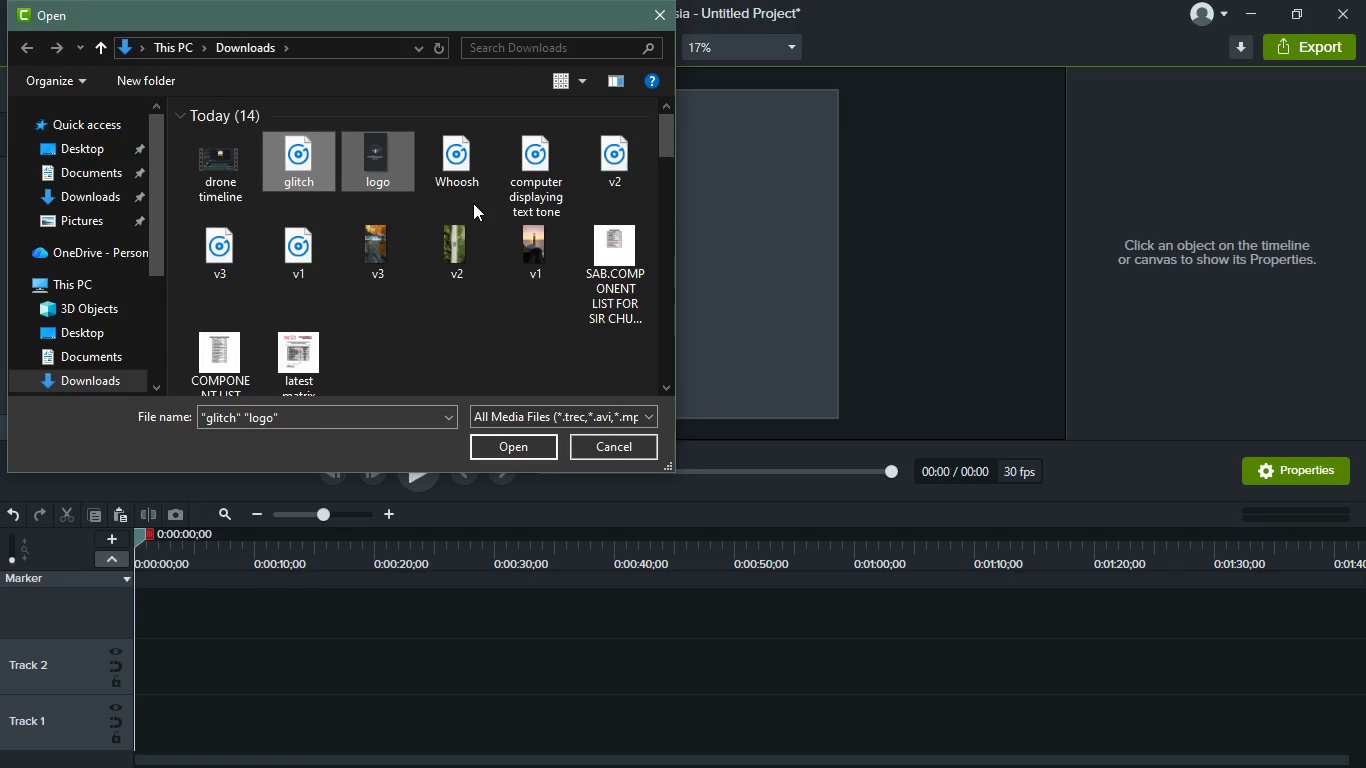 
hold_key(key=ControlLeft, duration=0.64)
left_click([467, 179])
 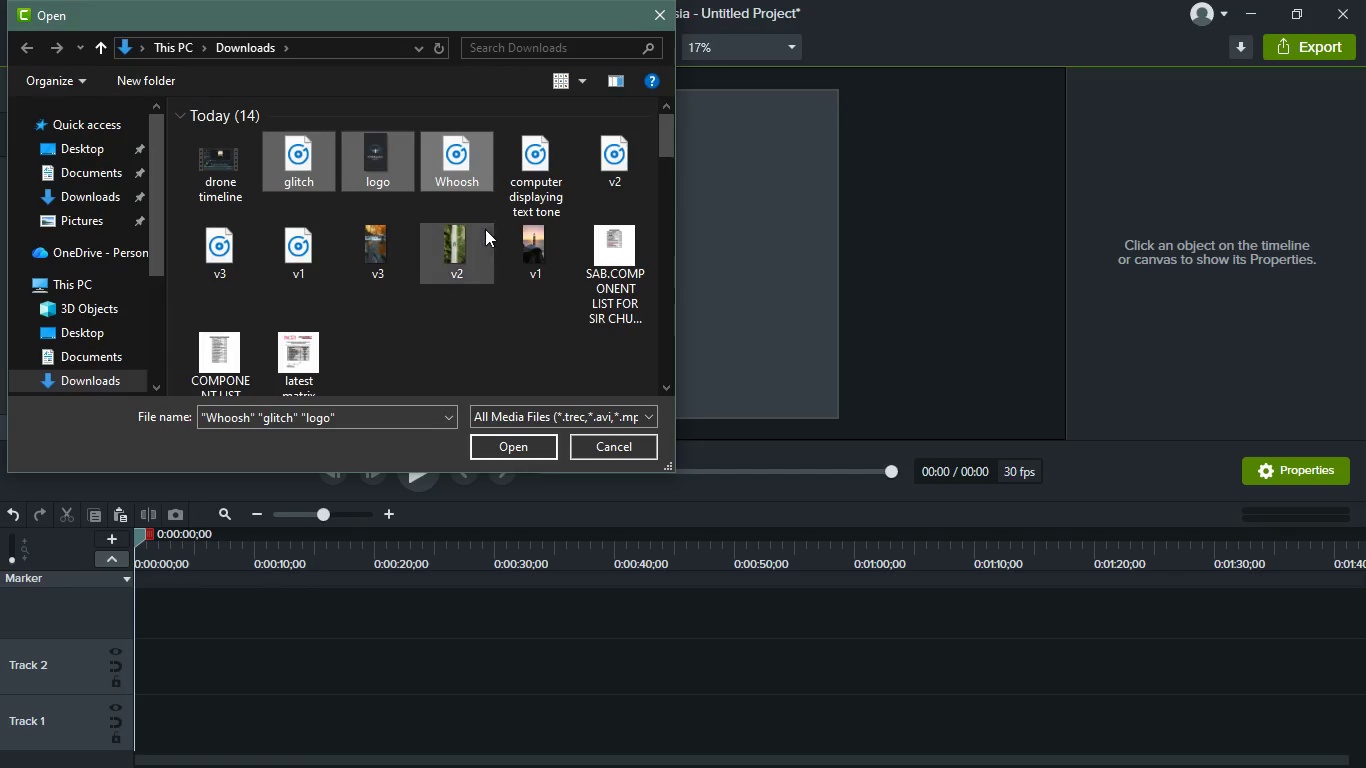 
hold_key(key=ControlLeft, duration=0.62)
left_click([535, 198])
 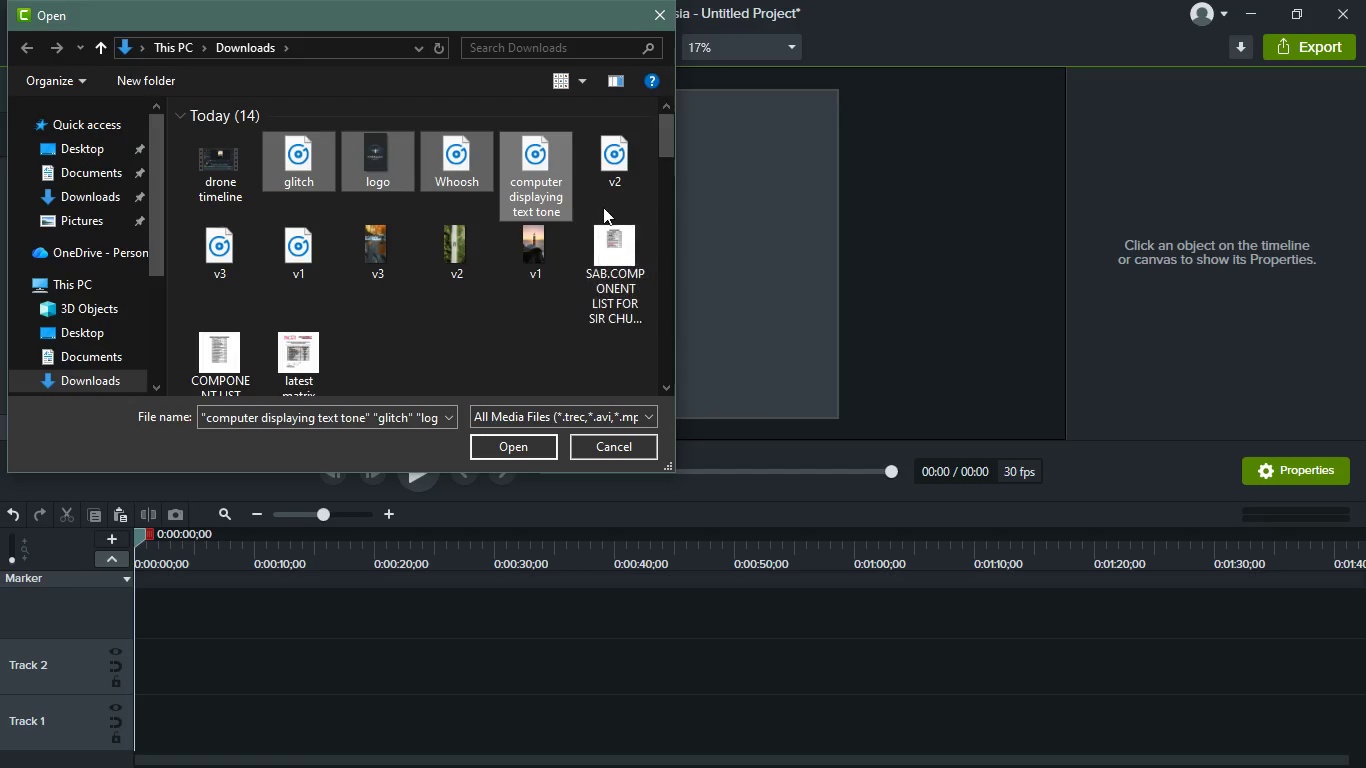 
hold_key(key=ControlLeft, duration=1.2)
left_click([610, 178])
 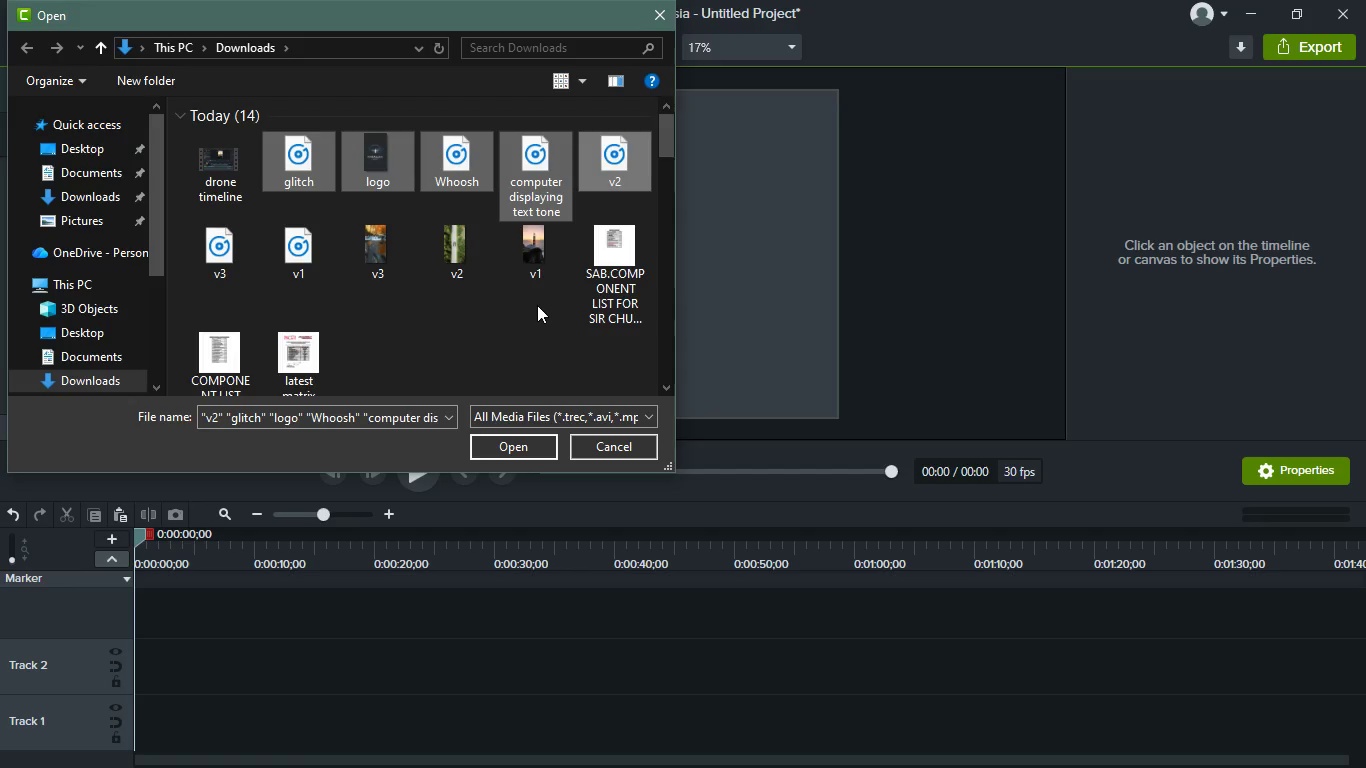 
hold_key(key=ControlLeft, duration=0.91)
left_click([465, 253])
 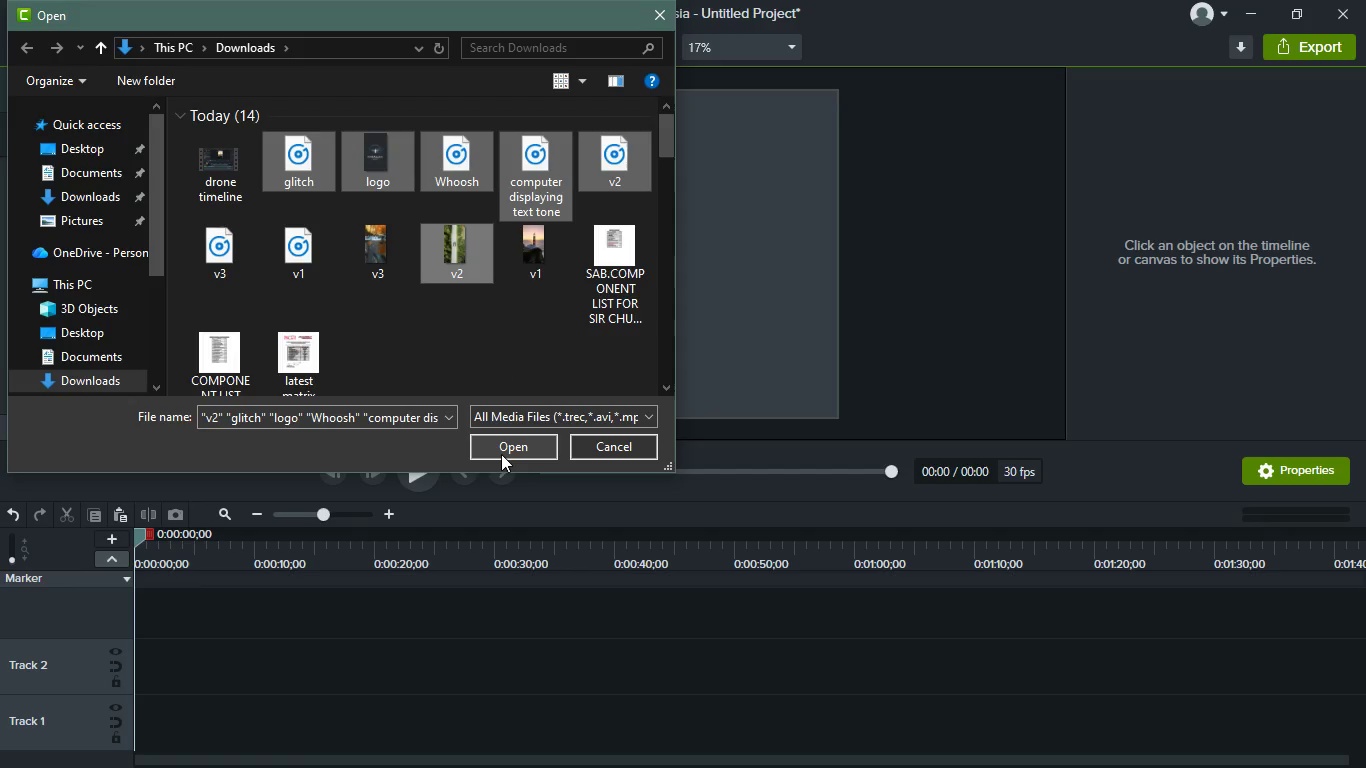 
left_click([501, 445])
 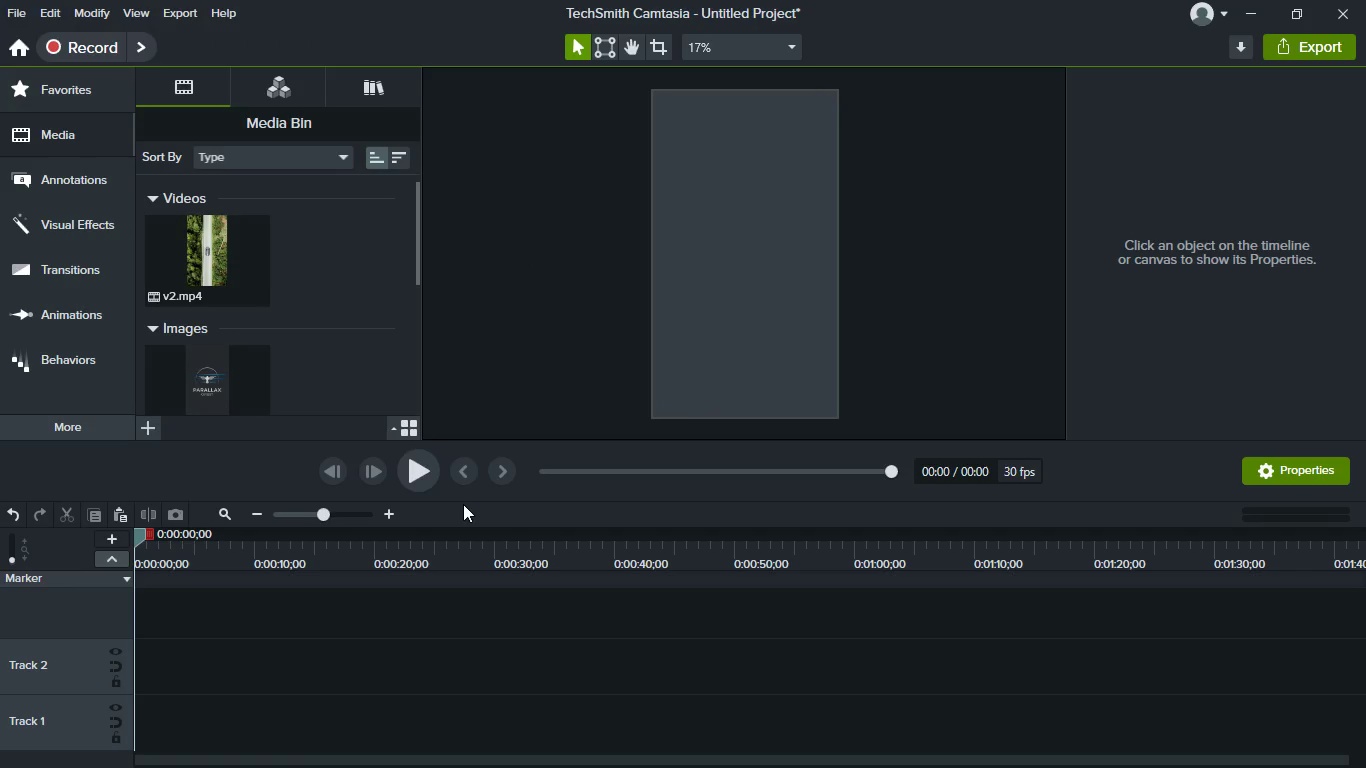 
wait(9.19)
 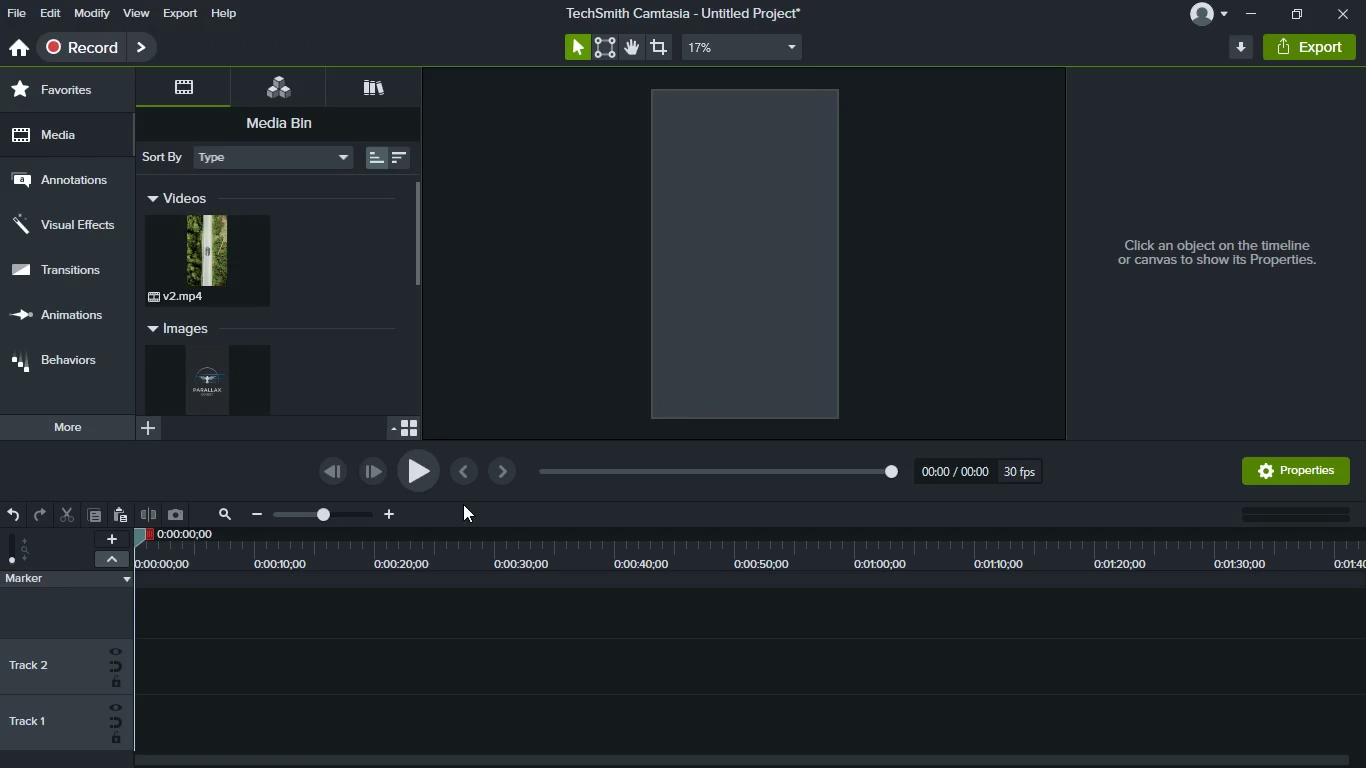 
key(Control+S)
 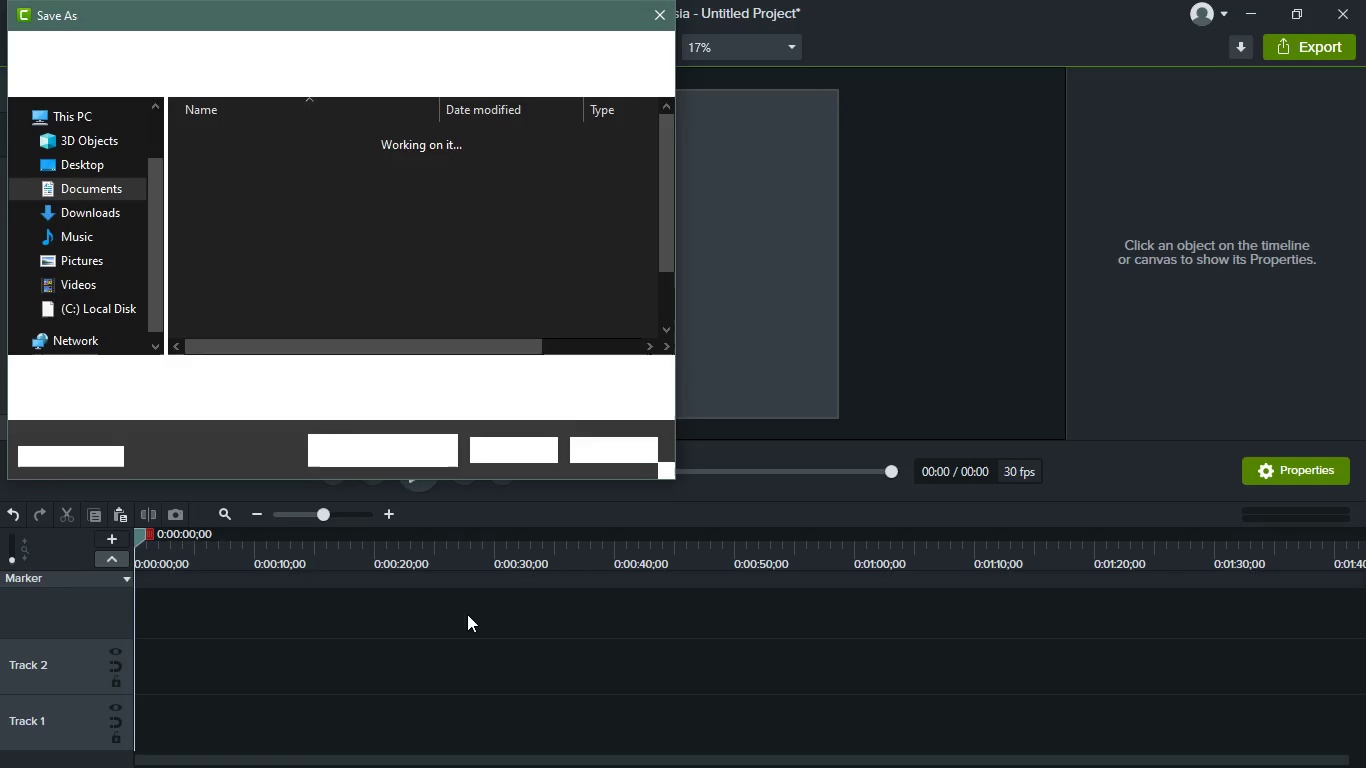 
type(POSTWORK_DRONE2)
 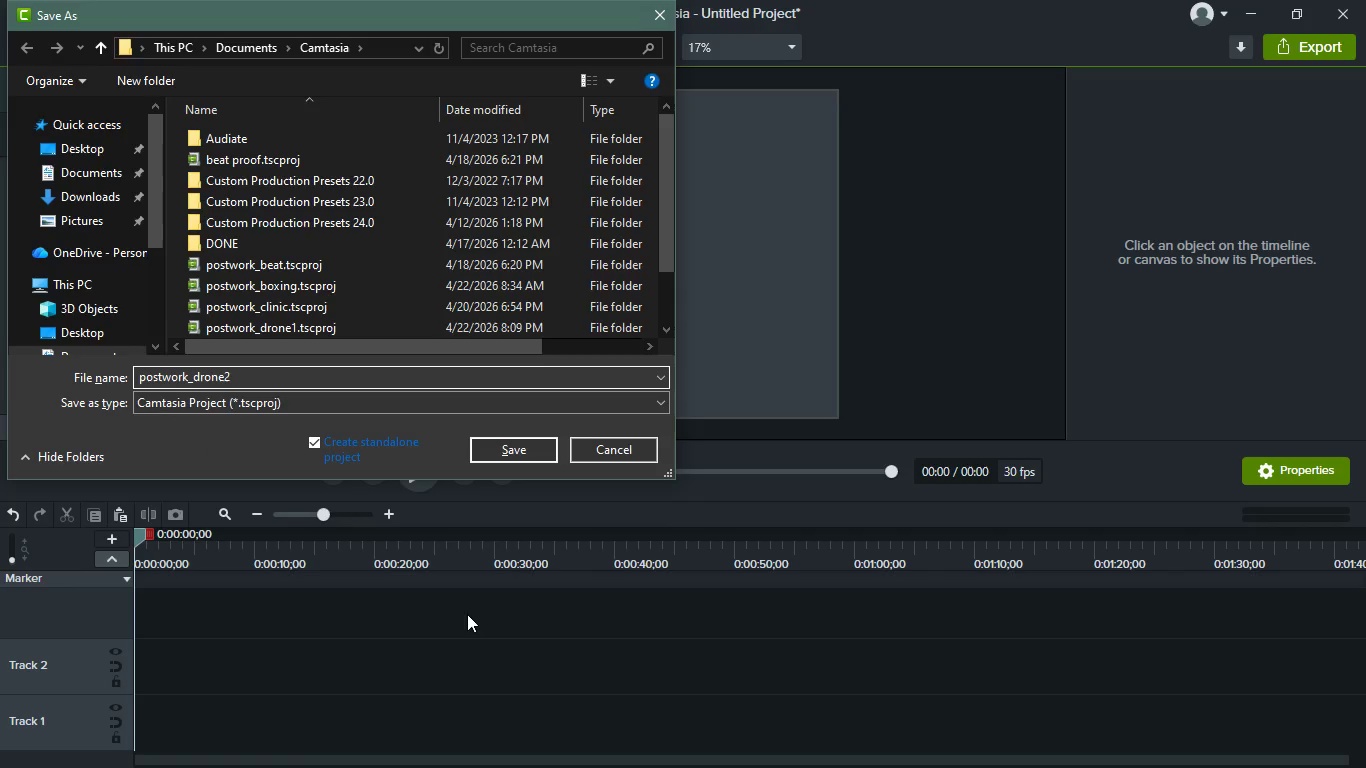 
wait(5.64)
 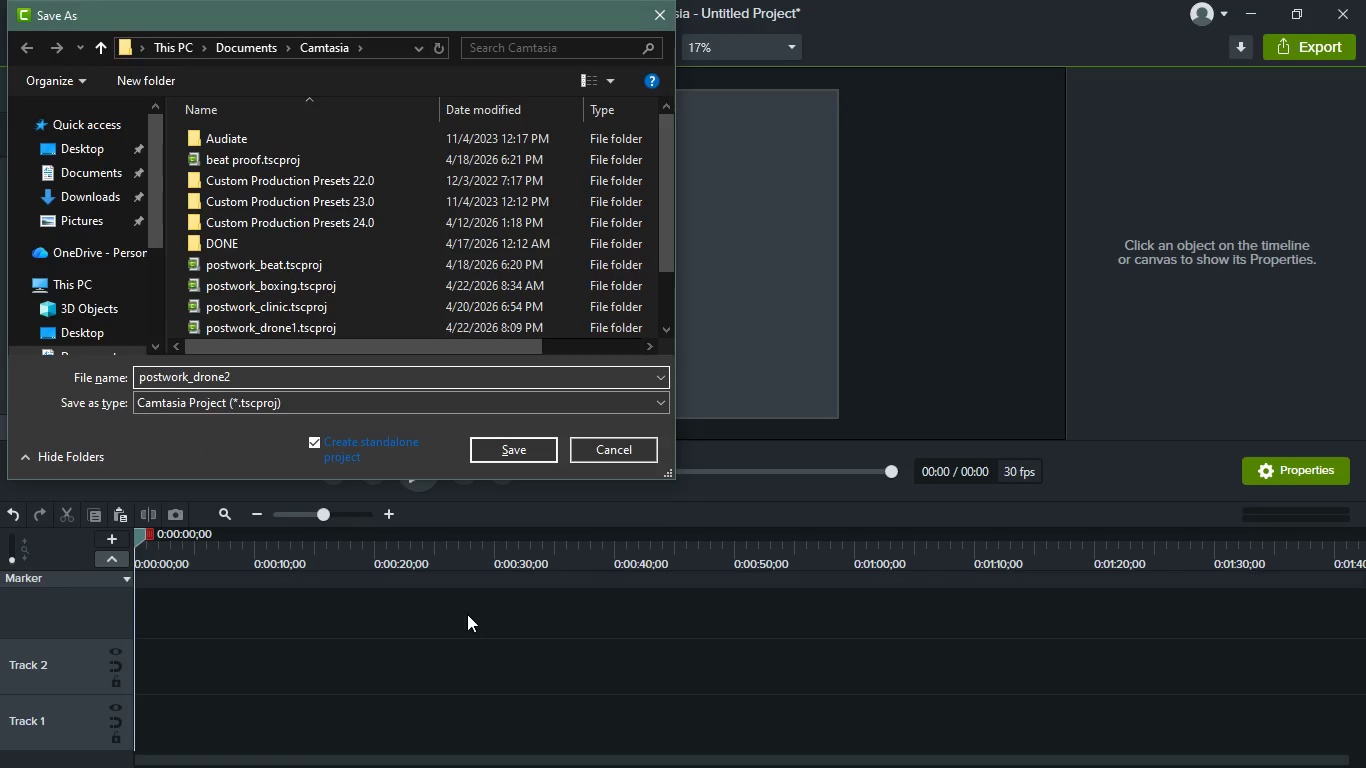 
key(Enter)
 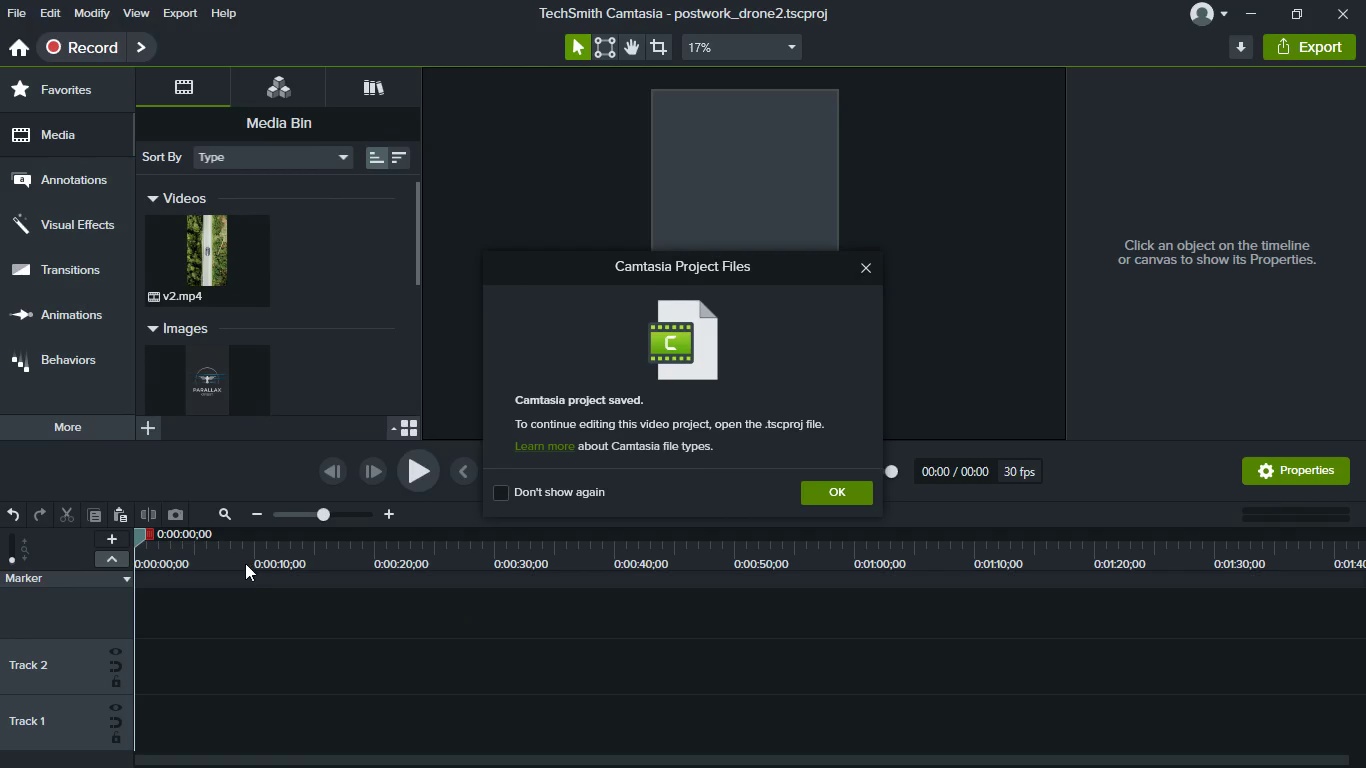 
left_click([852, 500])
 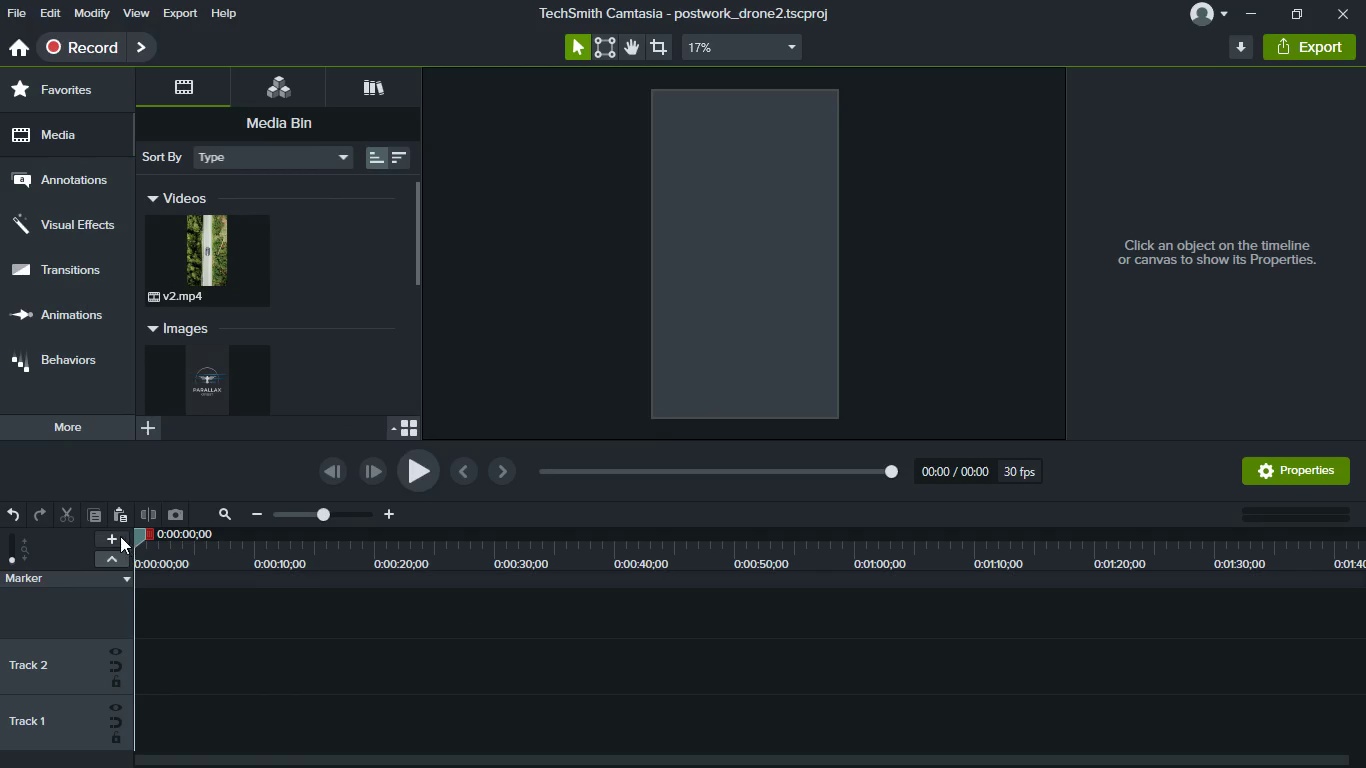 
left_click([118, 535])
 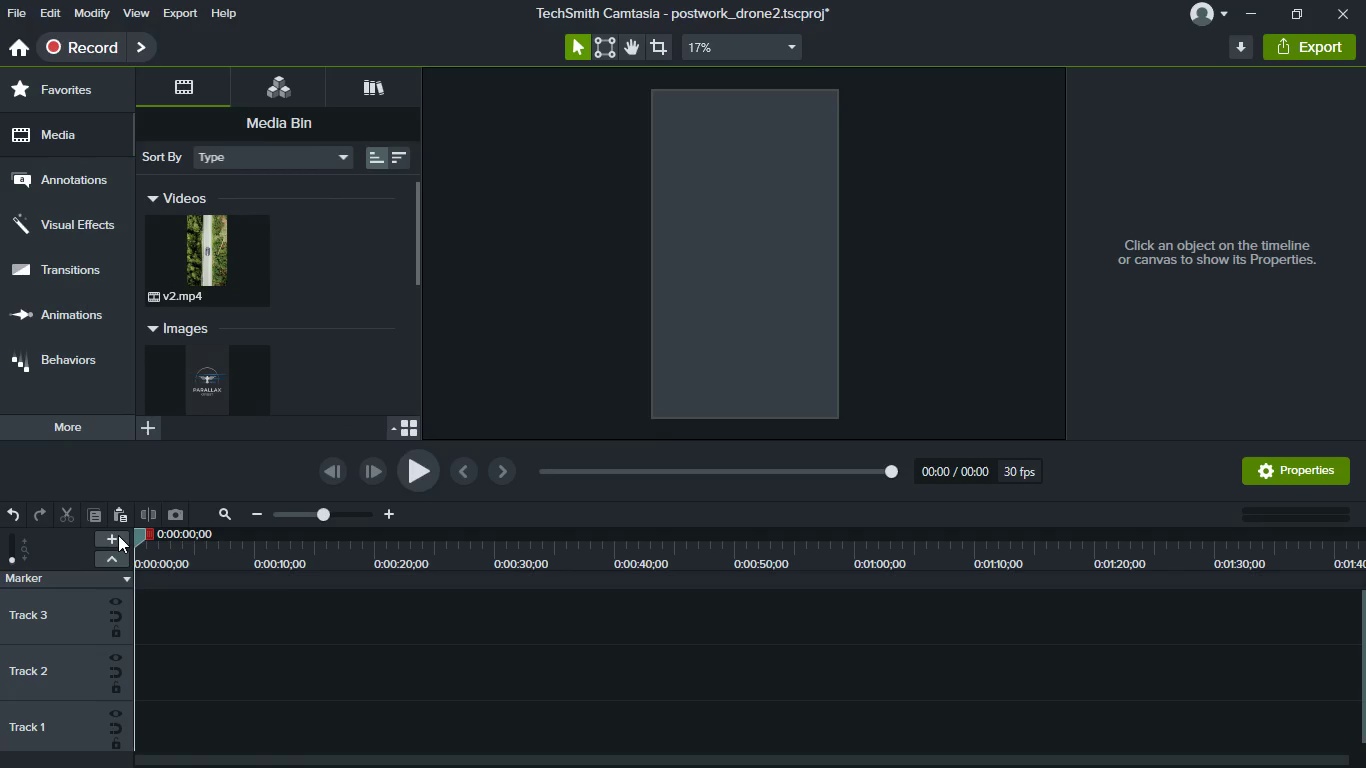 
left_click([118, 535])
 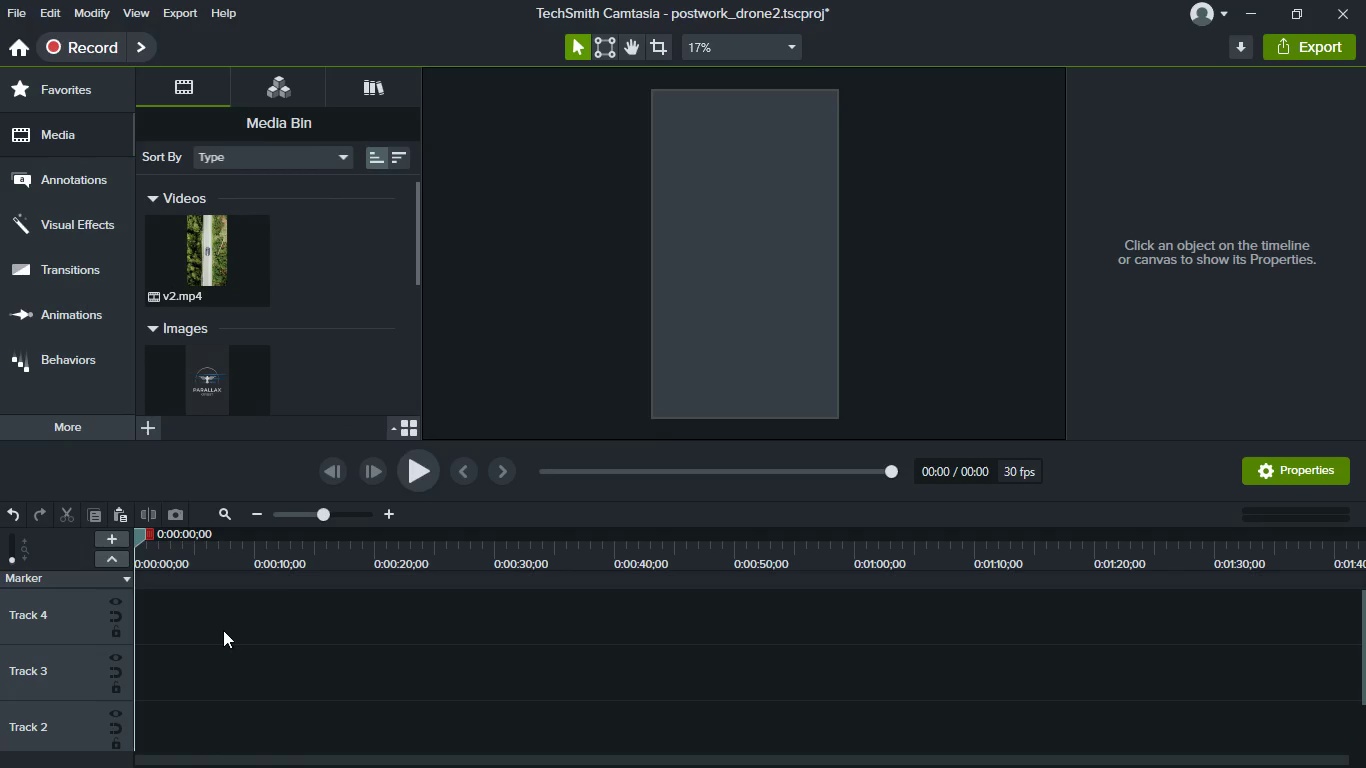 
scroll: coordinate [286, 351], scroll_direction: down, amount: 26.0
 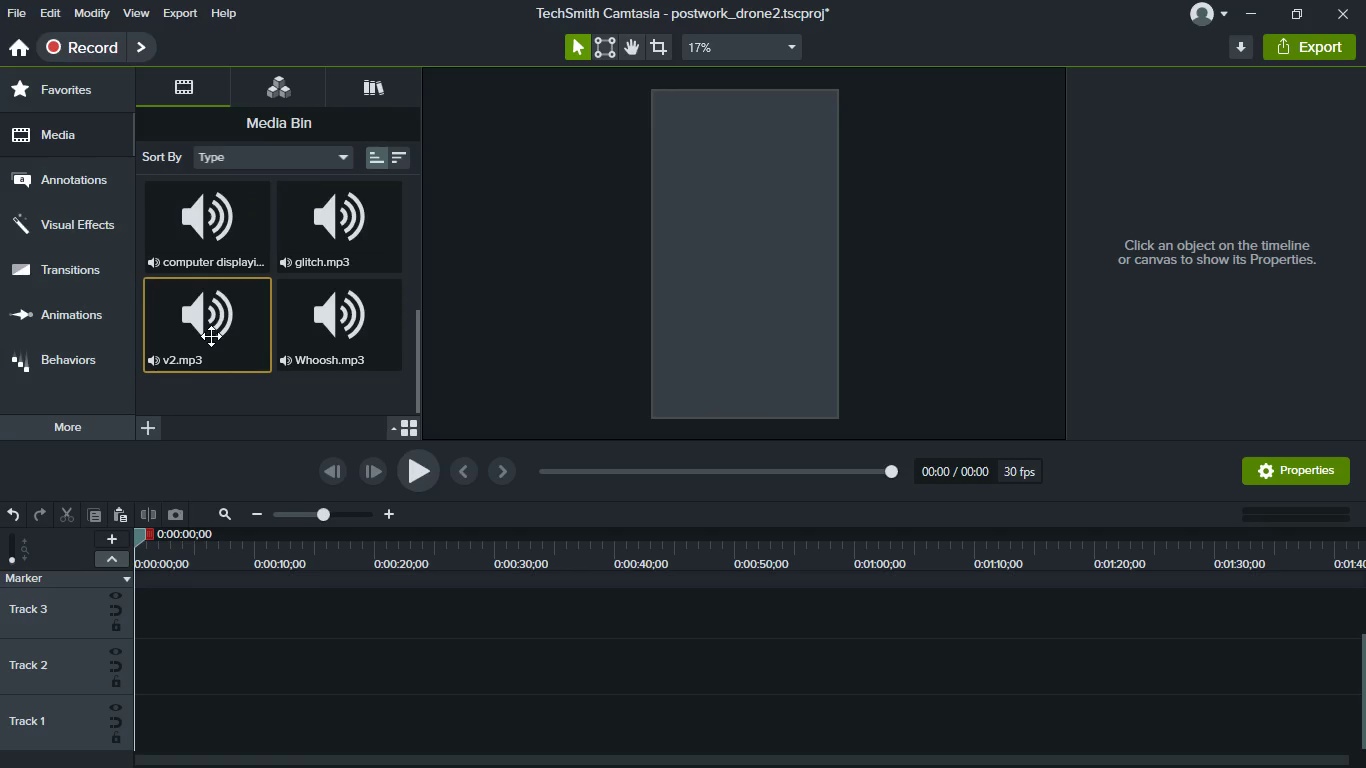 
left_click_drag(start_coordinate=[211, 334], to_coordinate=[243, 730])
 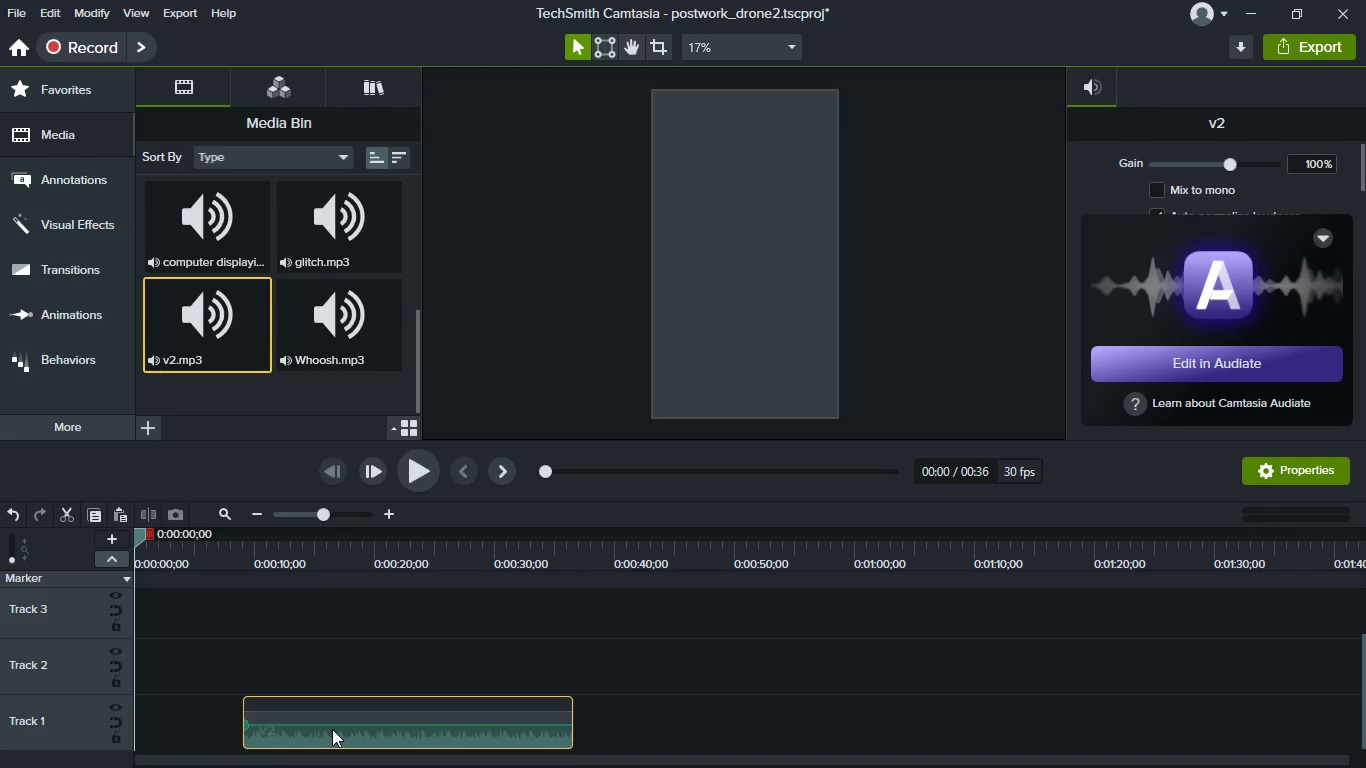 
left_click_drag(start_coordinate=[332, 729], to_coordinate=[129, 734])
 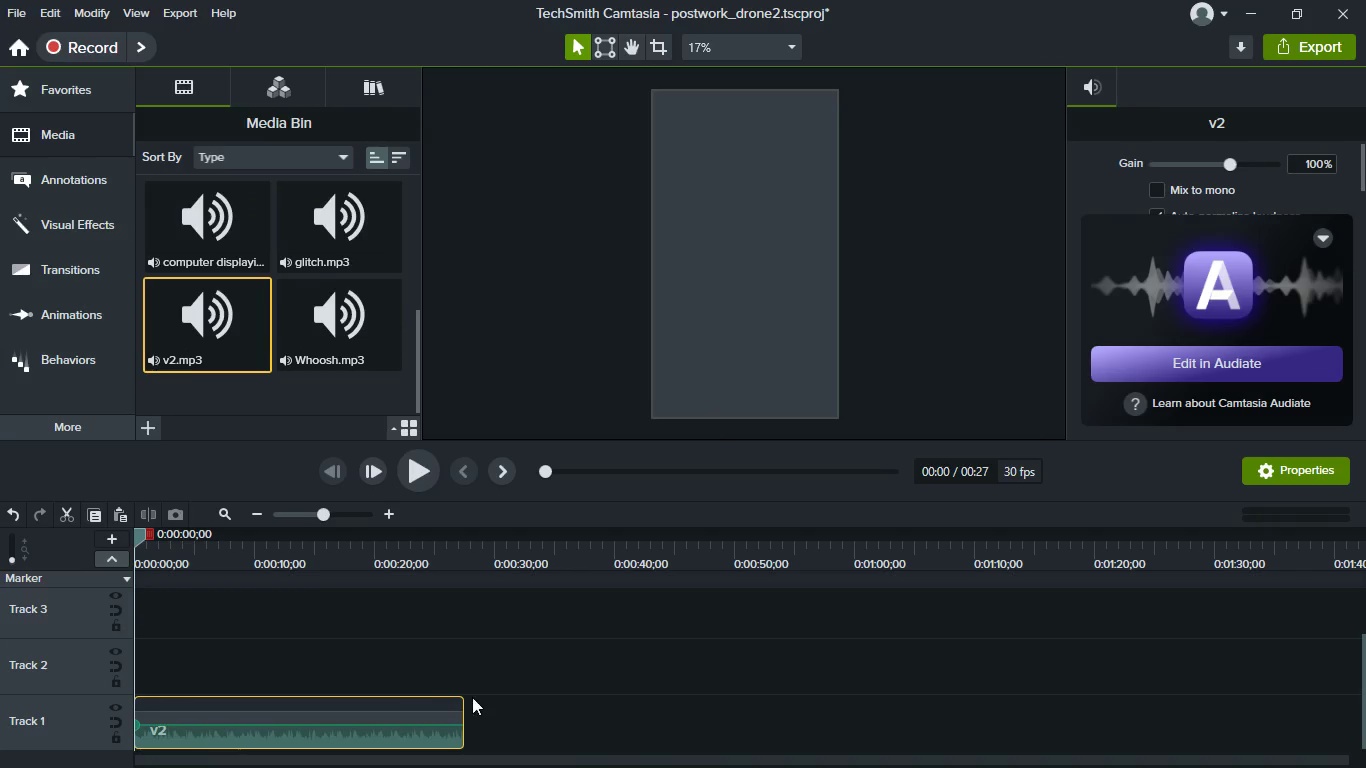 
wait(5.34)
 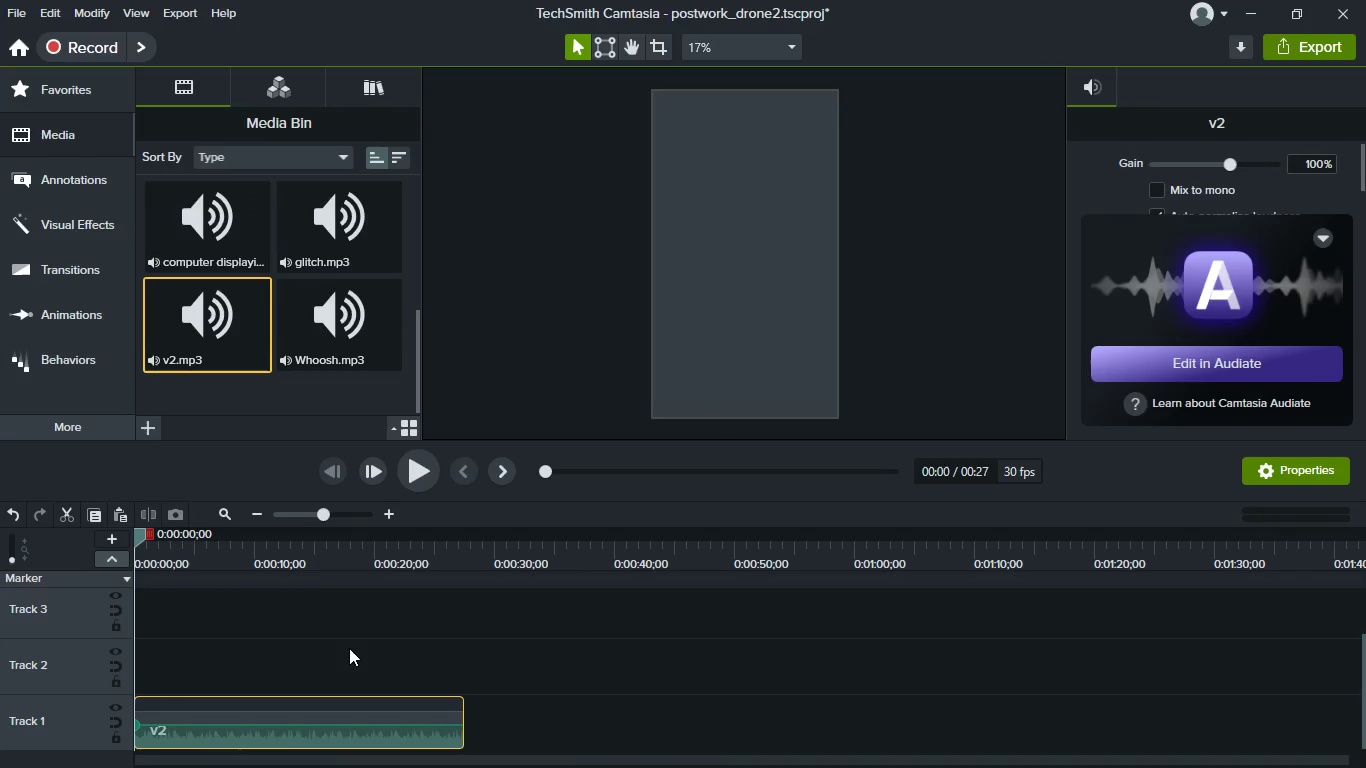 
left_click_drag(start_coordinate=[464, 730], to_coordinate=[319, 725])
 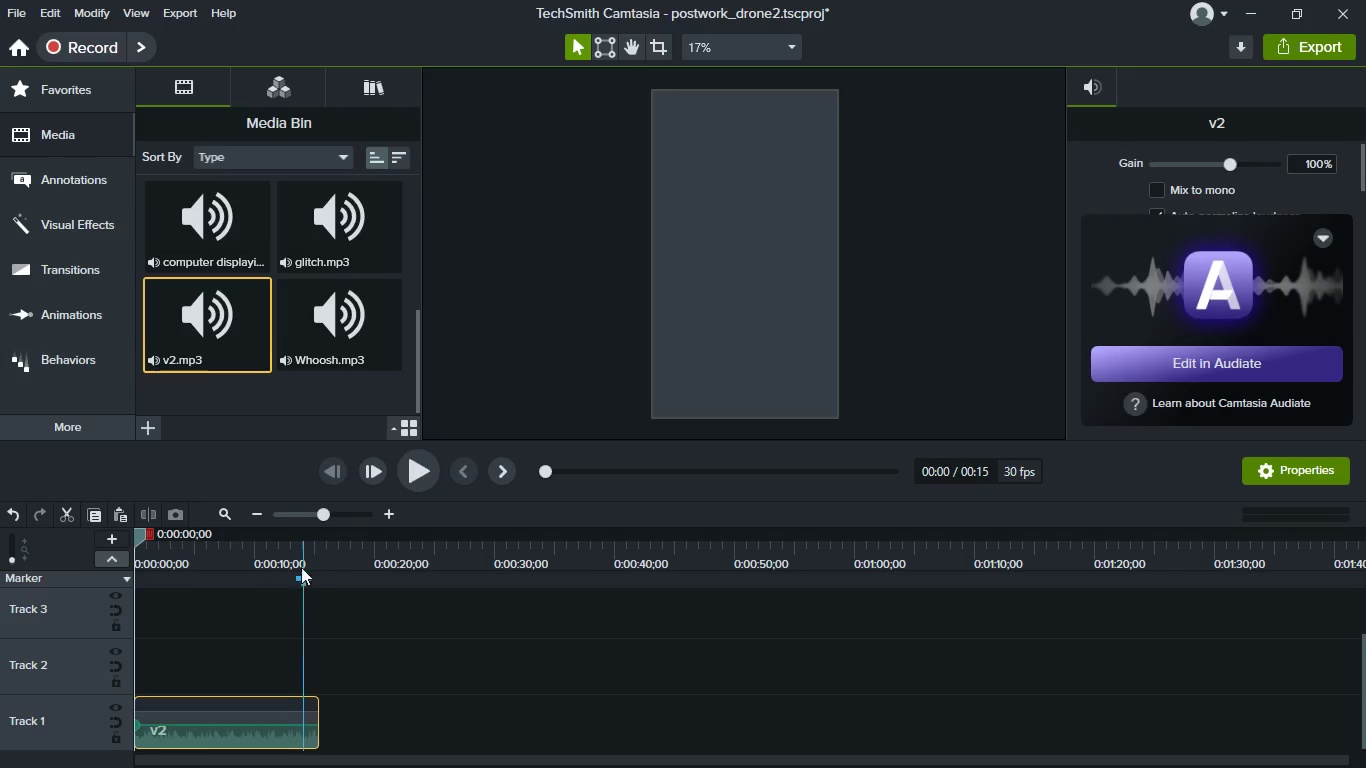 
left_click([307, 563])
 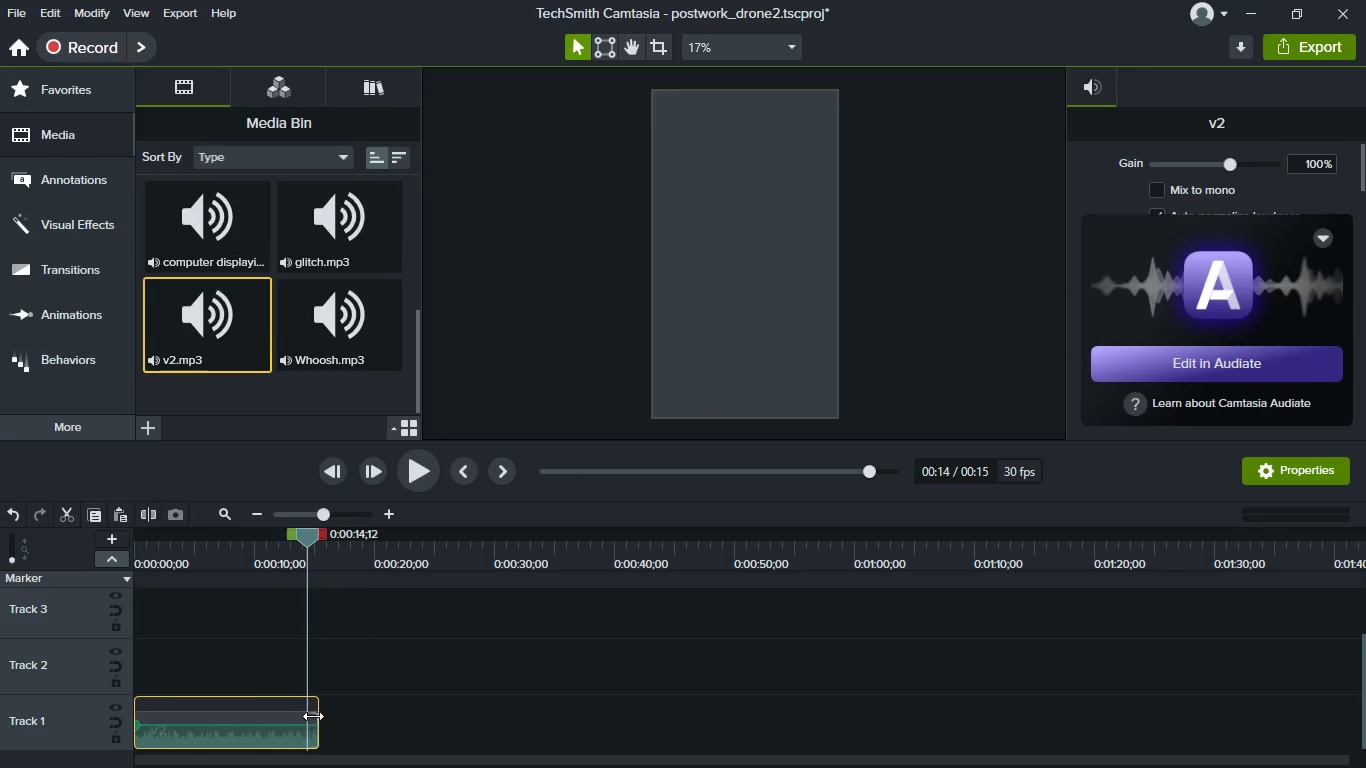 
left_click([371, 467])
 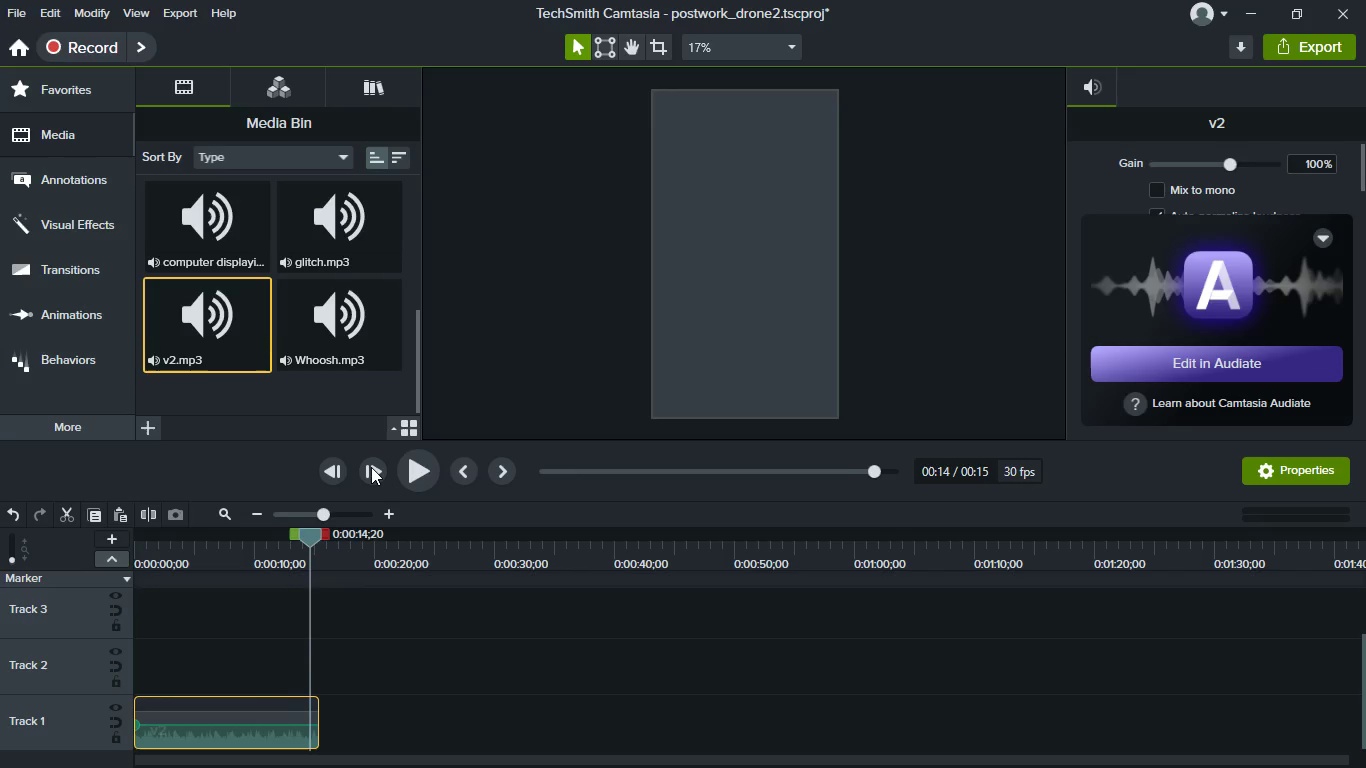 
double_click([371, 467])
 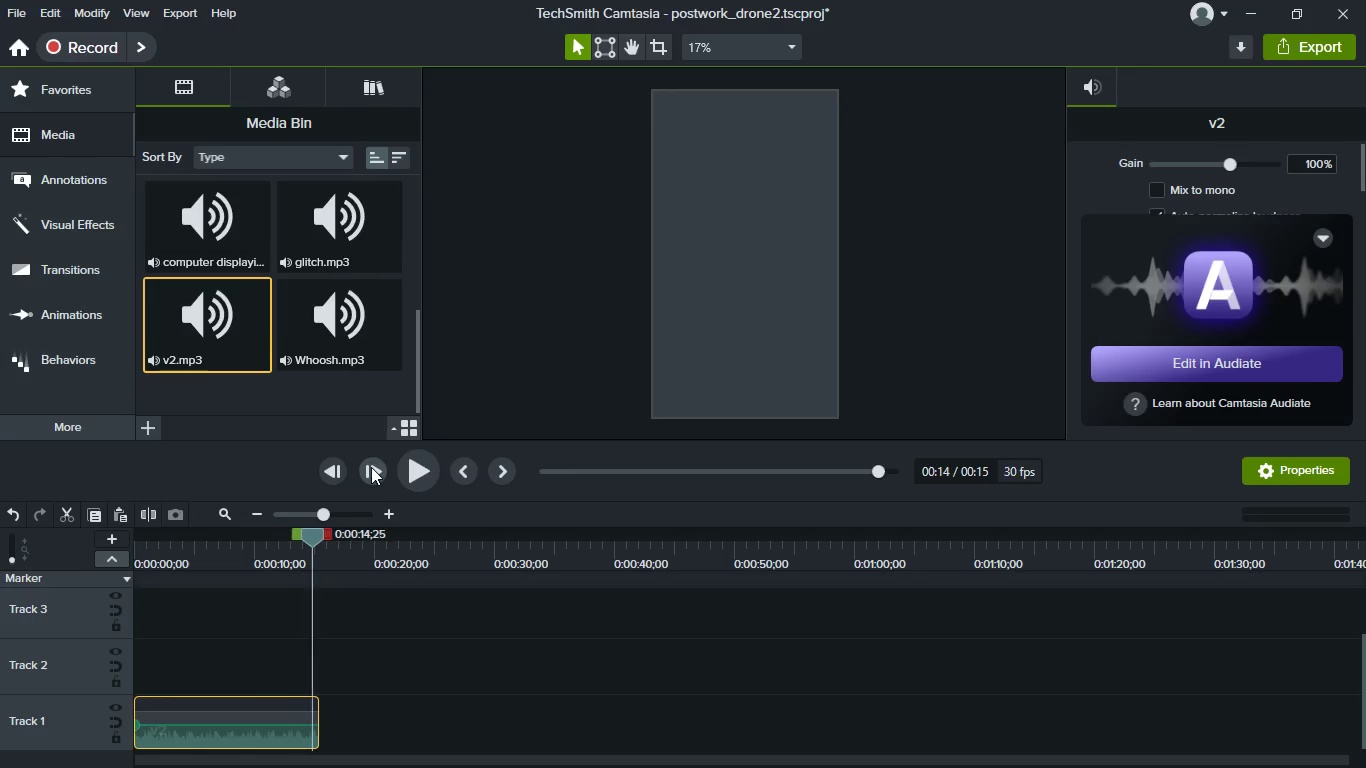 
double_click([371, 467])
 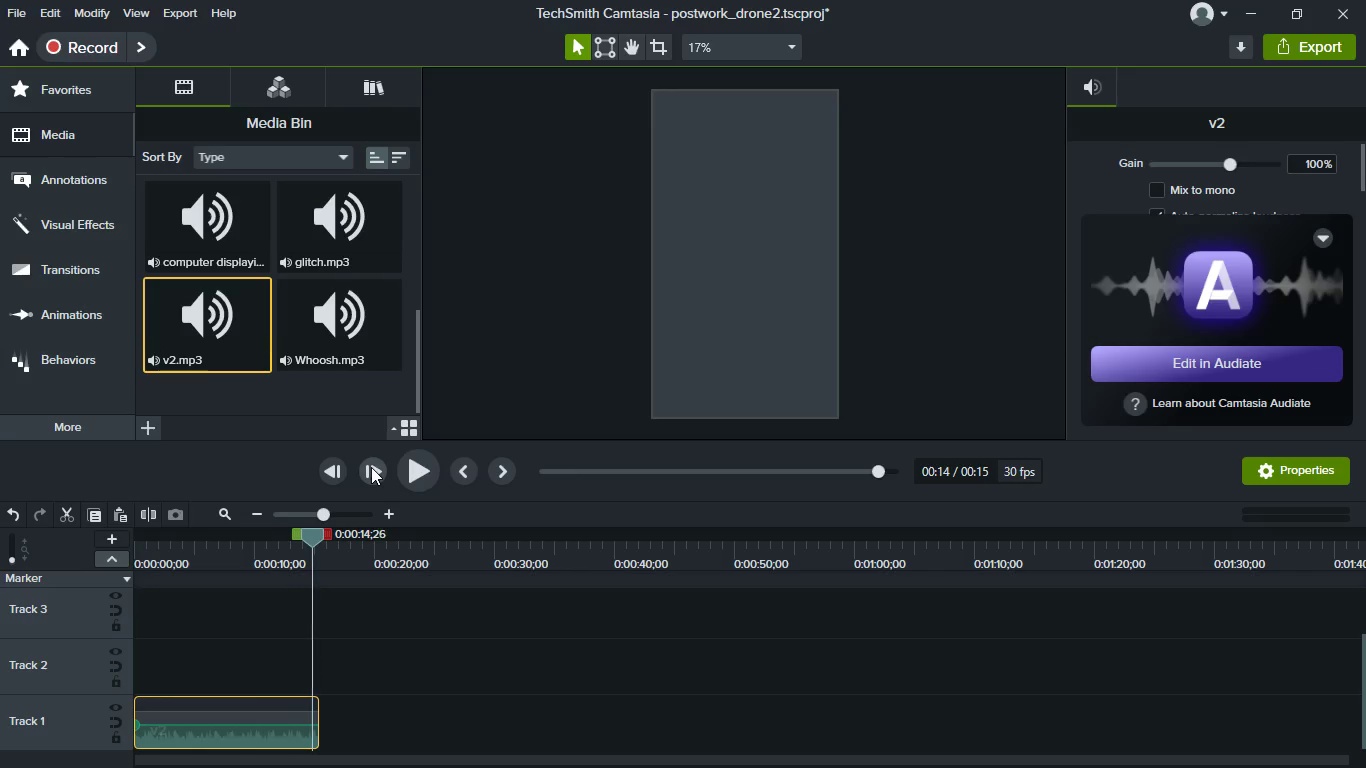 
triple_click([371, 467])
 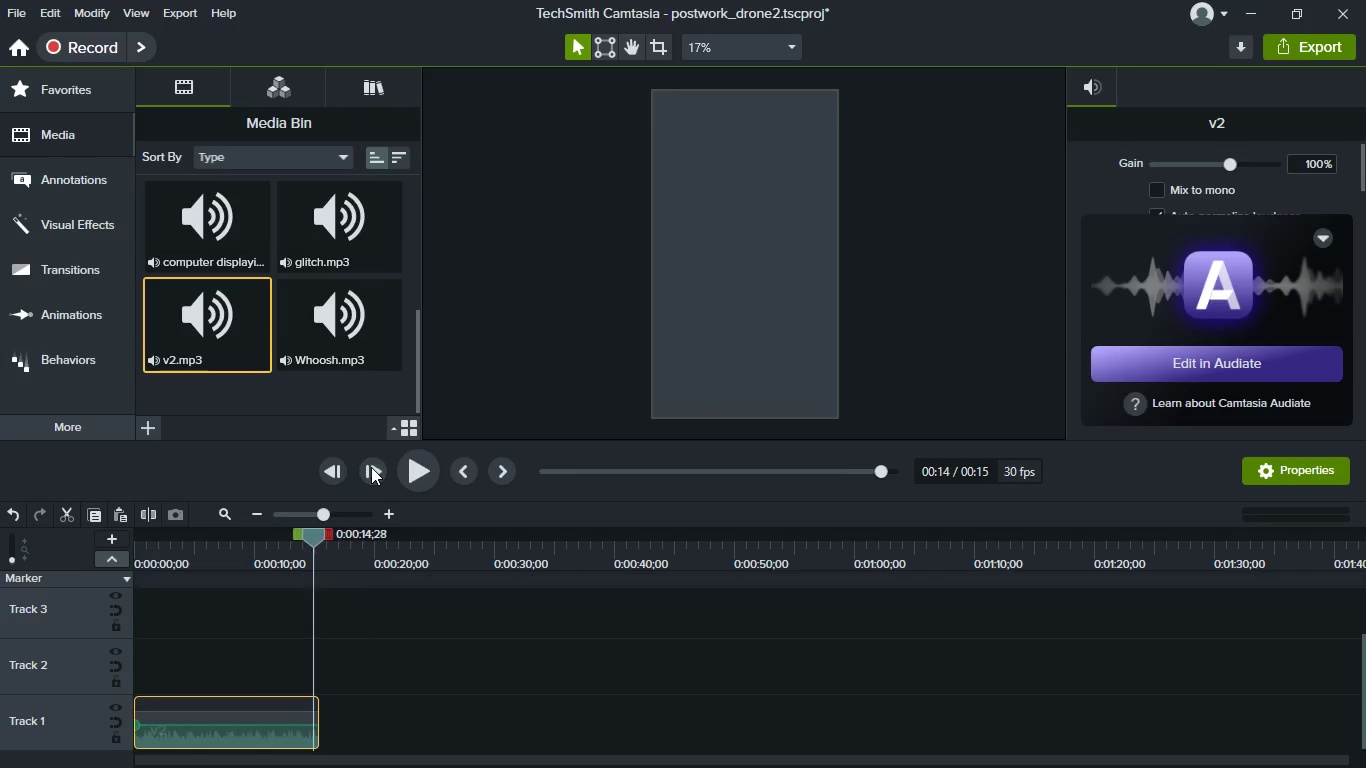 
triple_click([371, 467])
 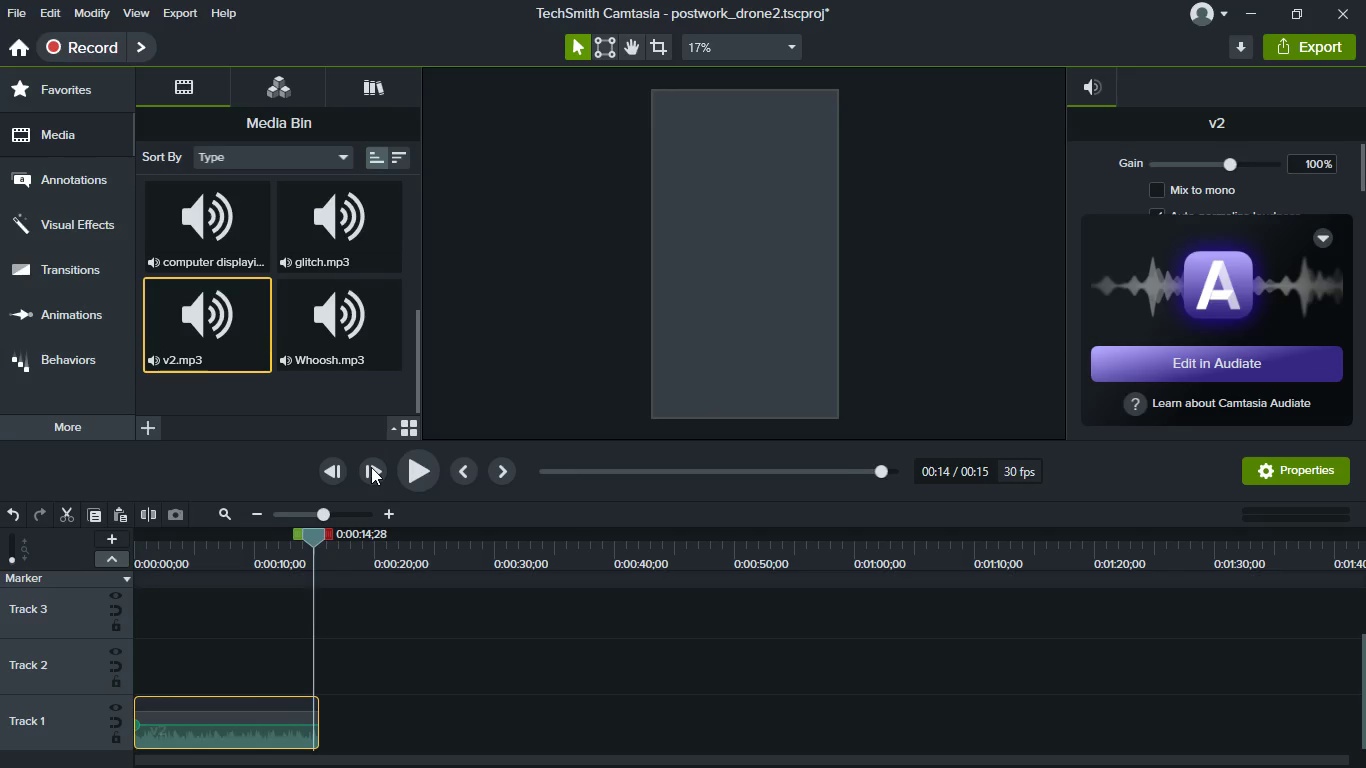 
triple_click([371, 467])
 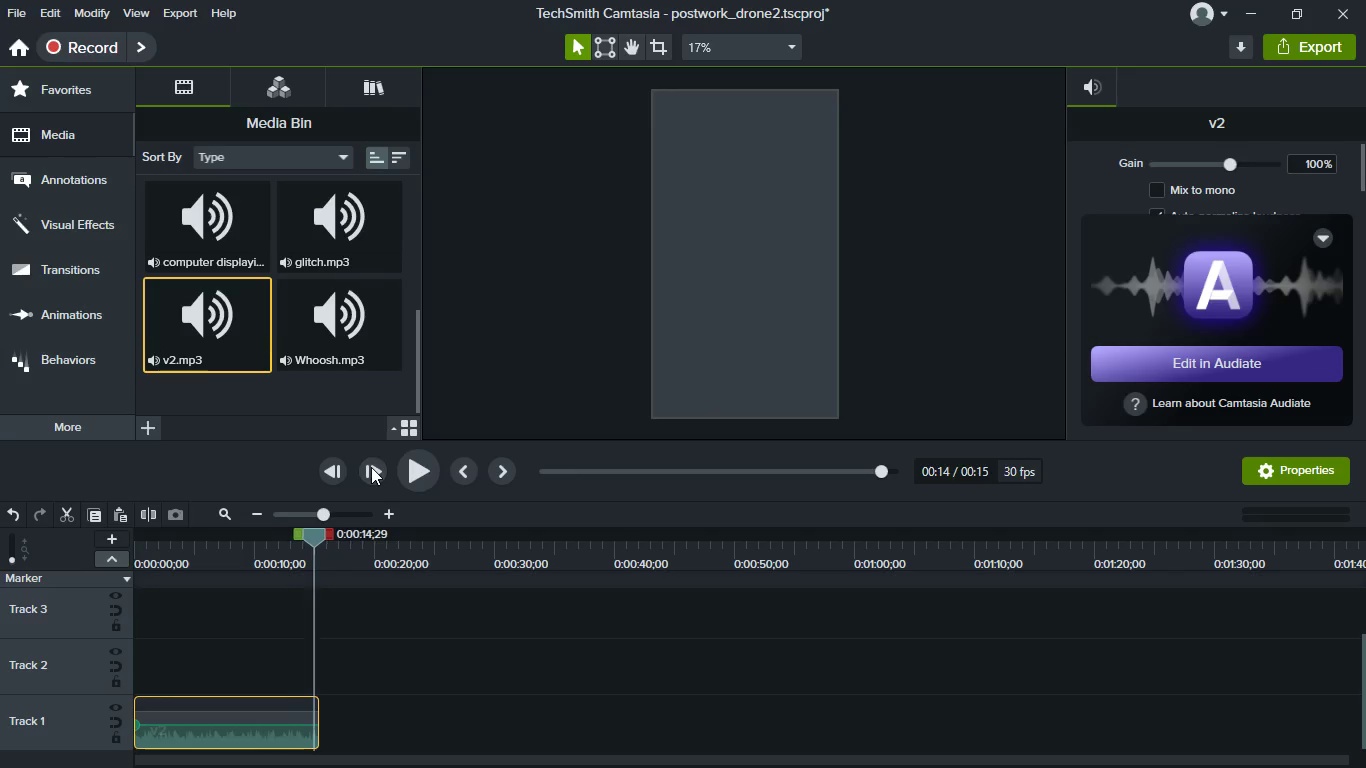 
triple_click([371, 467])
 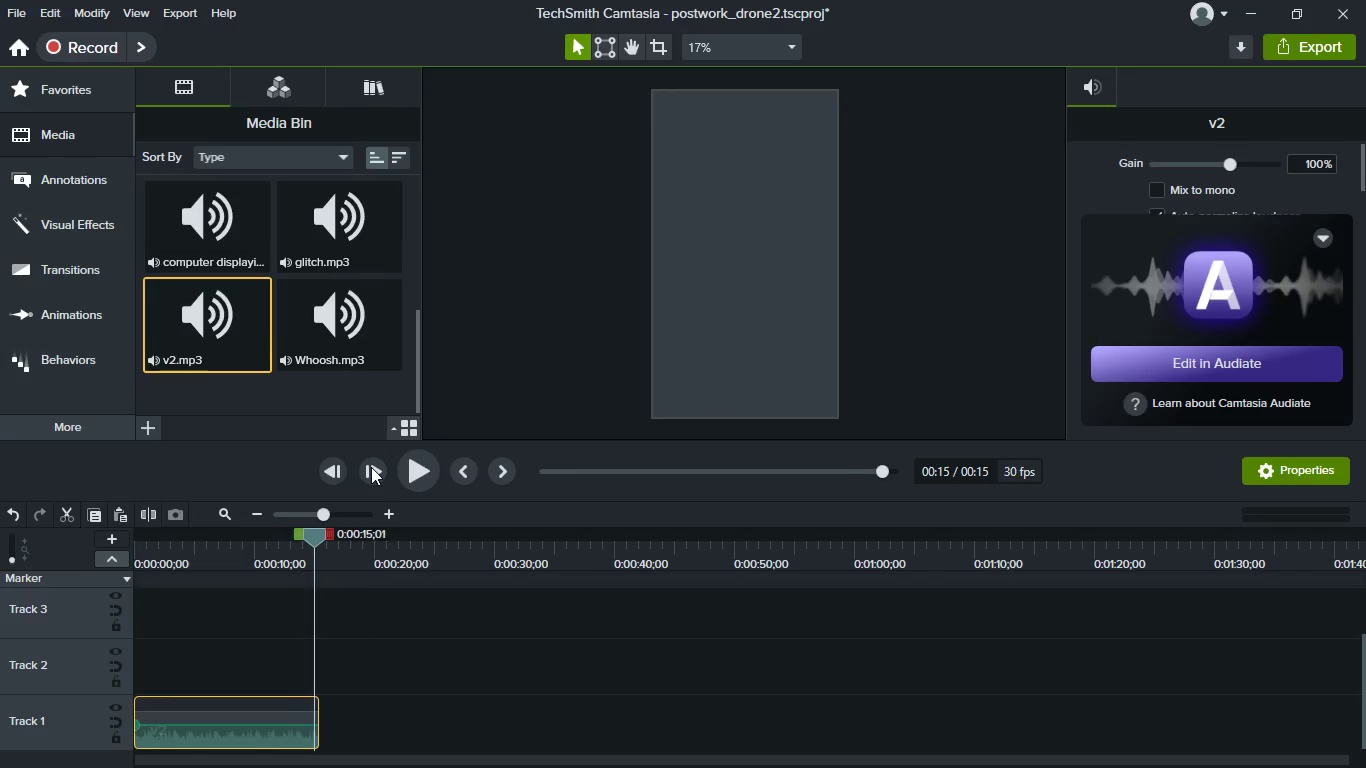 
triple_click([371, 467])
 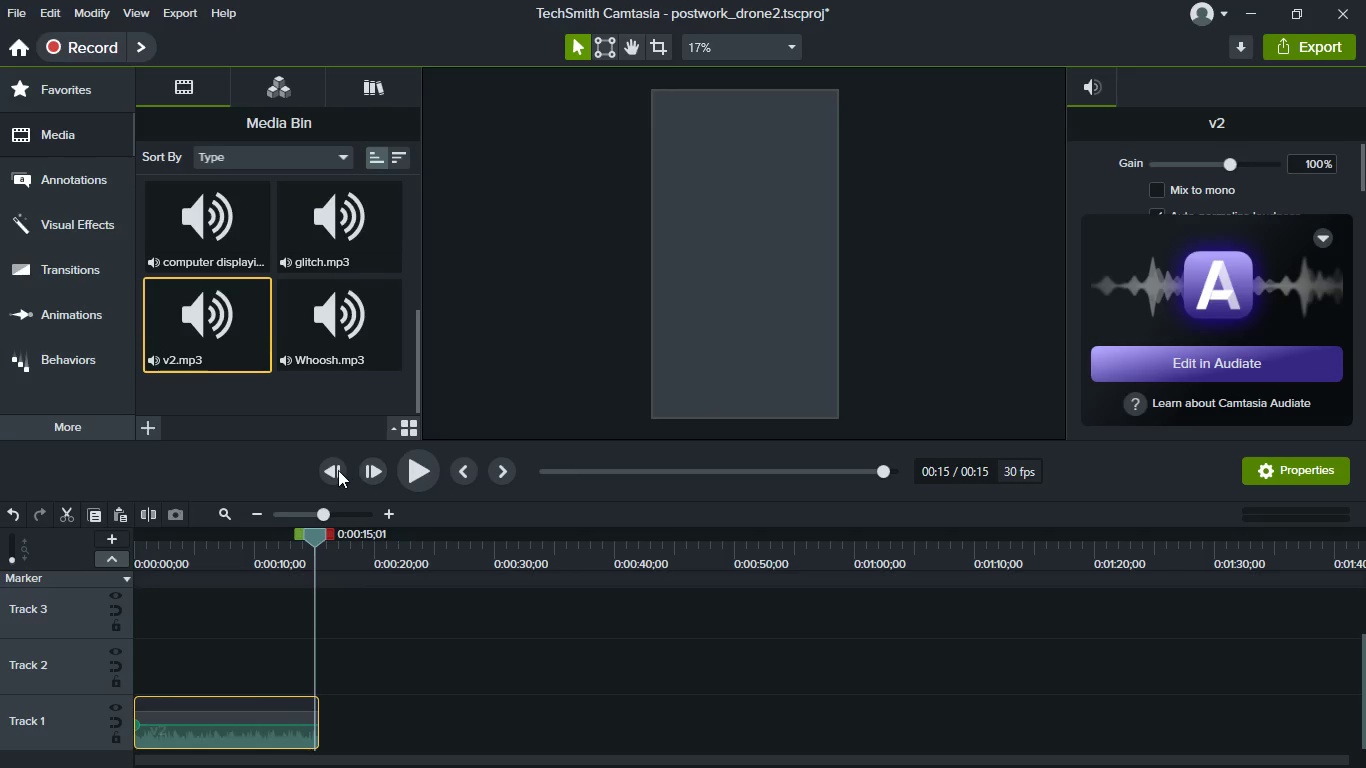 
left_click([338, 470])
 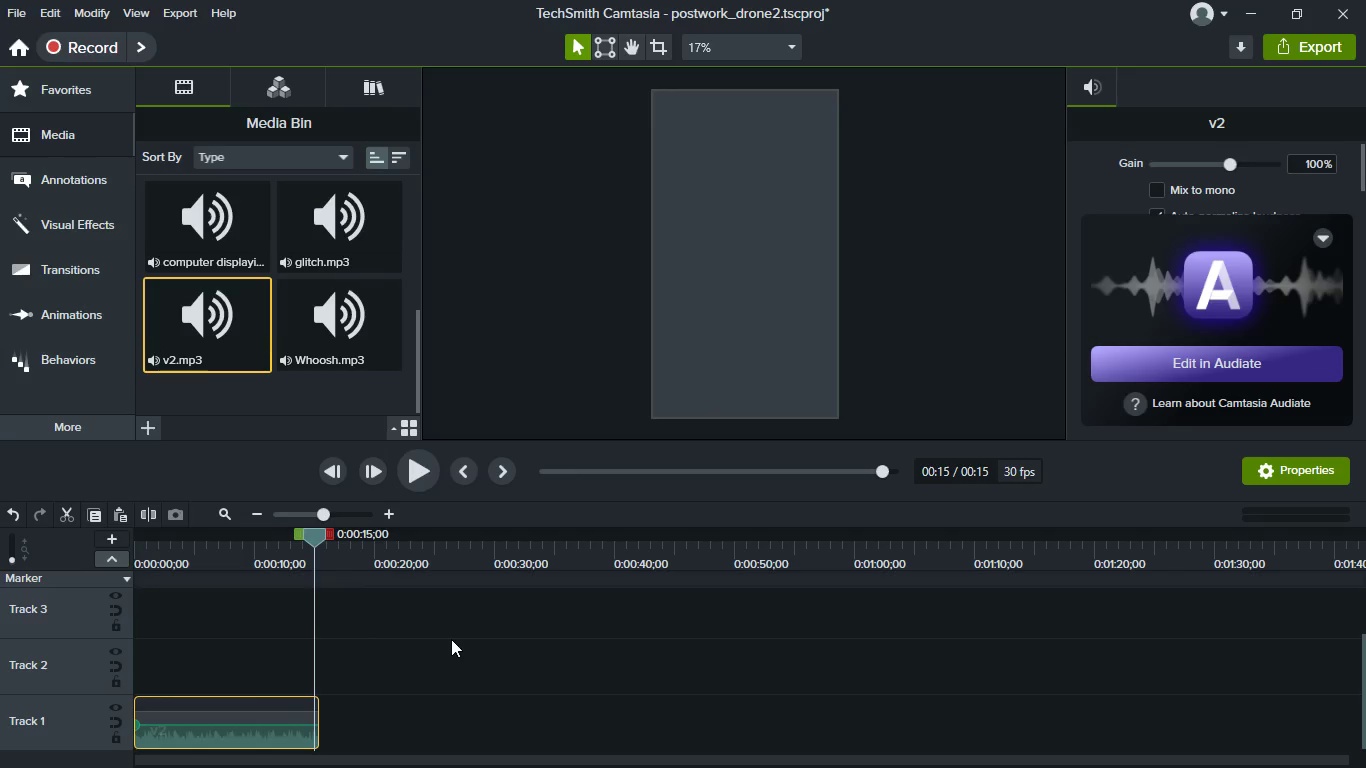 
hold_key(key=ControlLeft, duration=0.67)
scroll: coordinate [430, 678], scroll_direction: up, amount: 4.0
 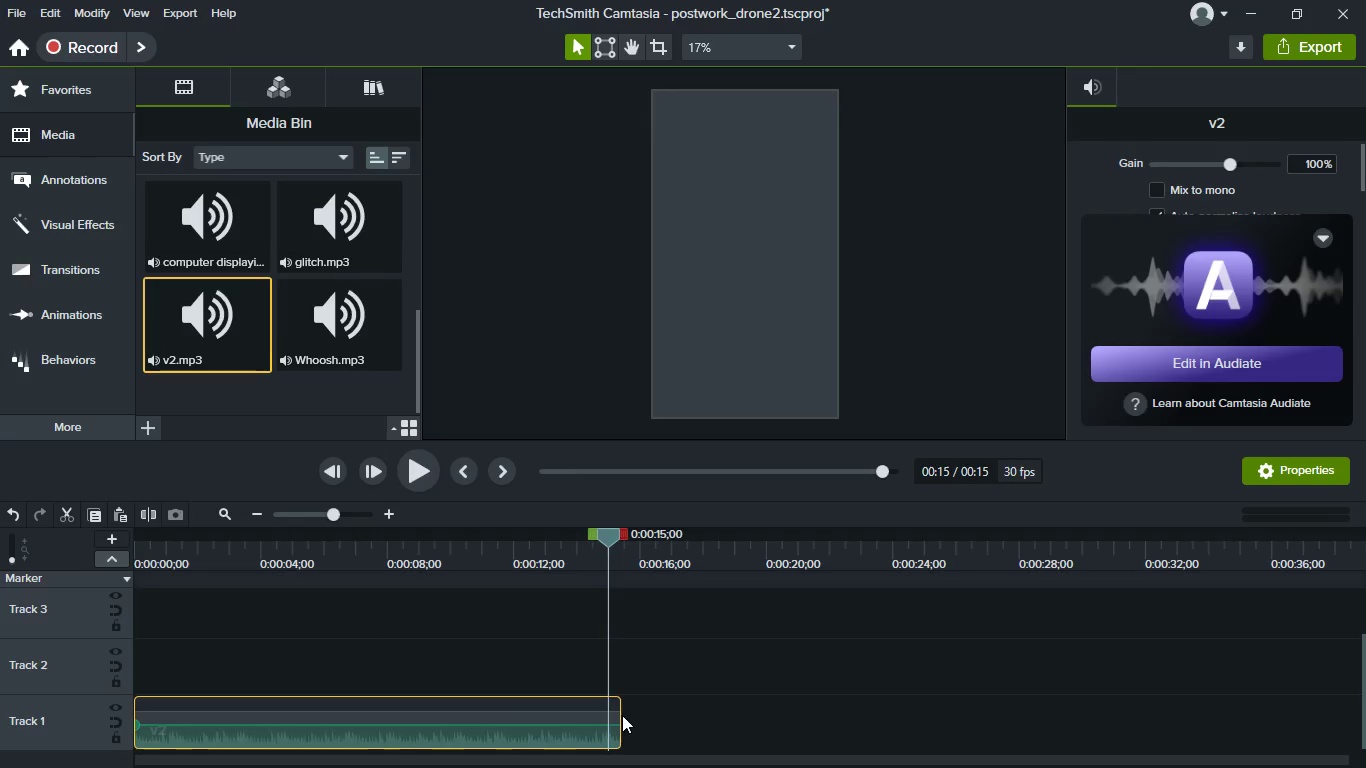 
left_click_drag(start_coordinate=[614, 715], to_coordinate=[592, 715])
 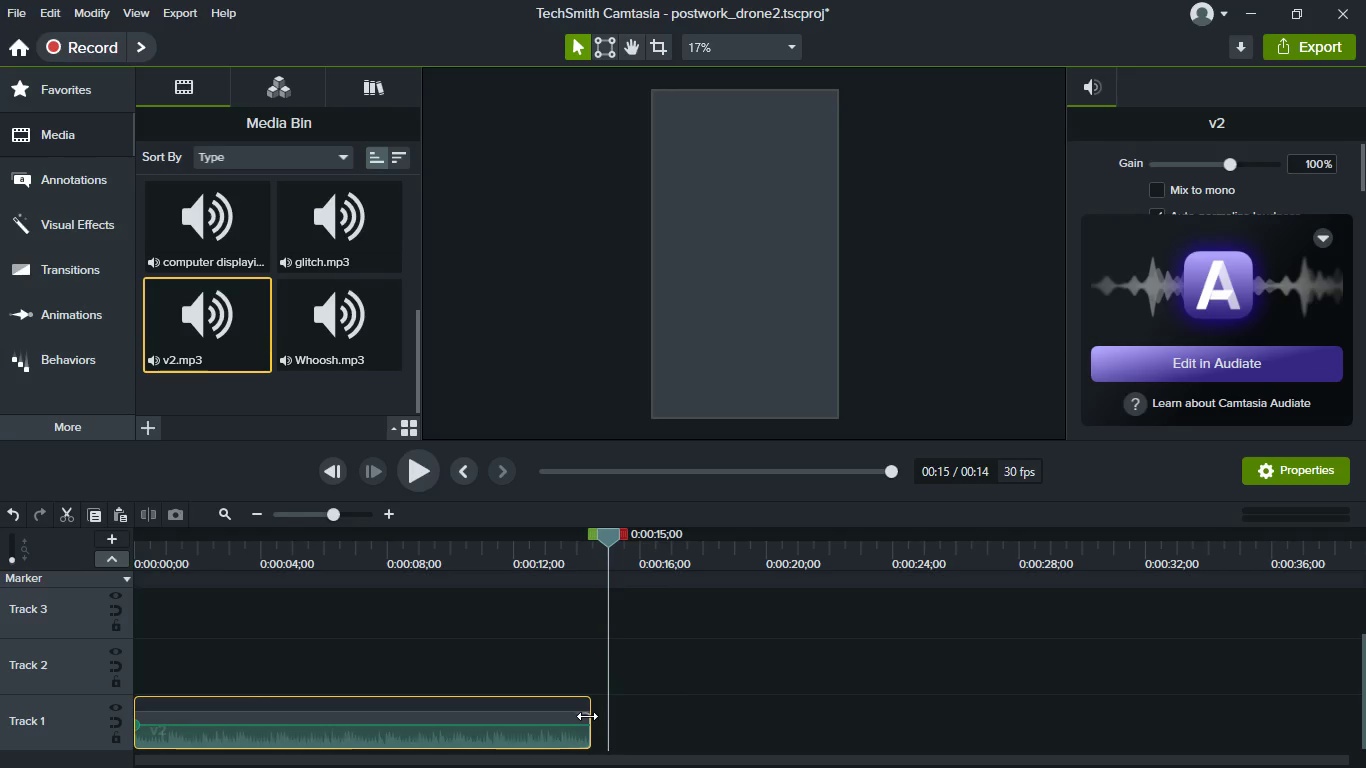 
left_click_drag(start_coordinate=[587, 716], to_coordinate=[609, 718])
 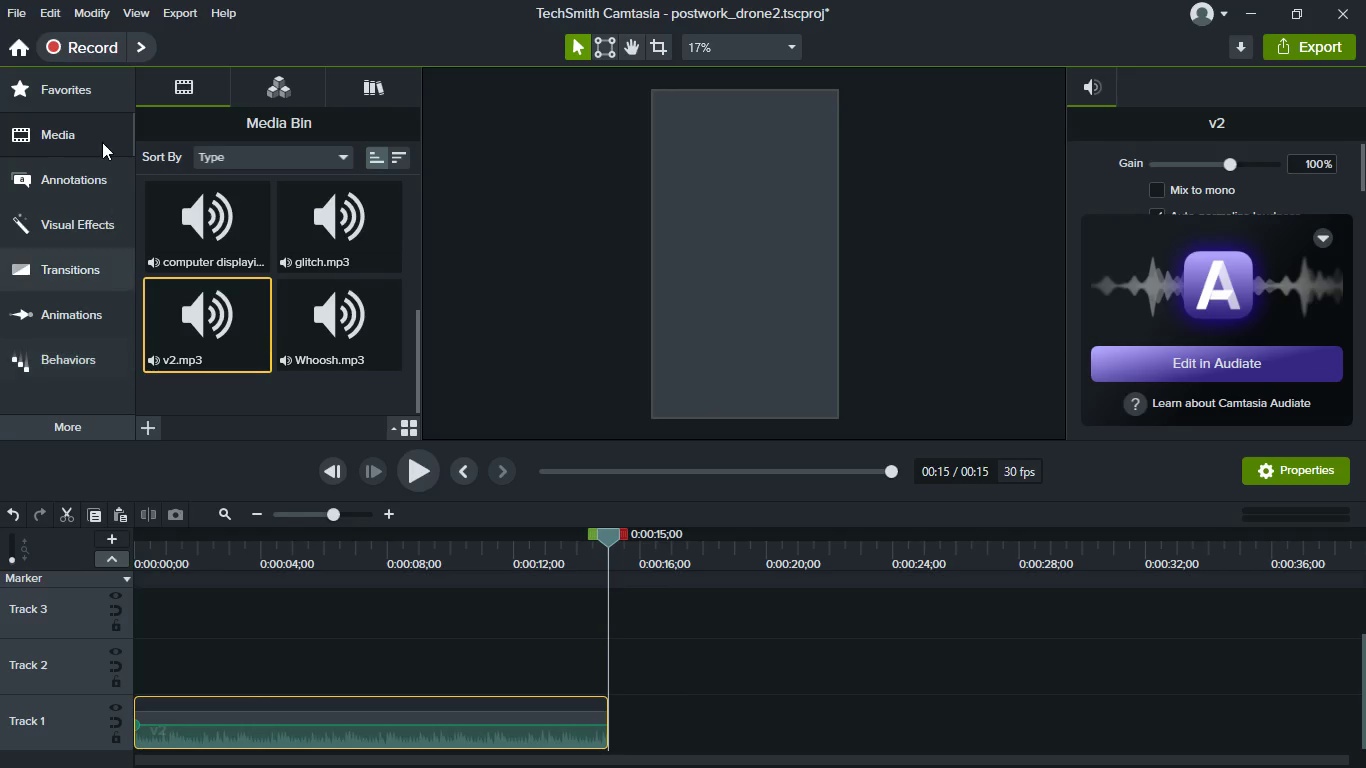 
left_click([89, 100])
 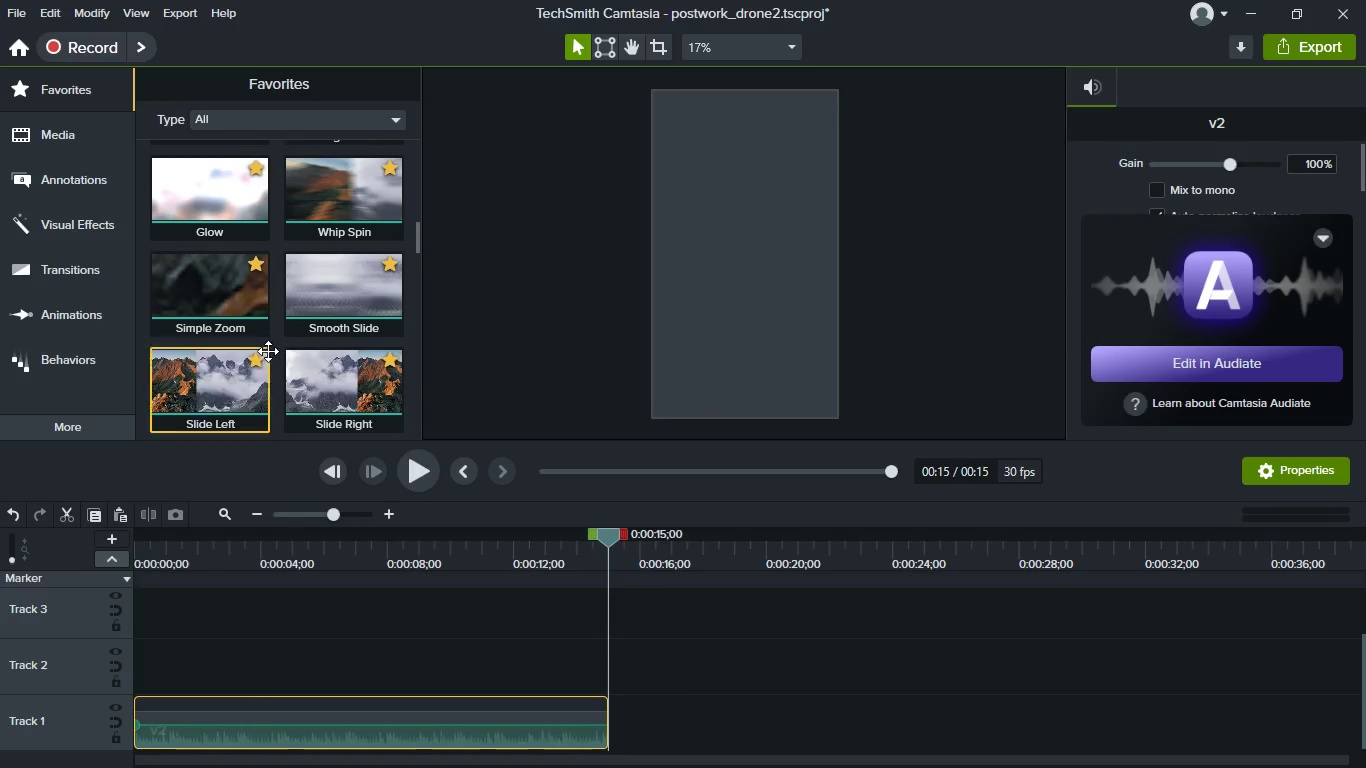 
scroll: coordinate [293, 323], scroll_direction: up, amount: 8.0
 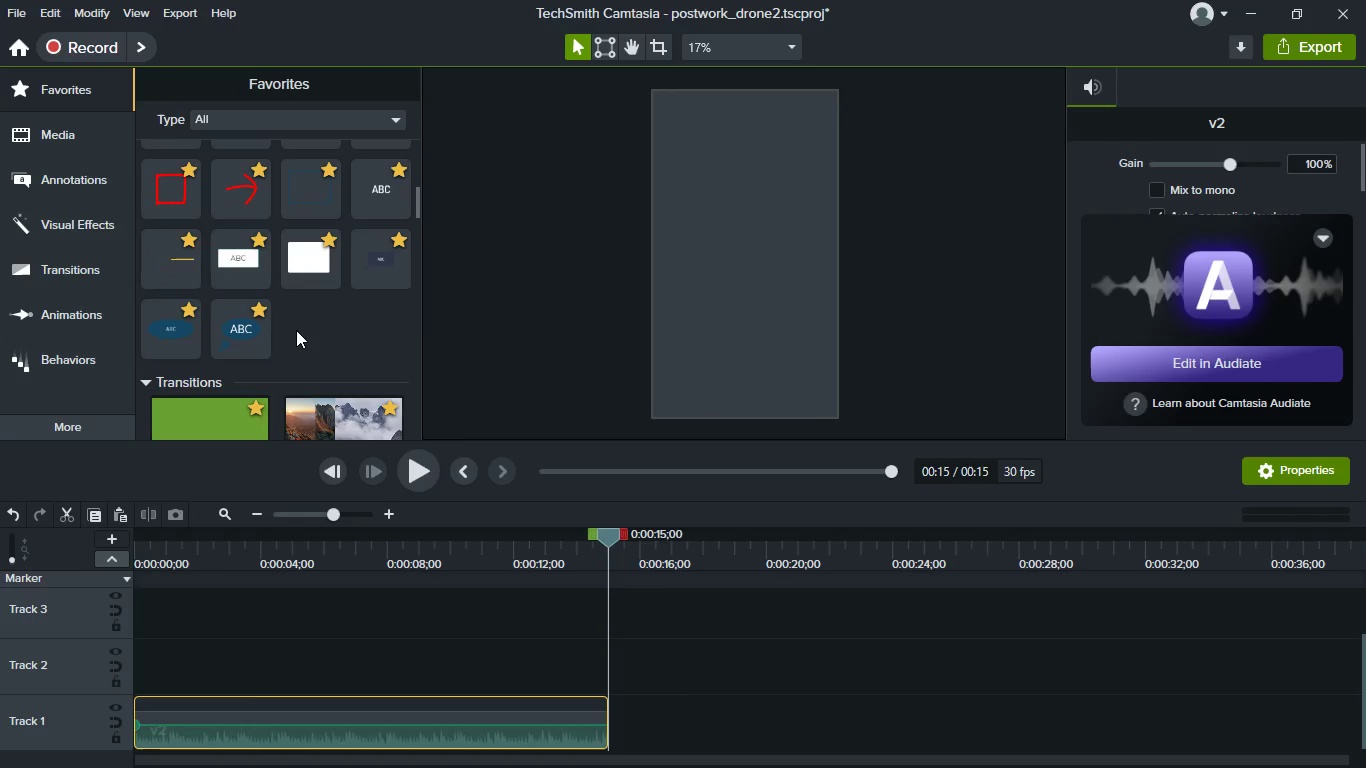 
scroll: coordinate [296, 349], scroll_direction: down, amount: 41.0
 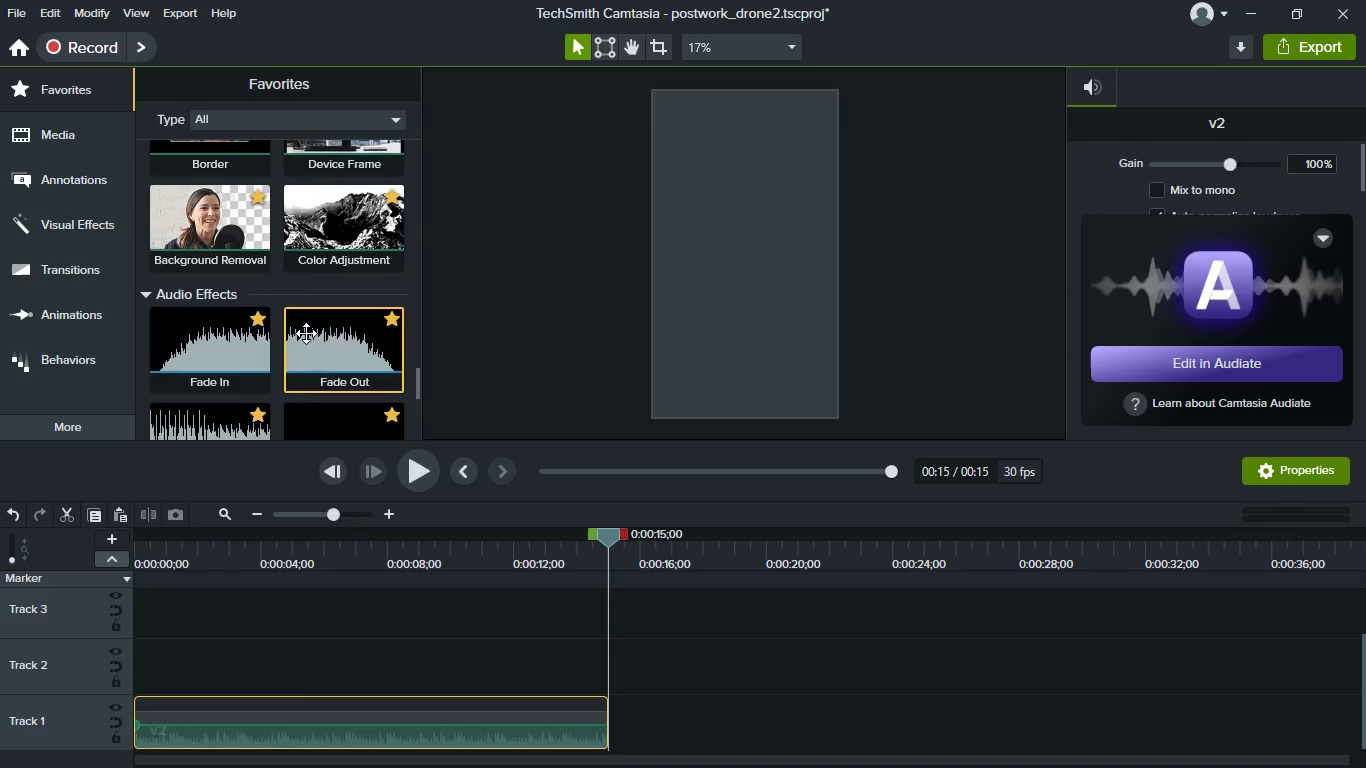 
left_click_drag(start_coordinate=[311, 334], to_coordinate=[316, 720])
 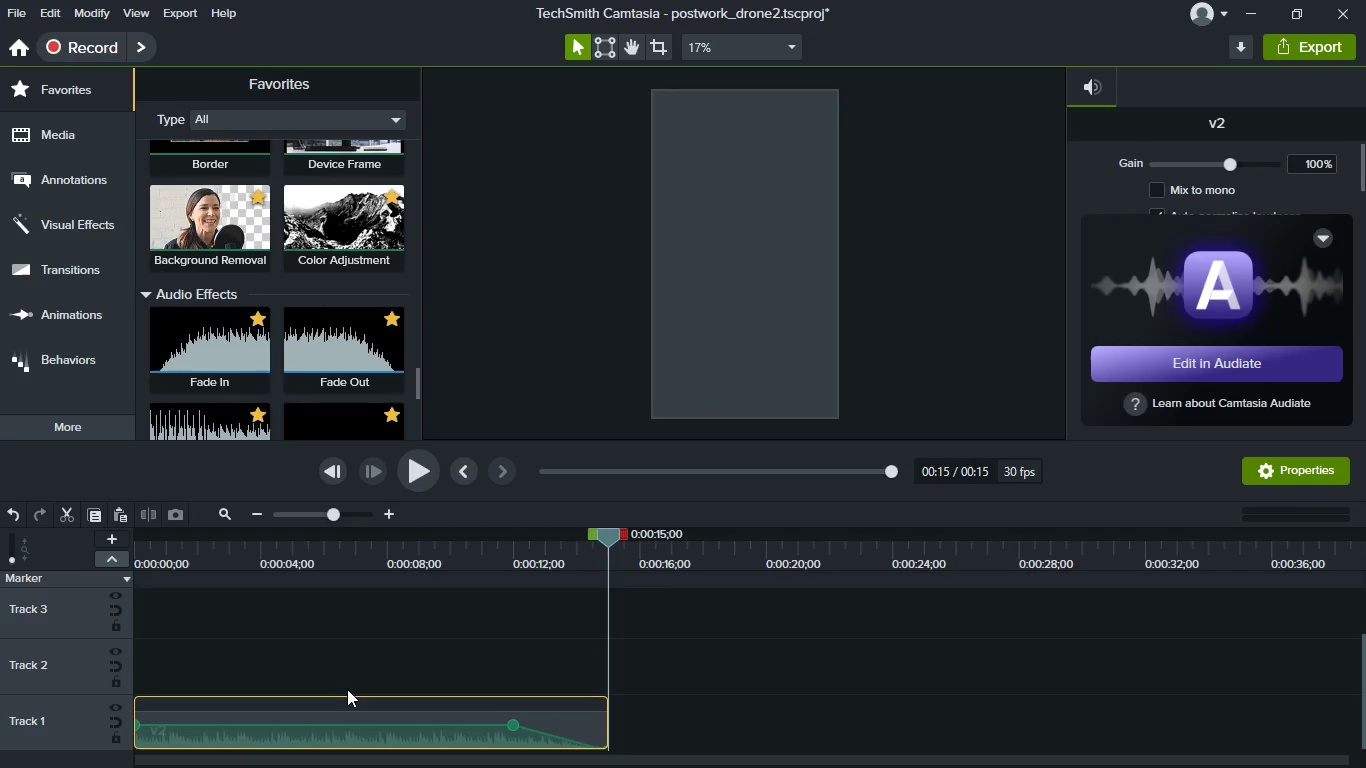 
key(Control+S)
 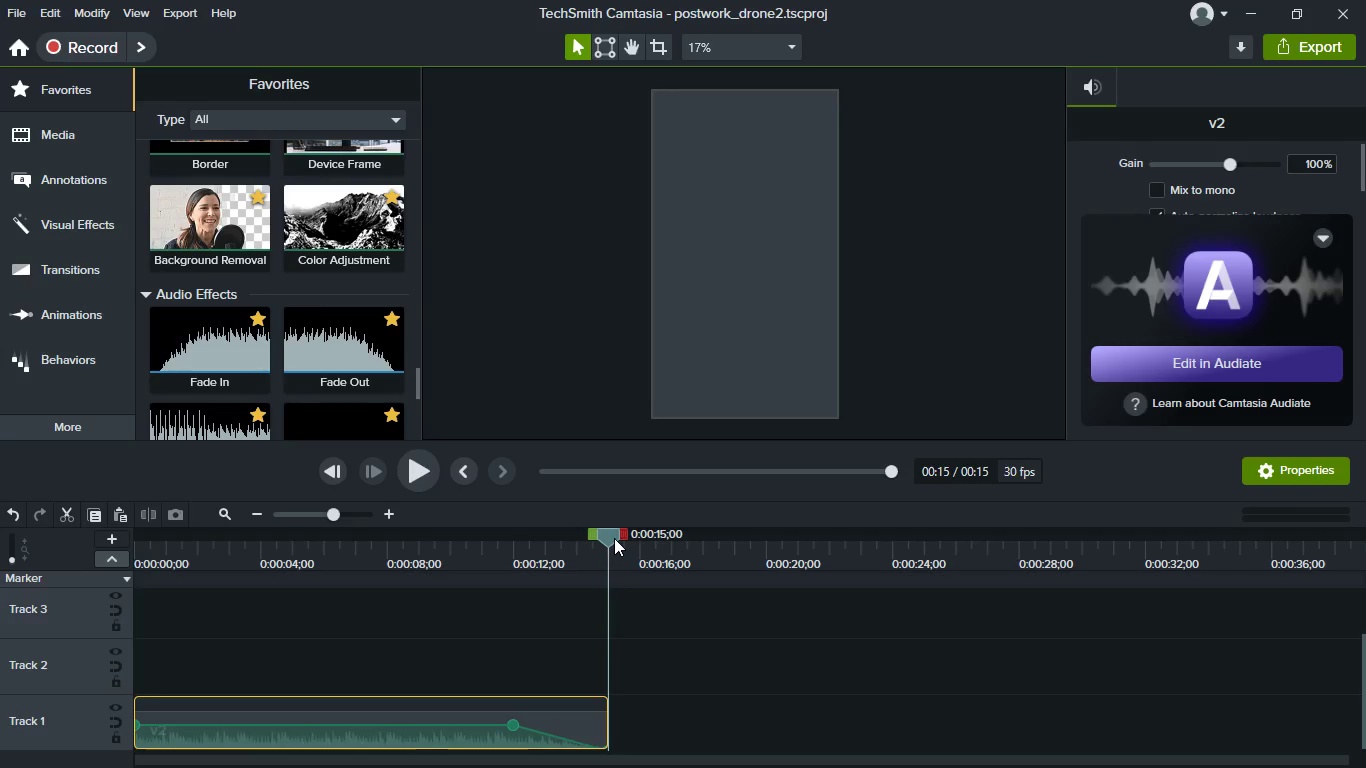 
left_click([614, 538])
 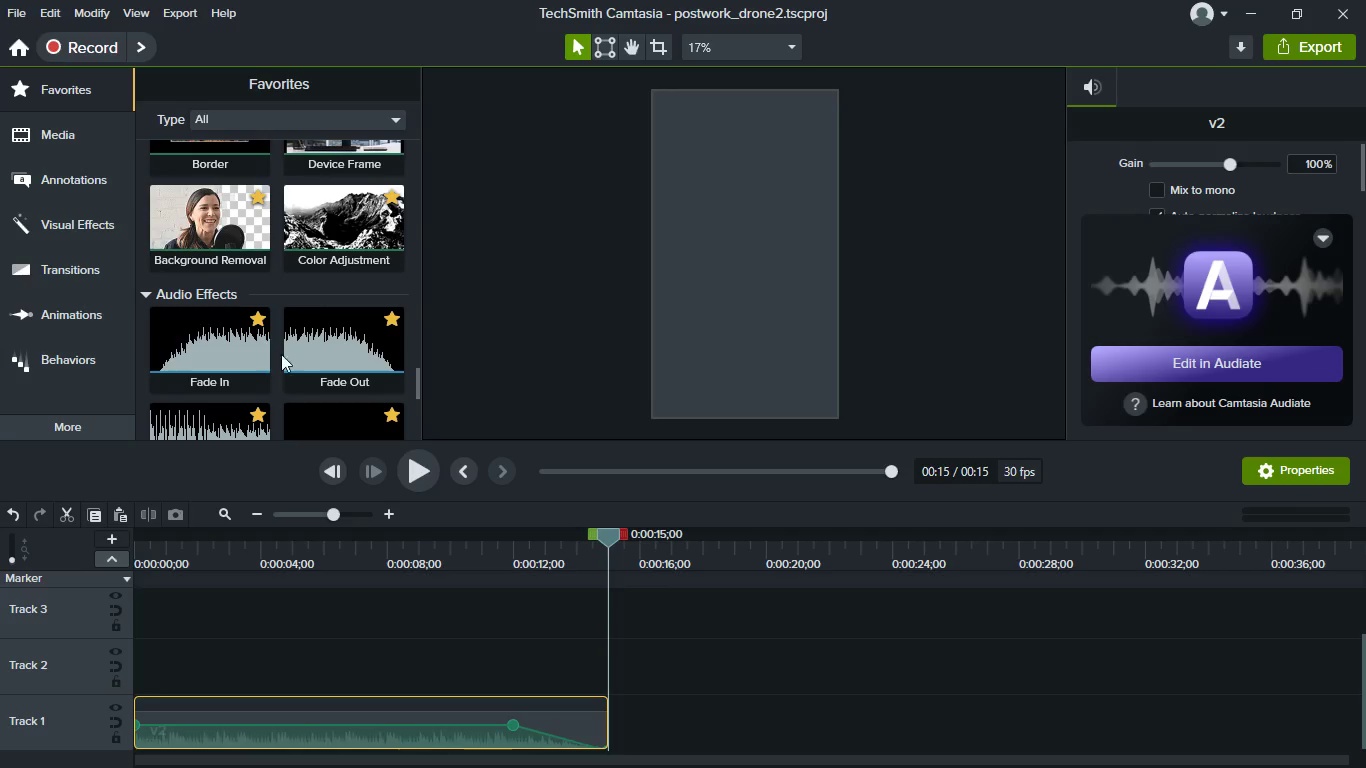 
left_click([44, 133])
 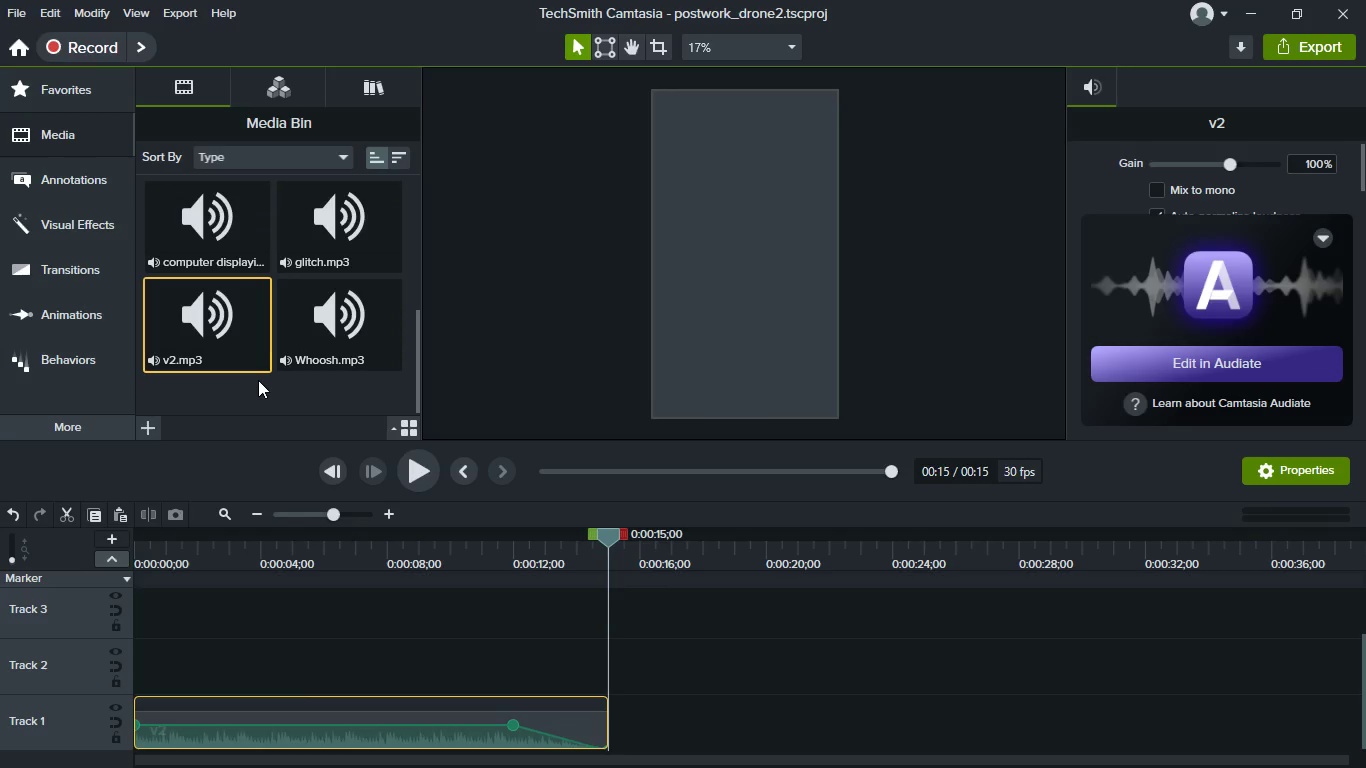 
scroll: coordinate [258, 380], scroll_direction: up, amount: 8.0
 